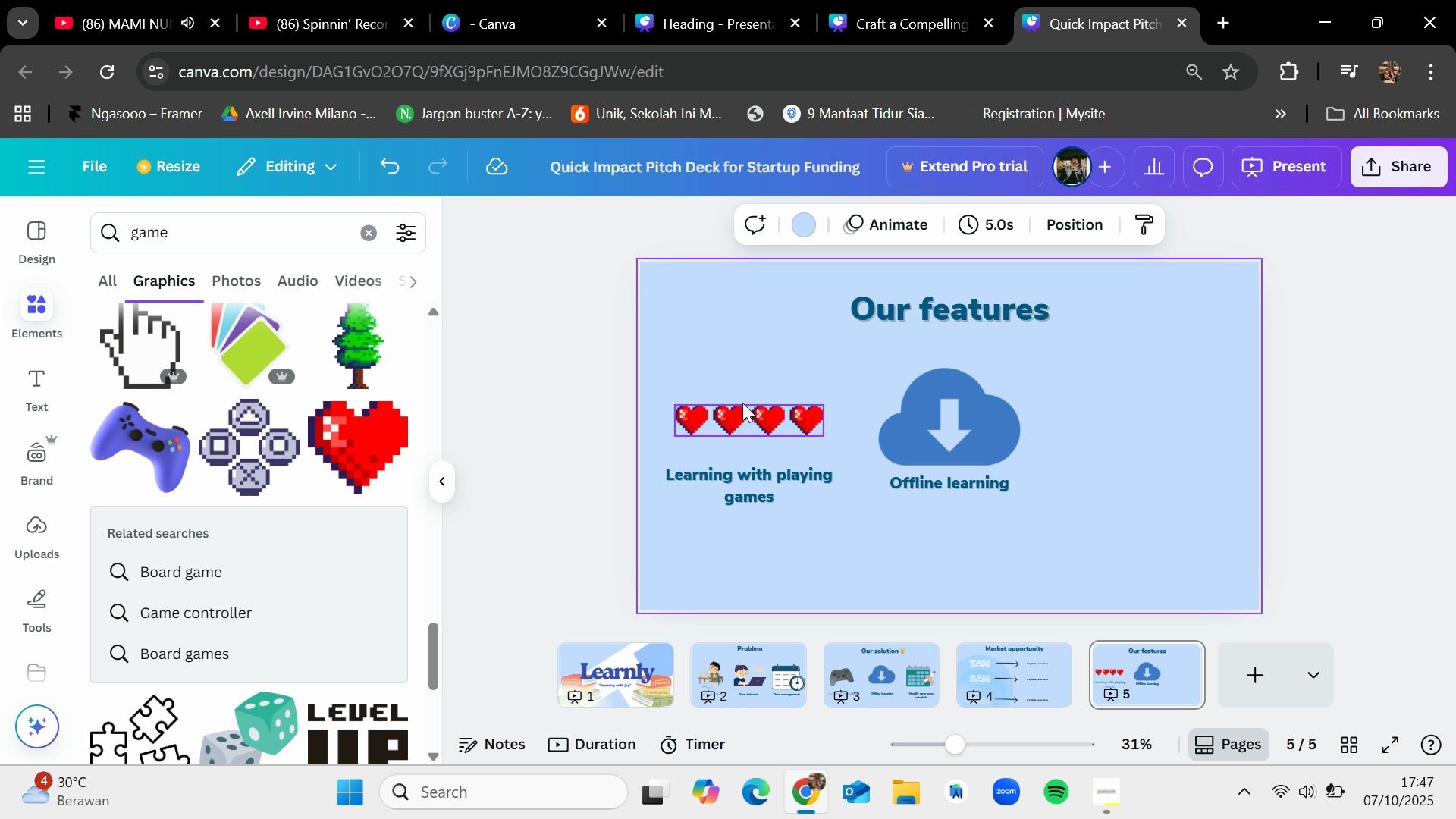 
left_click_drag(start_coordinate=[689, 336], to_coordinate=[781, 494])
 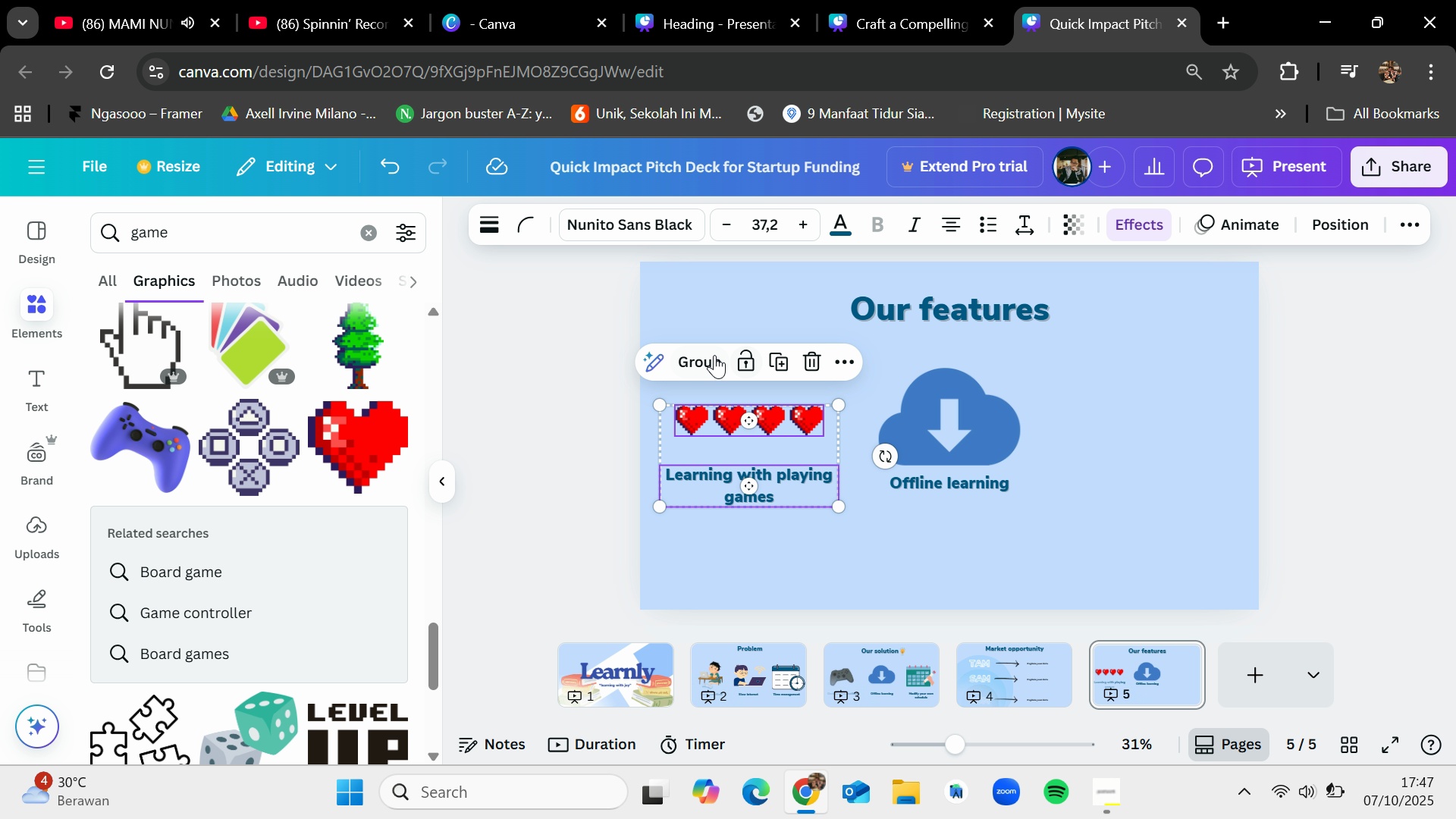 
left_click([714, 355])
 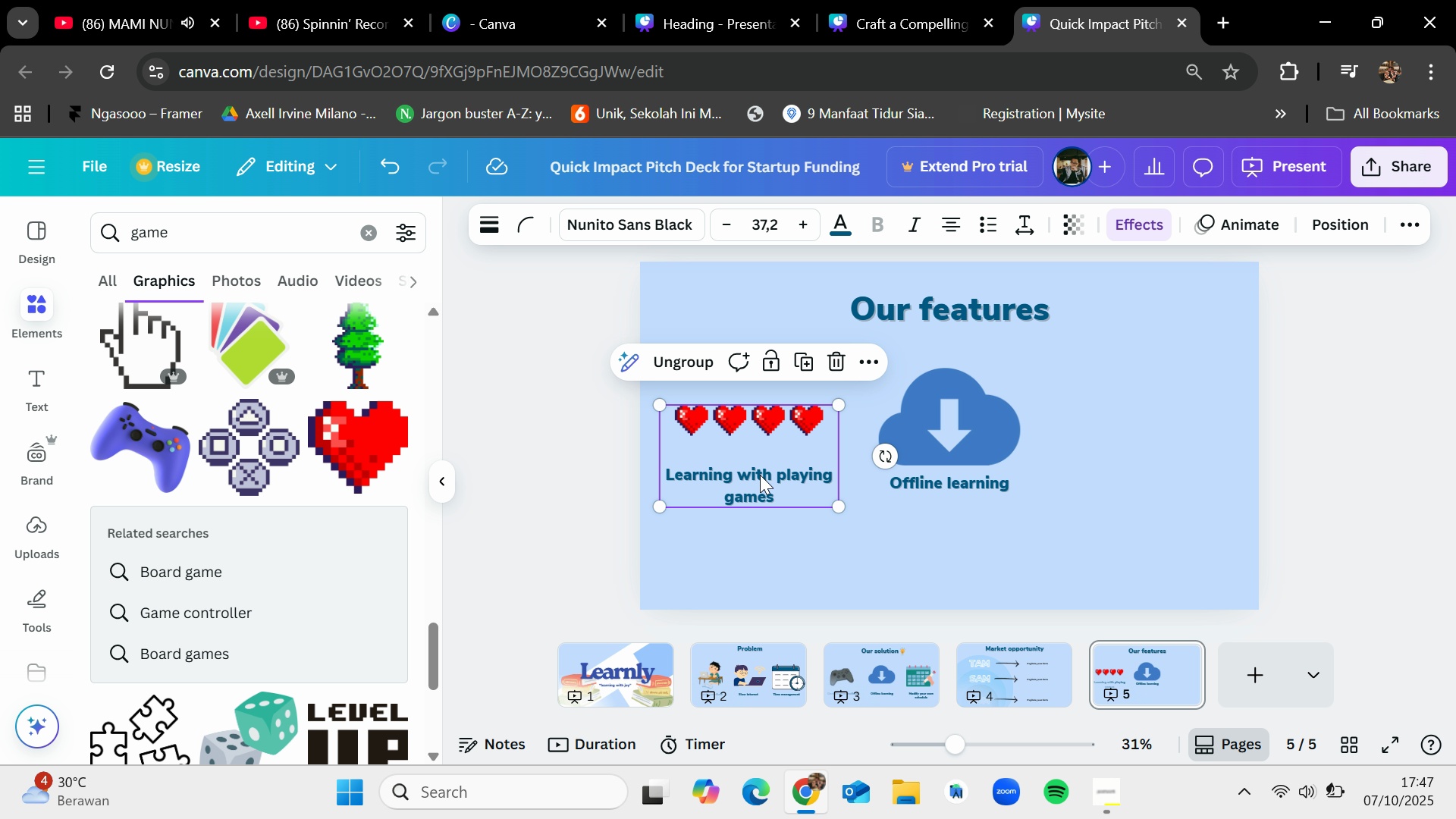 
left_click_drag(start_coordinate=[760, 473], to_coordinate=[759, 441])
 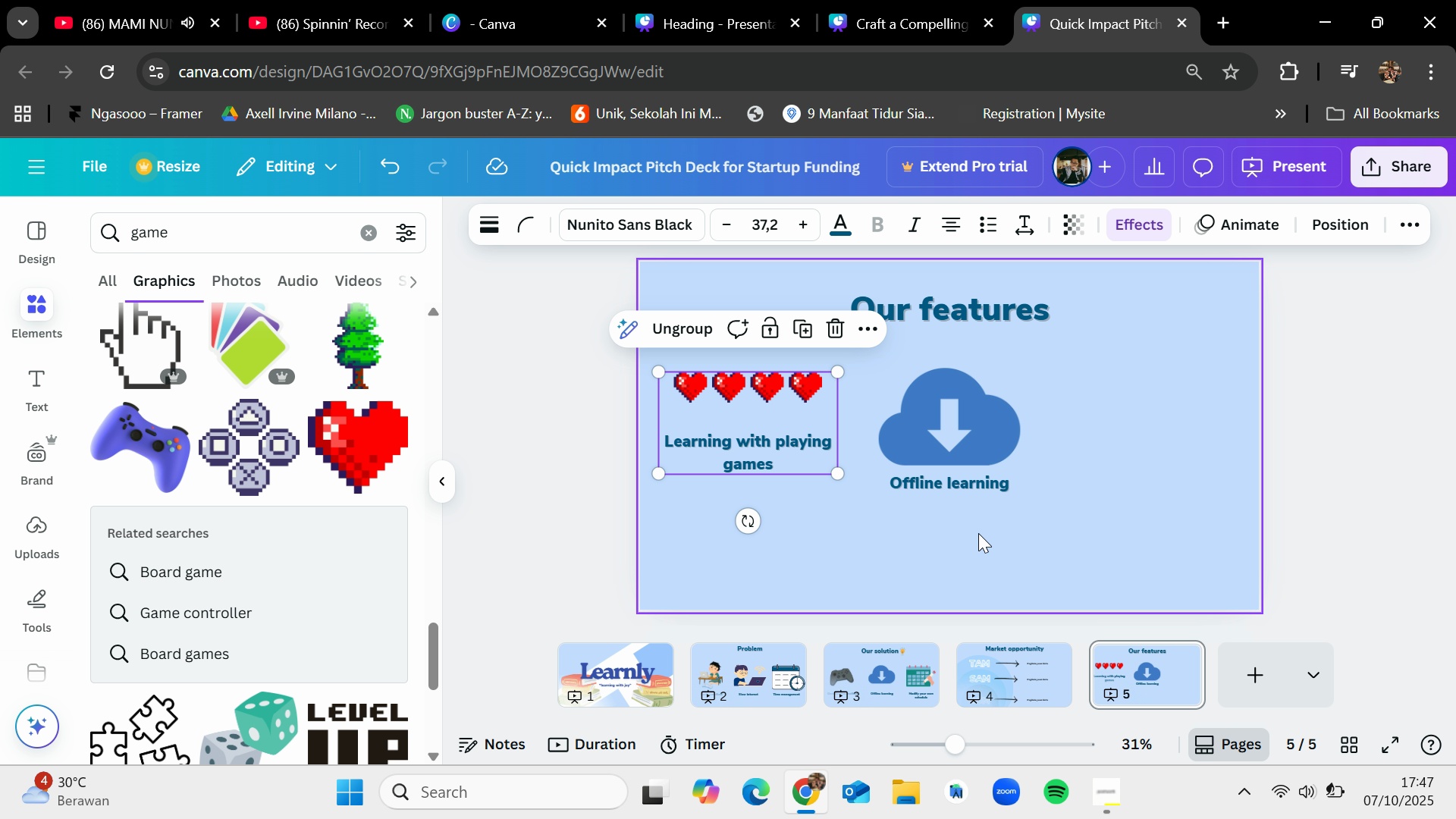 
left_click([978, 533])
 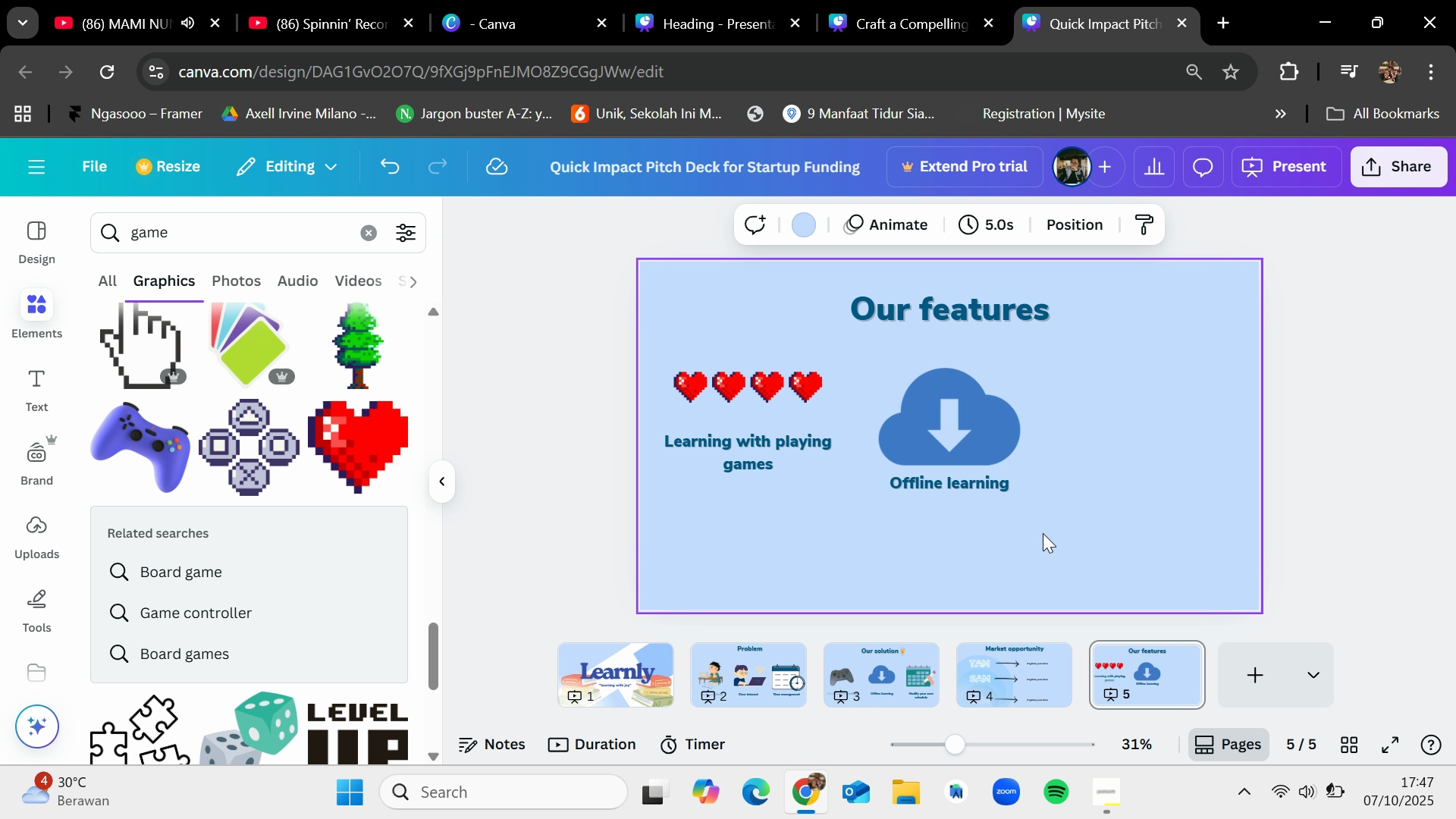 
left_click_drag(start_coordinate=[1043, 532], to_coordinate=[937, 422])
 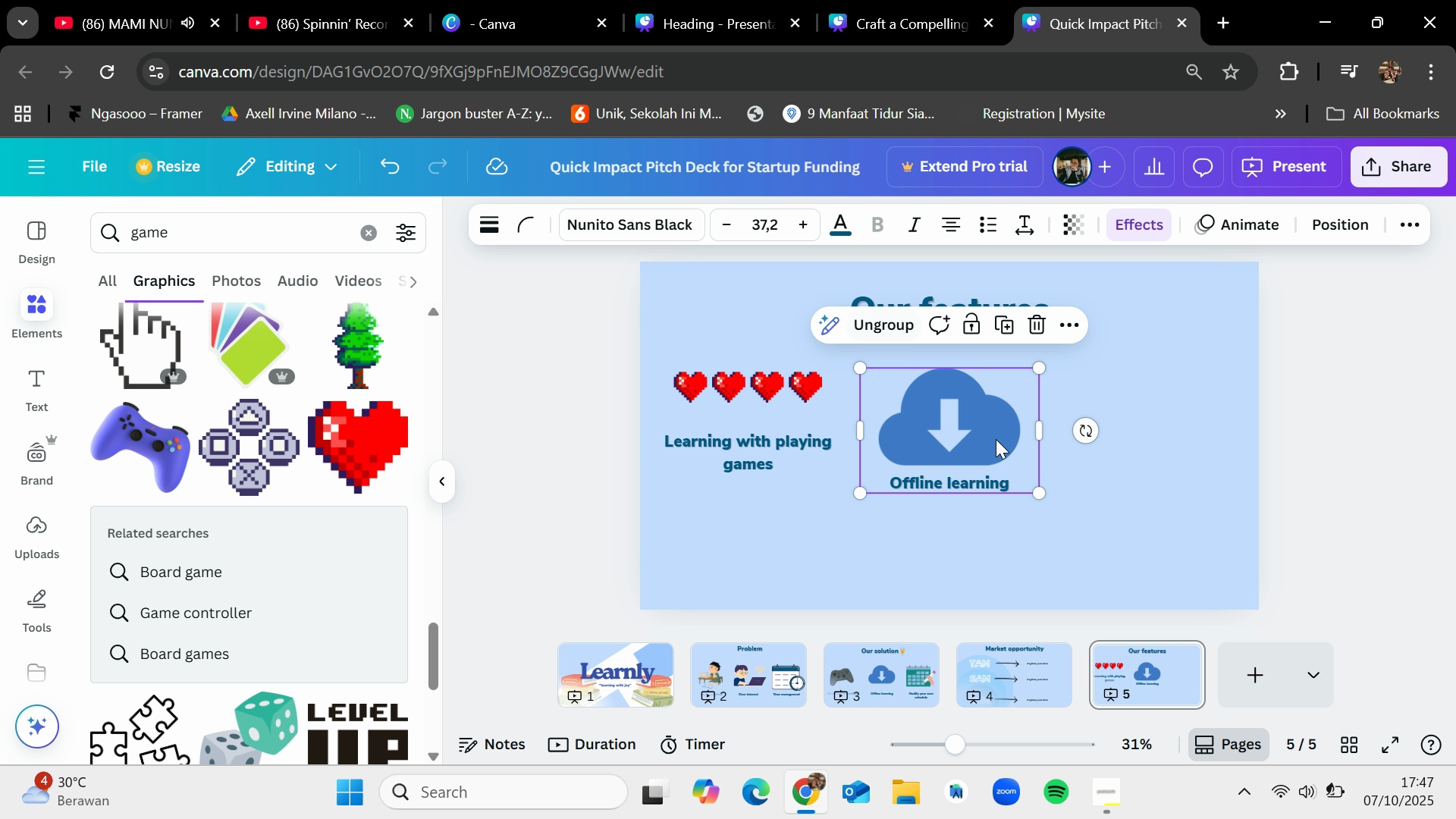 
left_click_drag(start_coordinate=[971, 431], to_coordinate=[966, 417])
 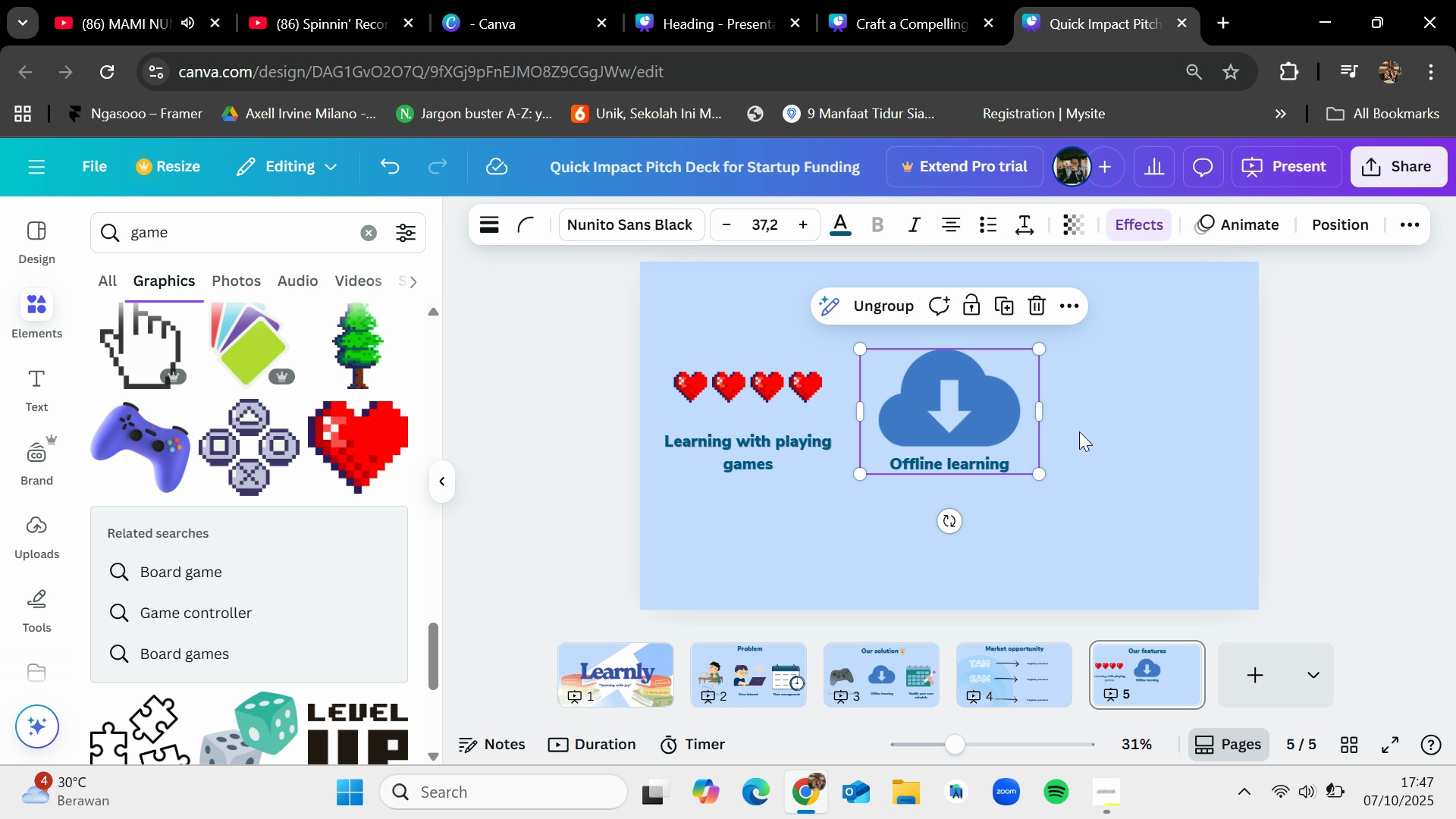 
left_click([1157, 453])
 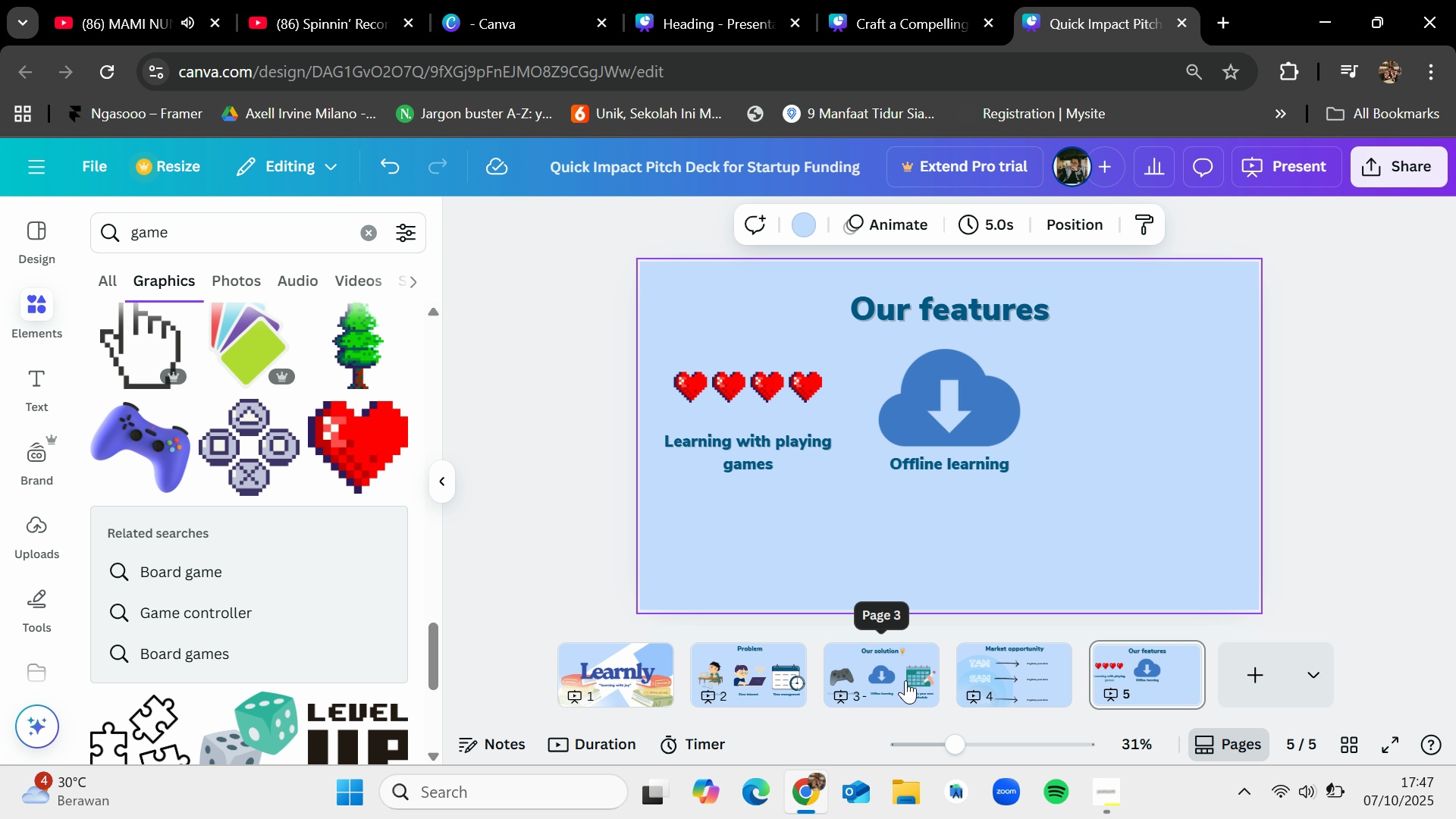 
left_click([893, 660])
 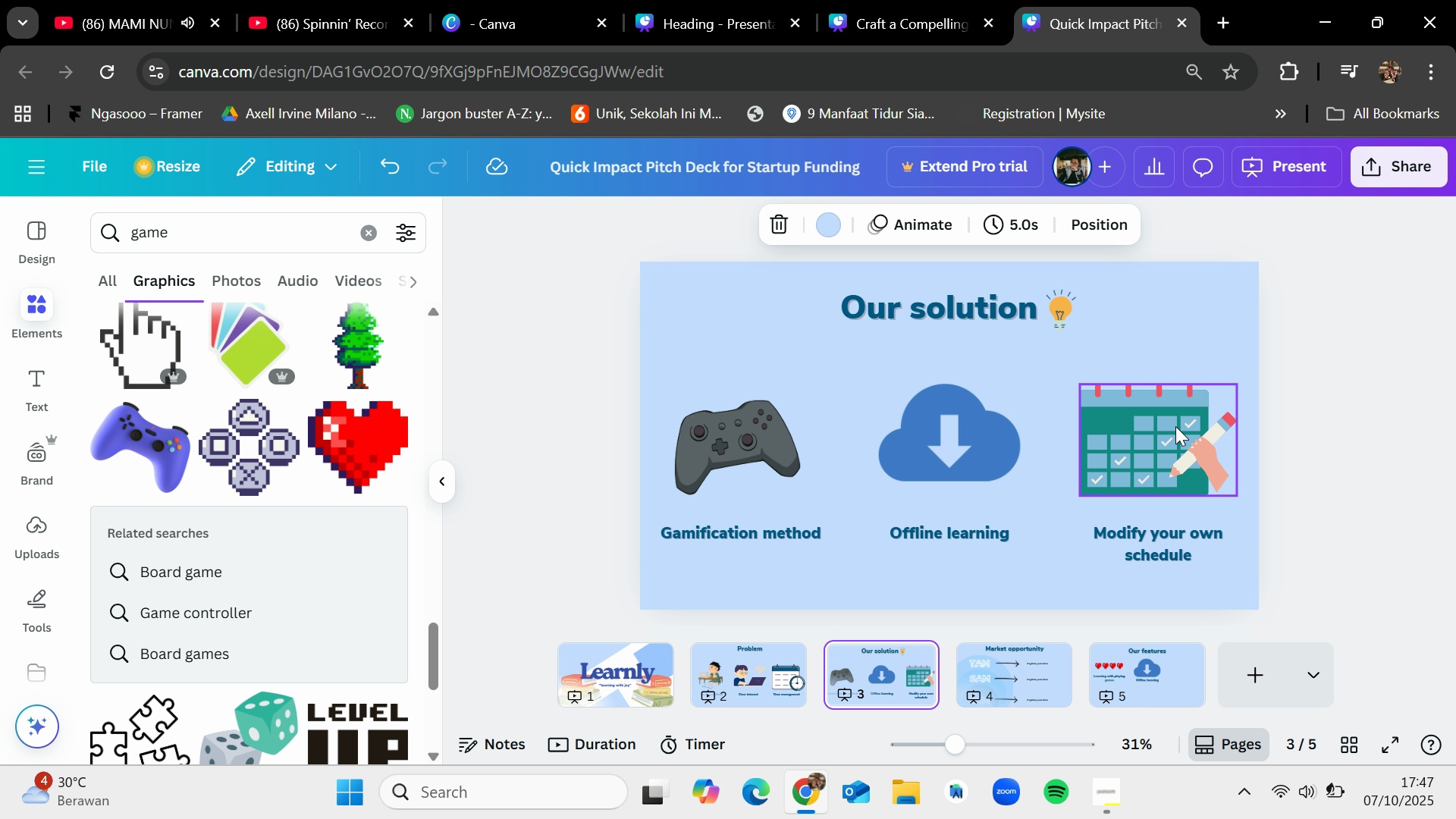 
left_click([1175, 426])
 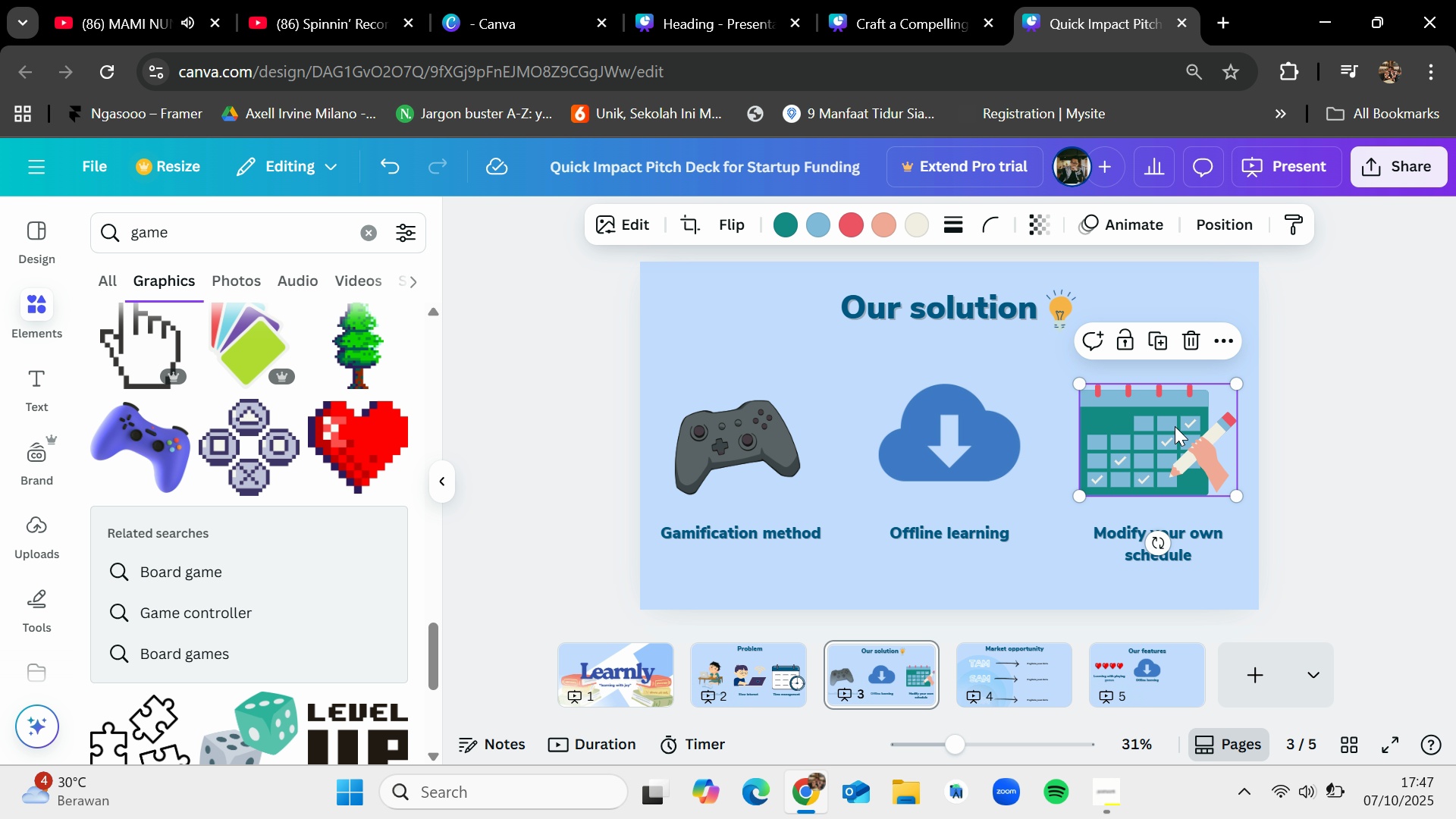 
key(Control+C)
 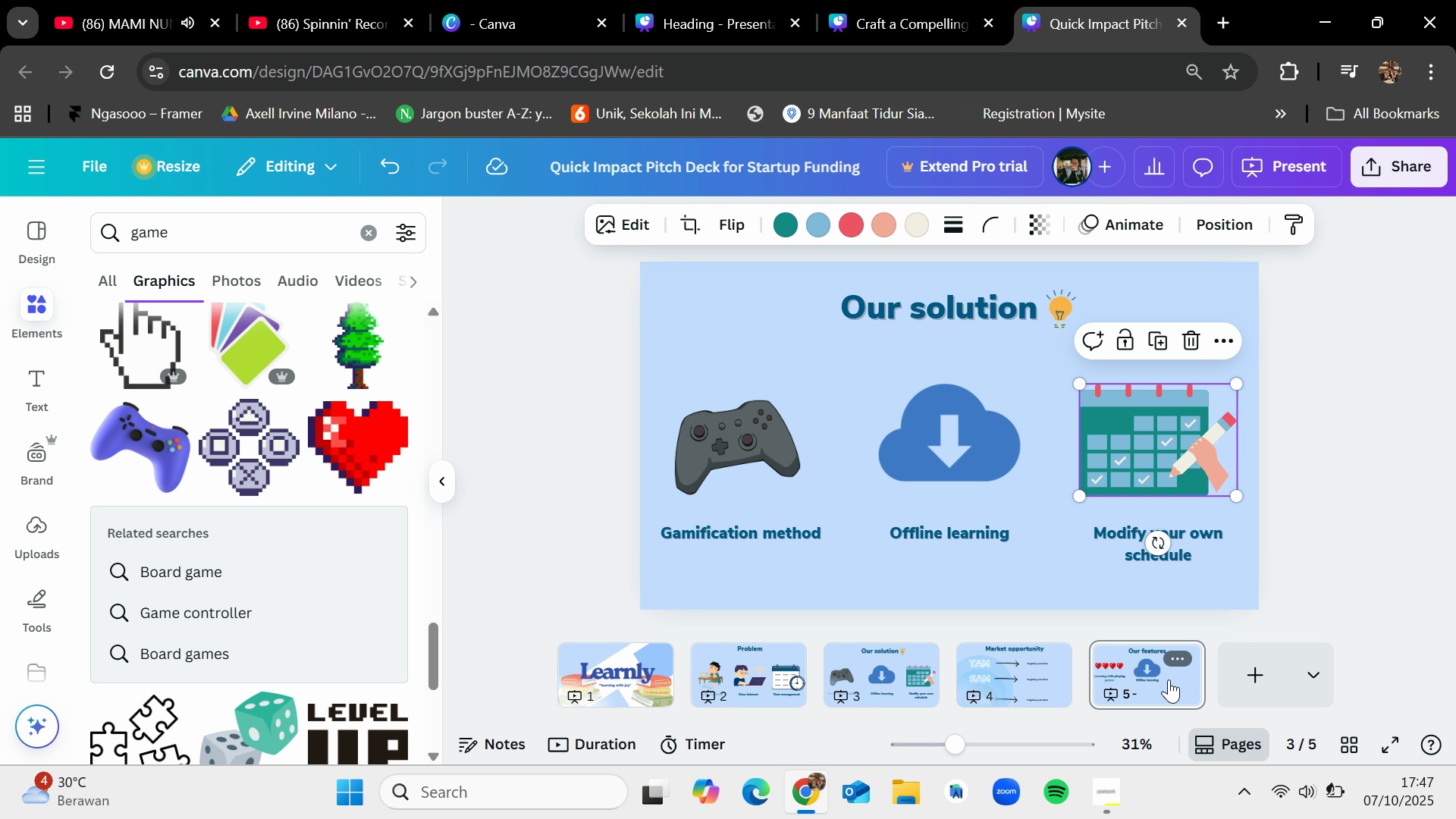 
key(Control+V)
 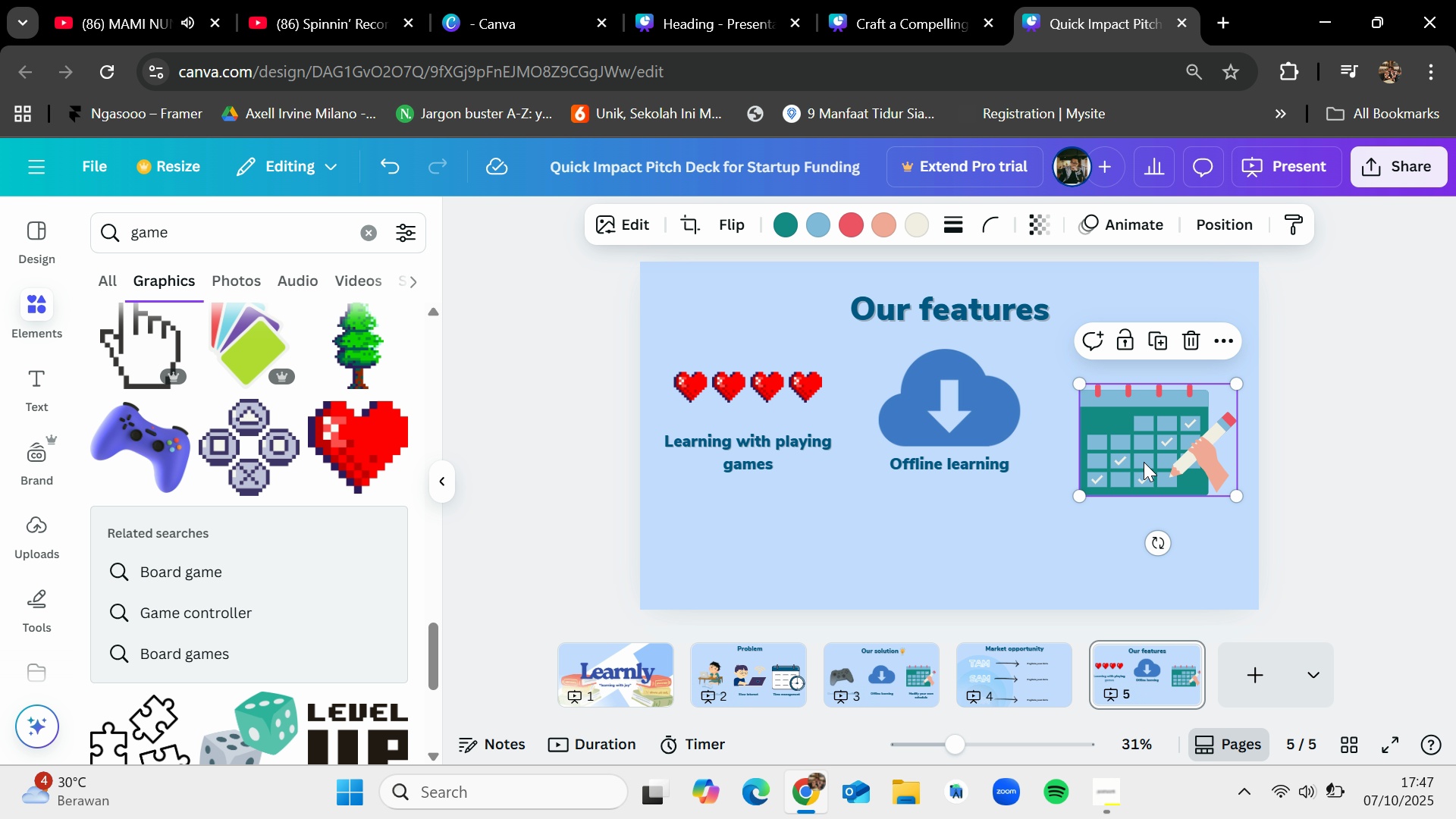 
left_click_drag(start_coordinate=[1144, 451], to_coordinate=[1147, 421])
 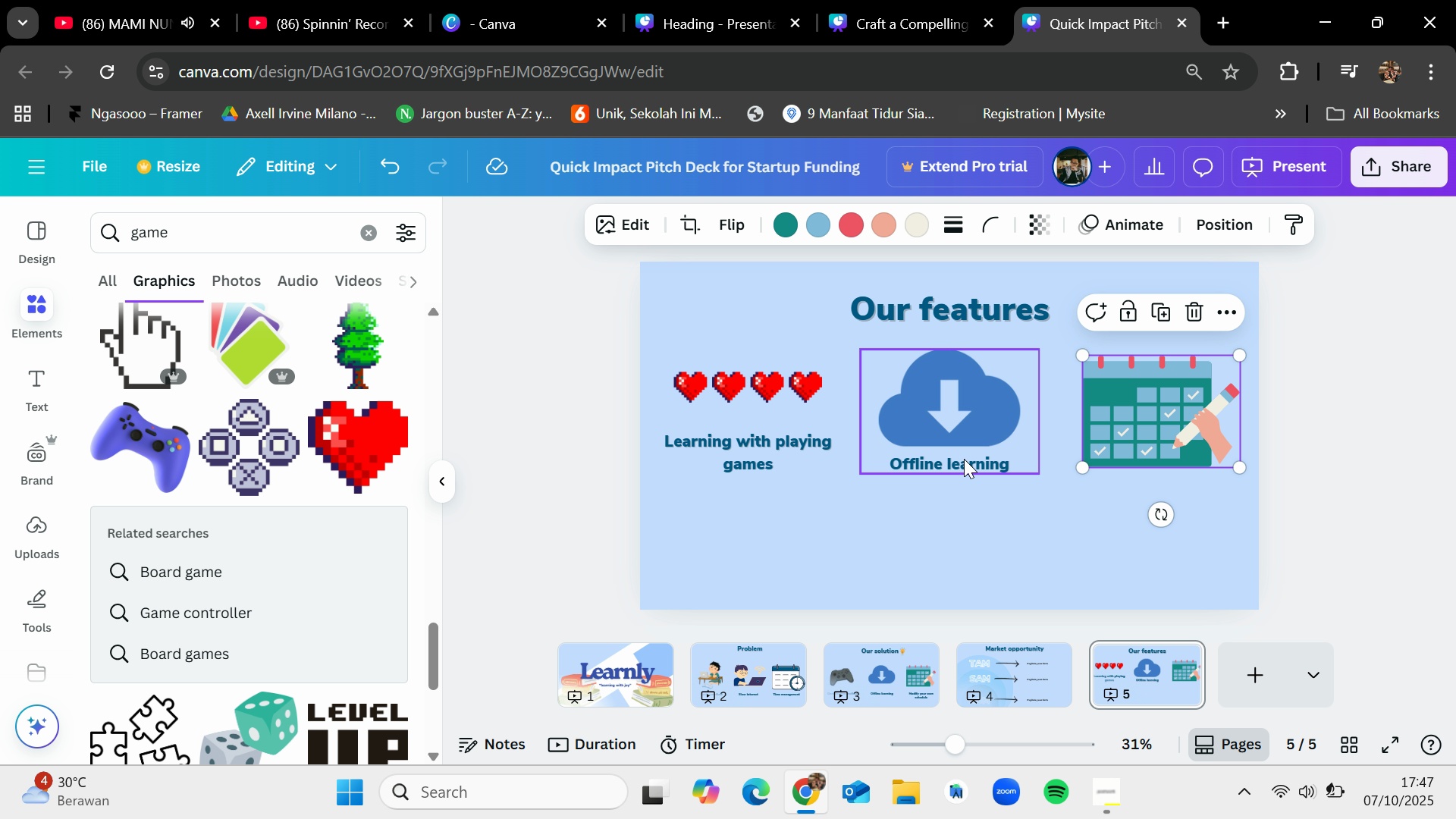 
left_click([964, 459])
 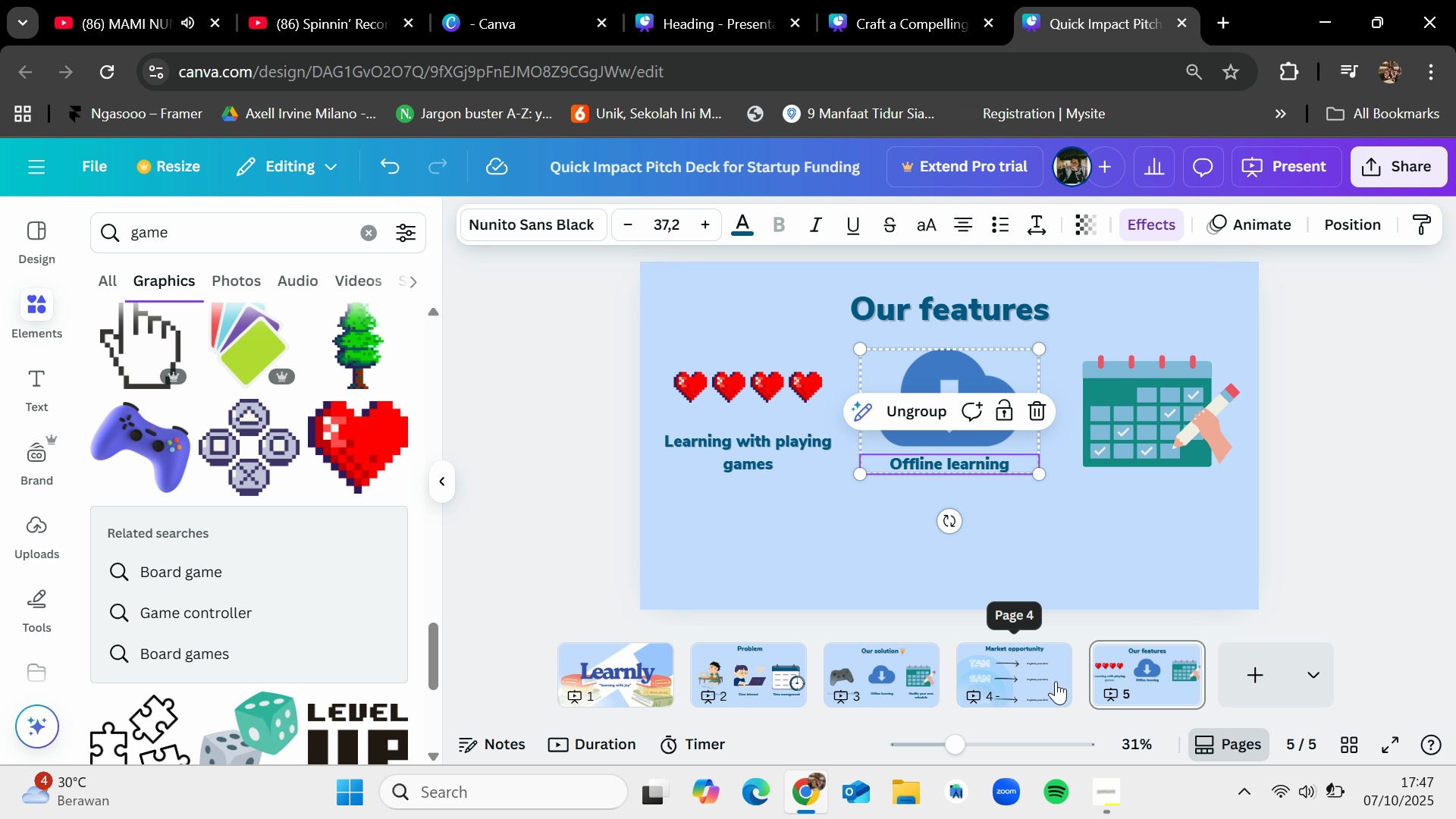 
left_click([876, 664])
 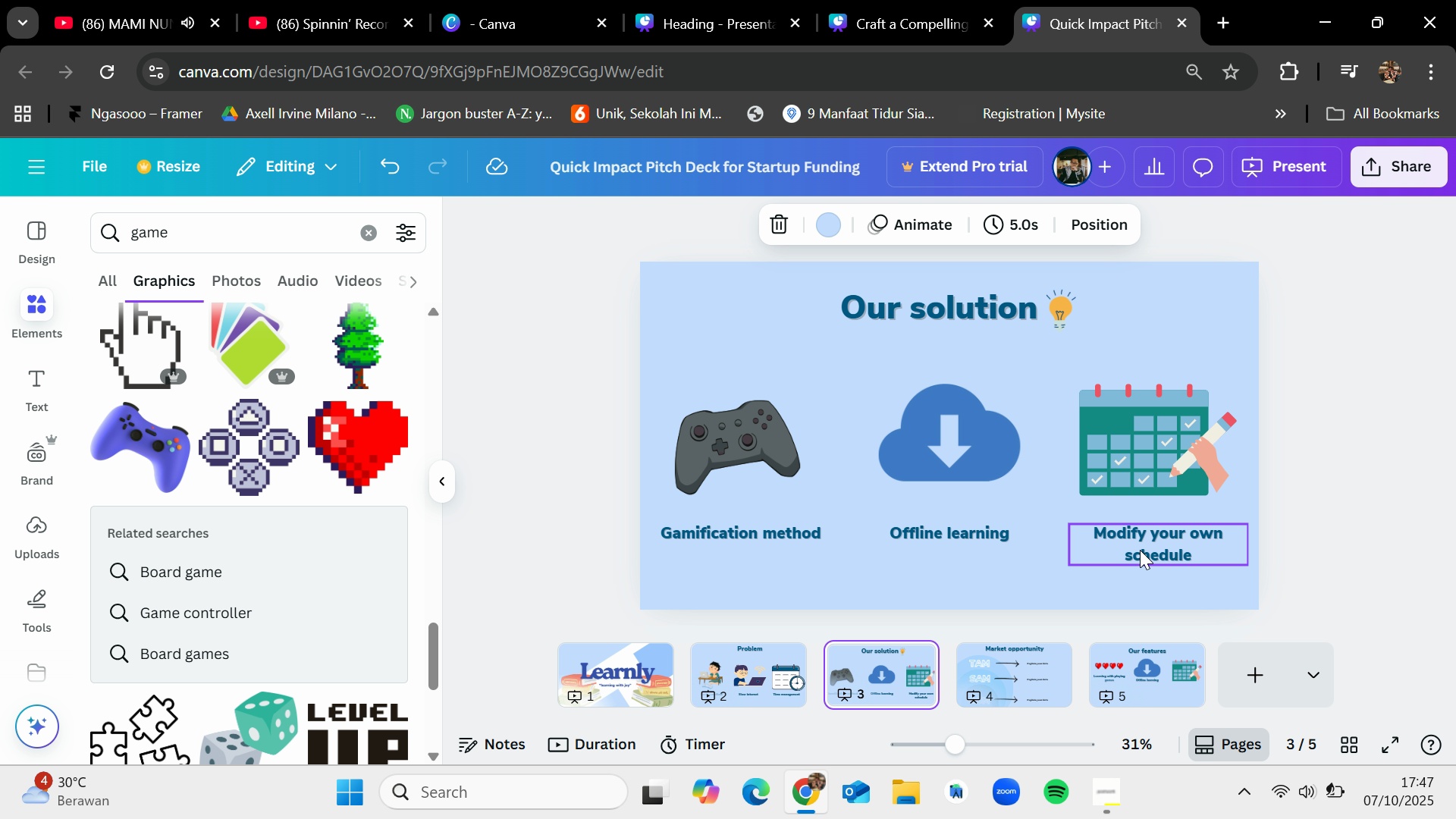 
key(Control+C)
 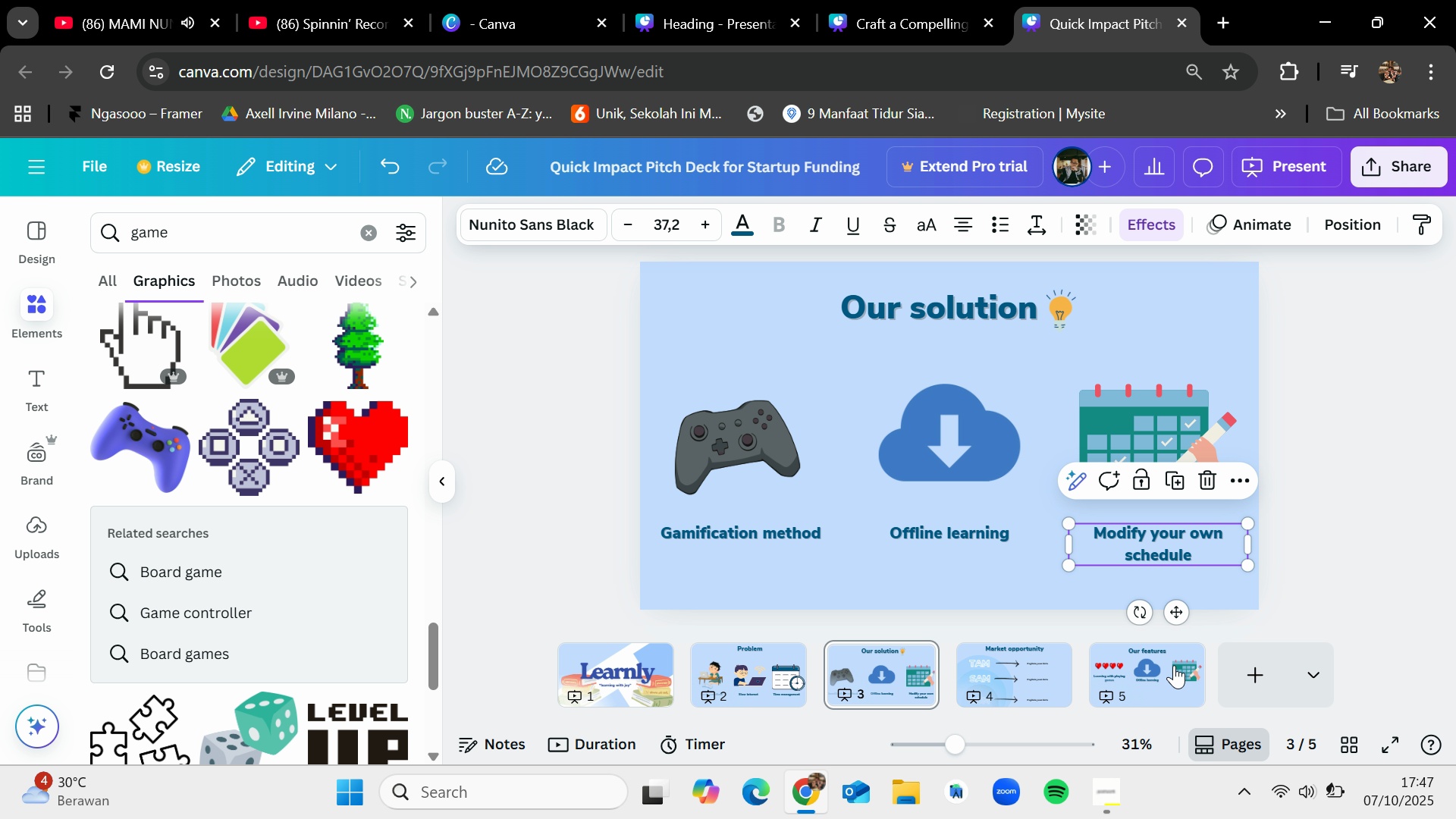 
left_click([1174, 665])
 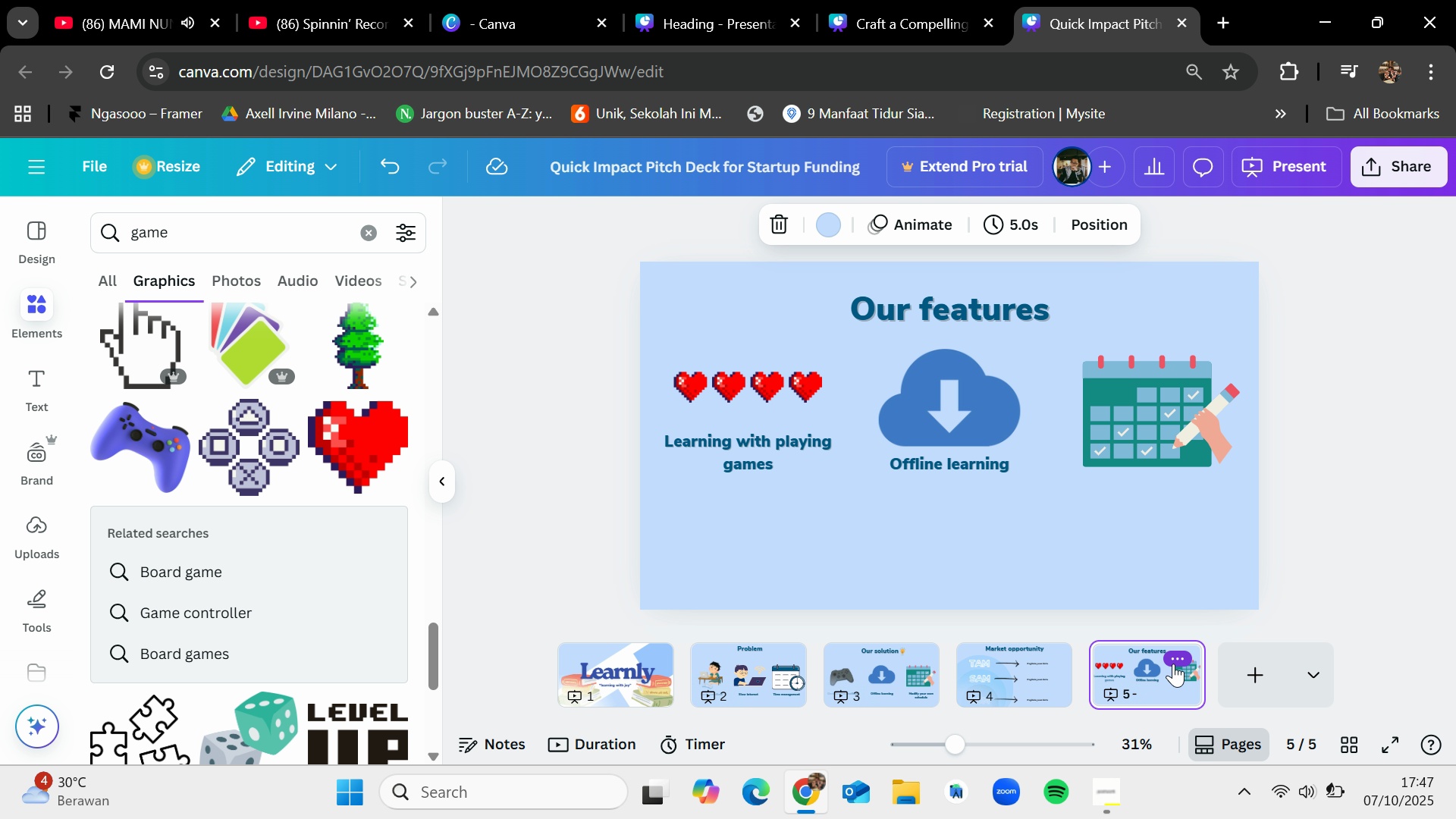 
key(Control+V)
 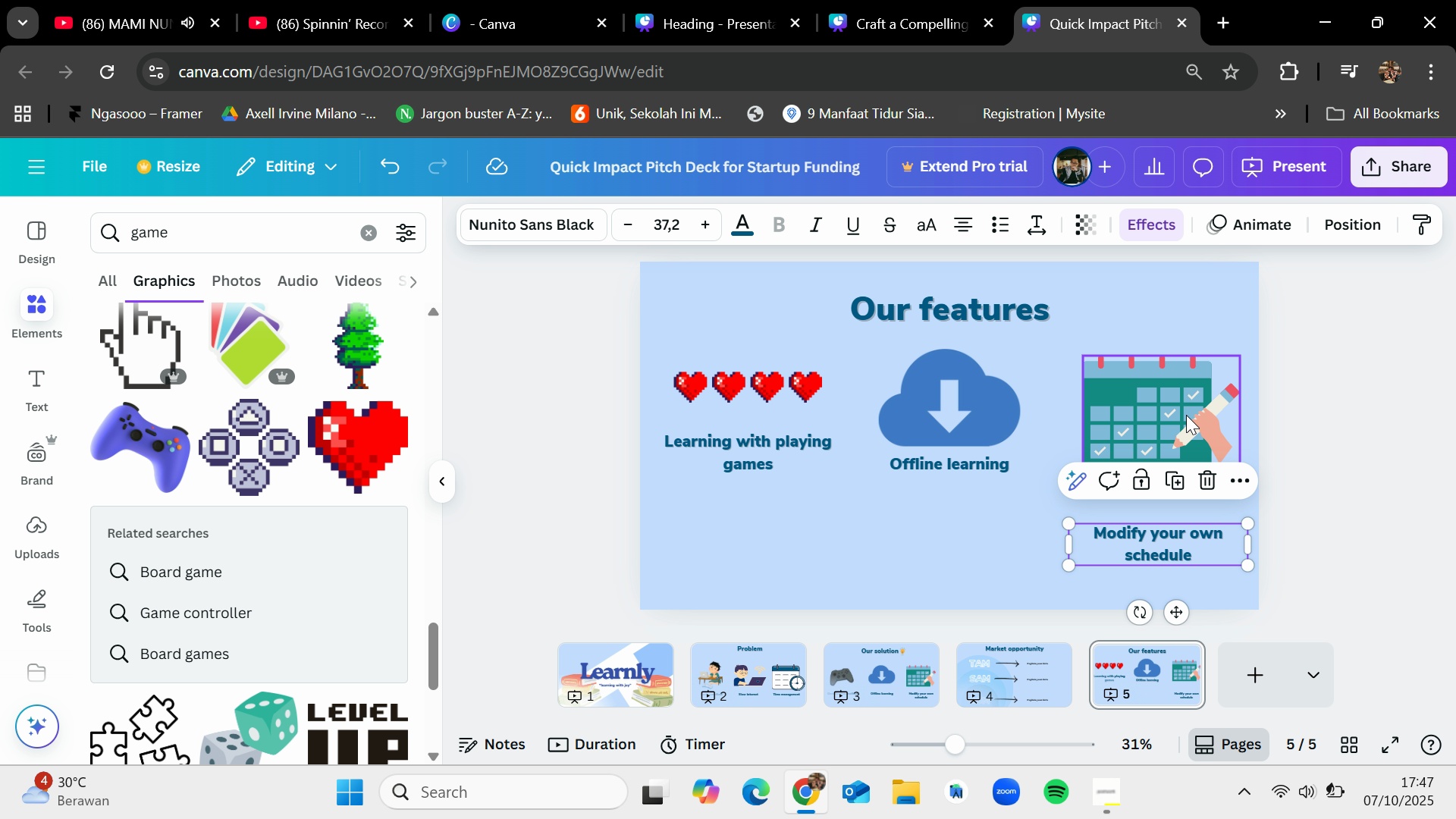 
left_click_drag(start_coordinate=[1177, 413], to_coordinate=[1181, 400])
 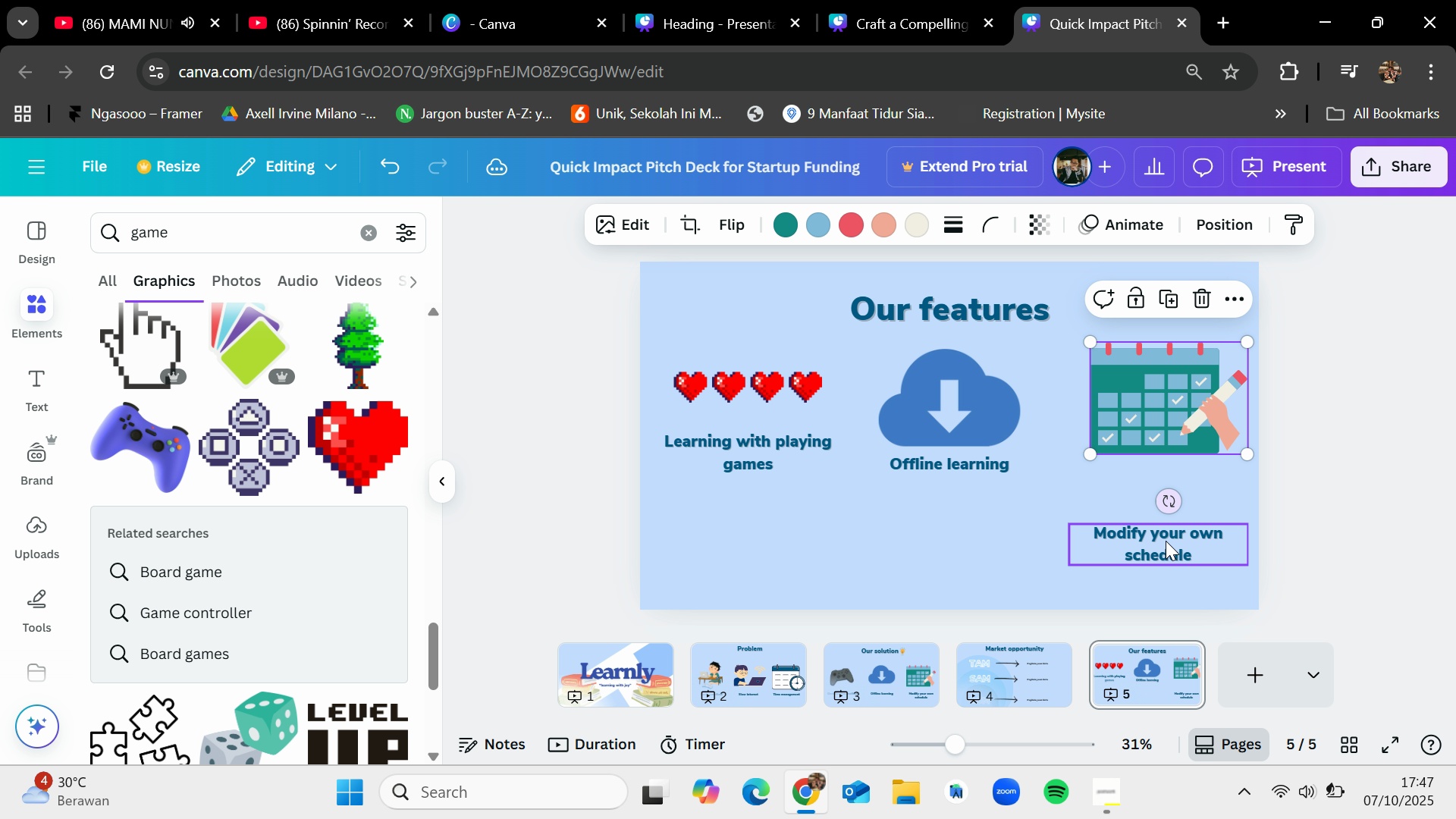 
left_click_drag(start_coordinate=[1166, 541], to_coordinate=[1173, 470])
 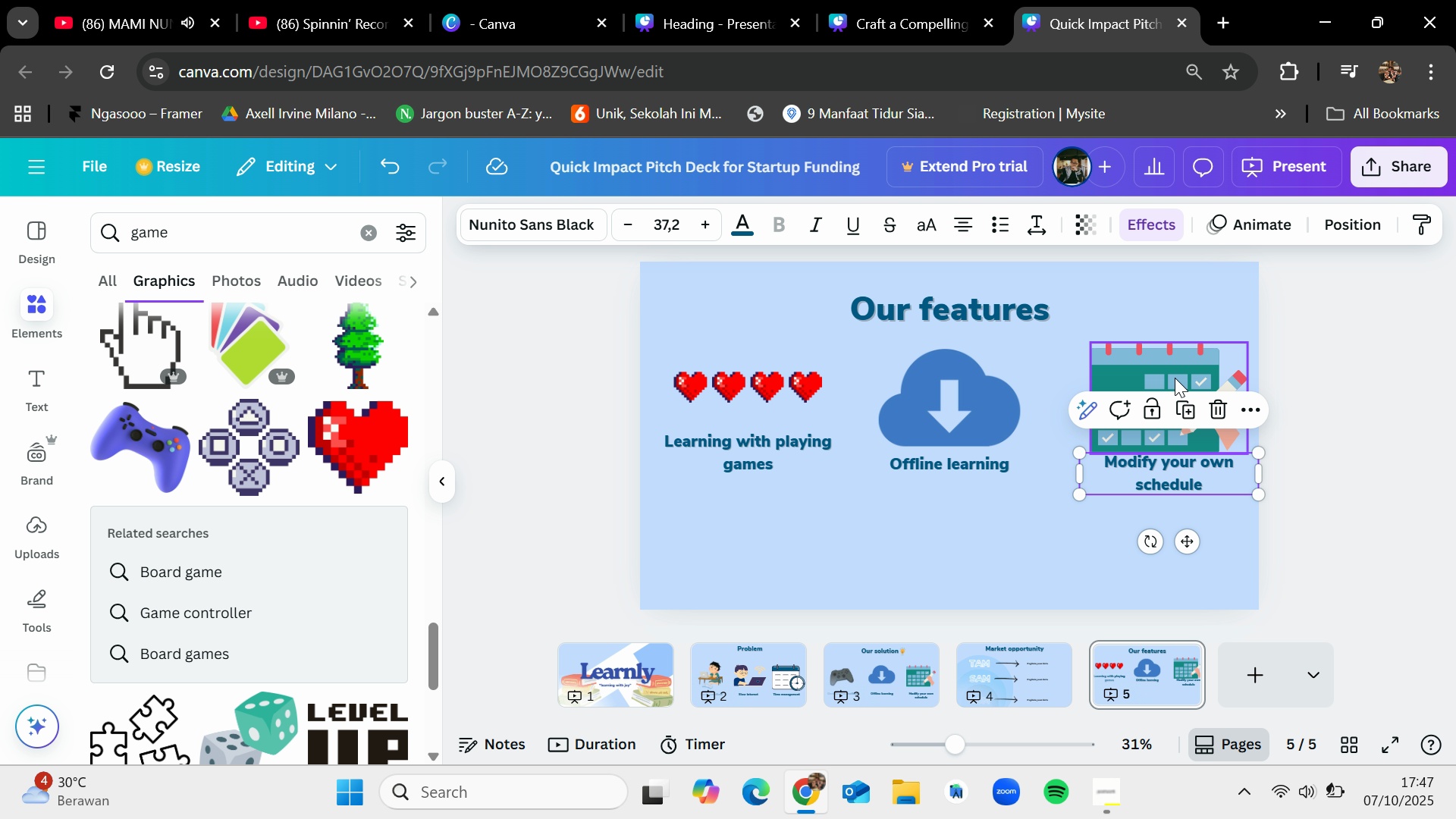 
left_click([1175, 377])
 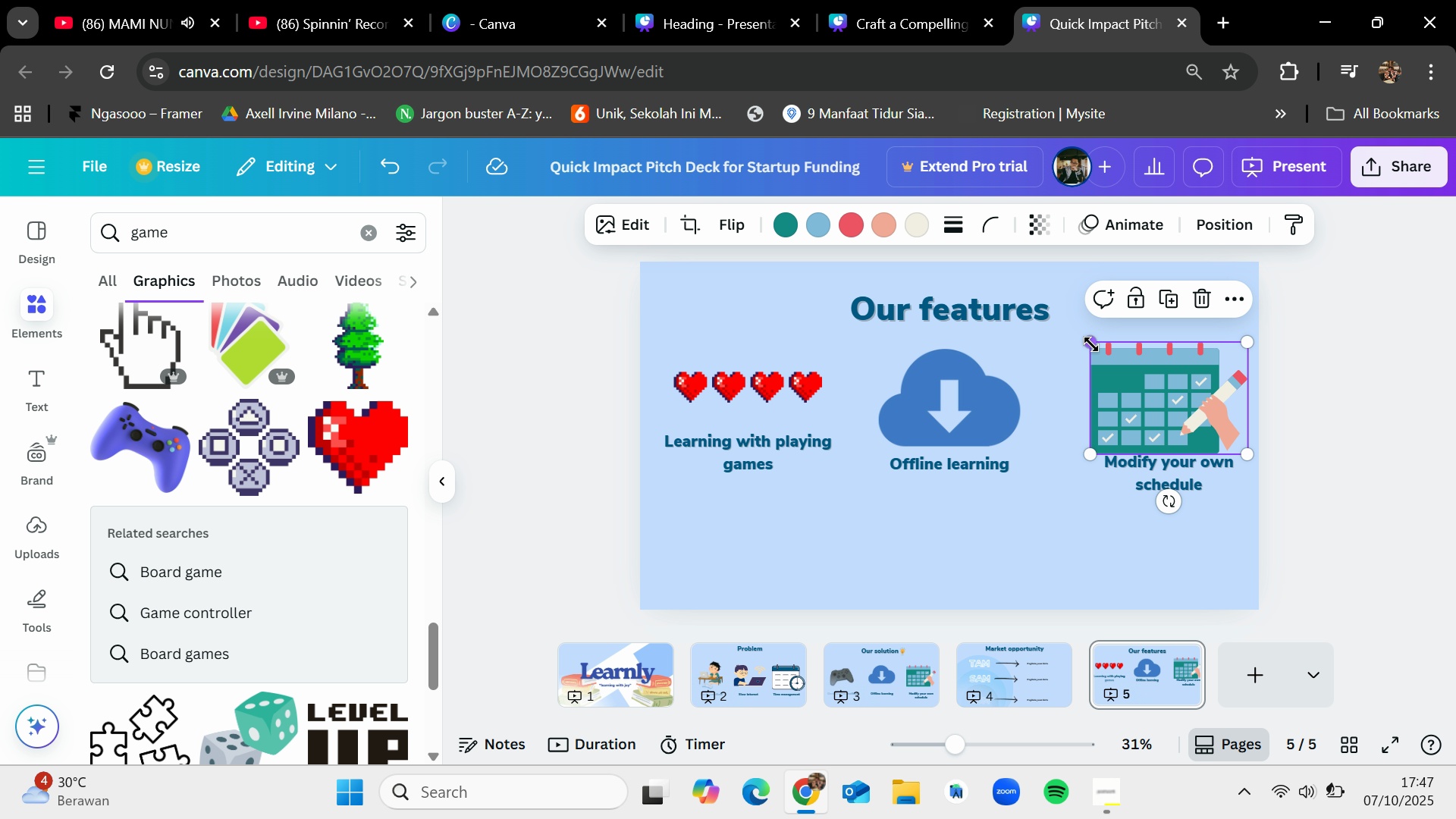 
left_click_drag(start_coordinate=[1091, 344], to_coordinate=[1100, 352])
 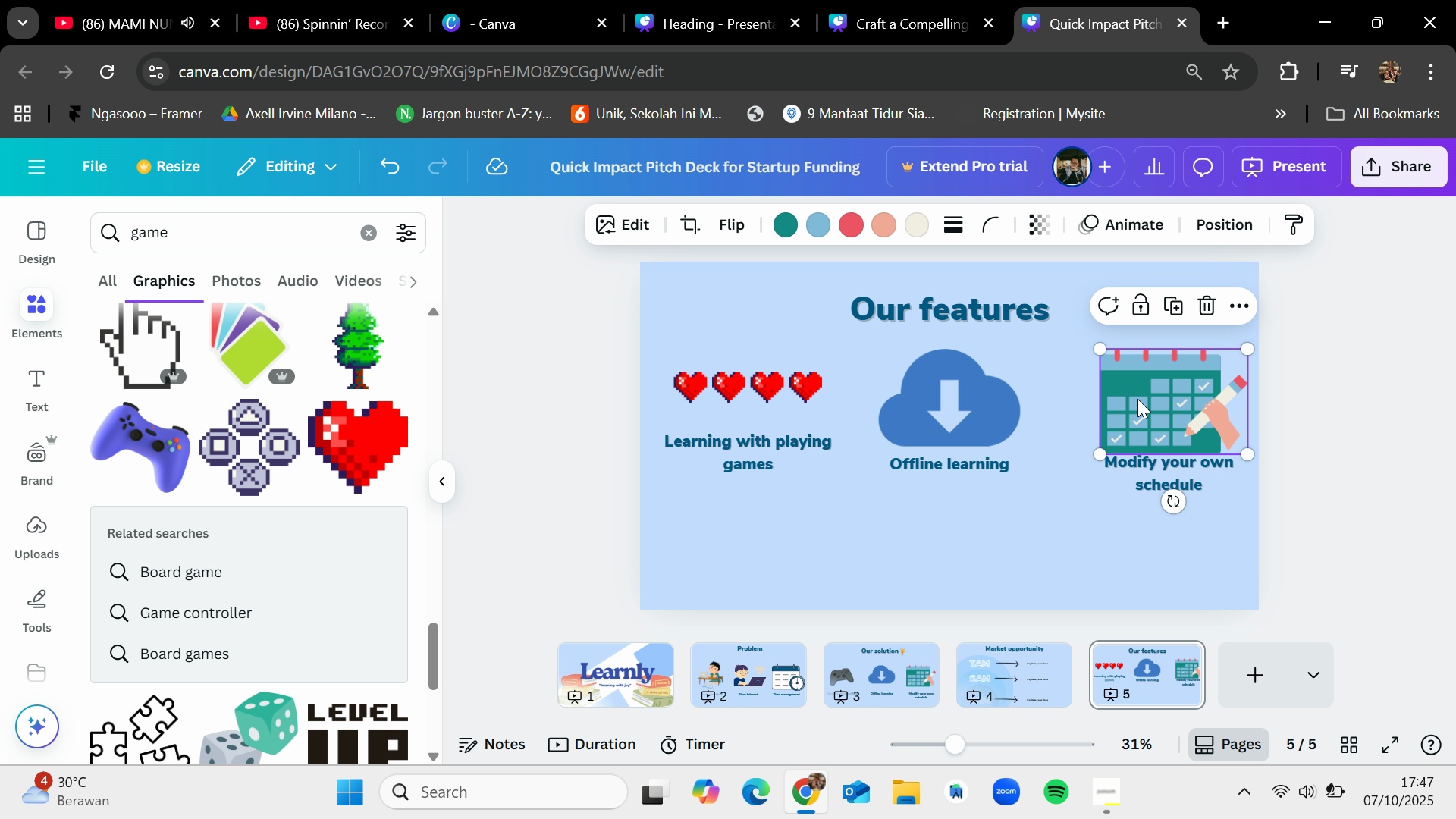 
left_click_drag(start_coordinate=[1138, 399], to_coordinate=[1137, 388])
 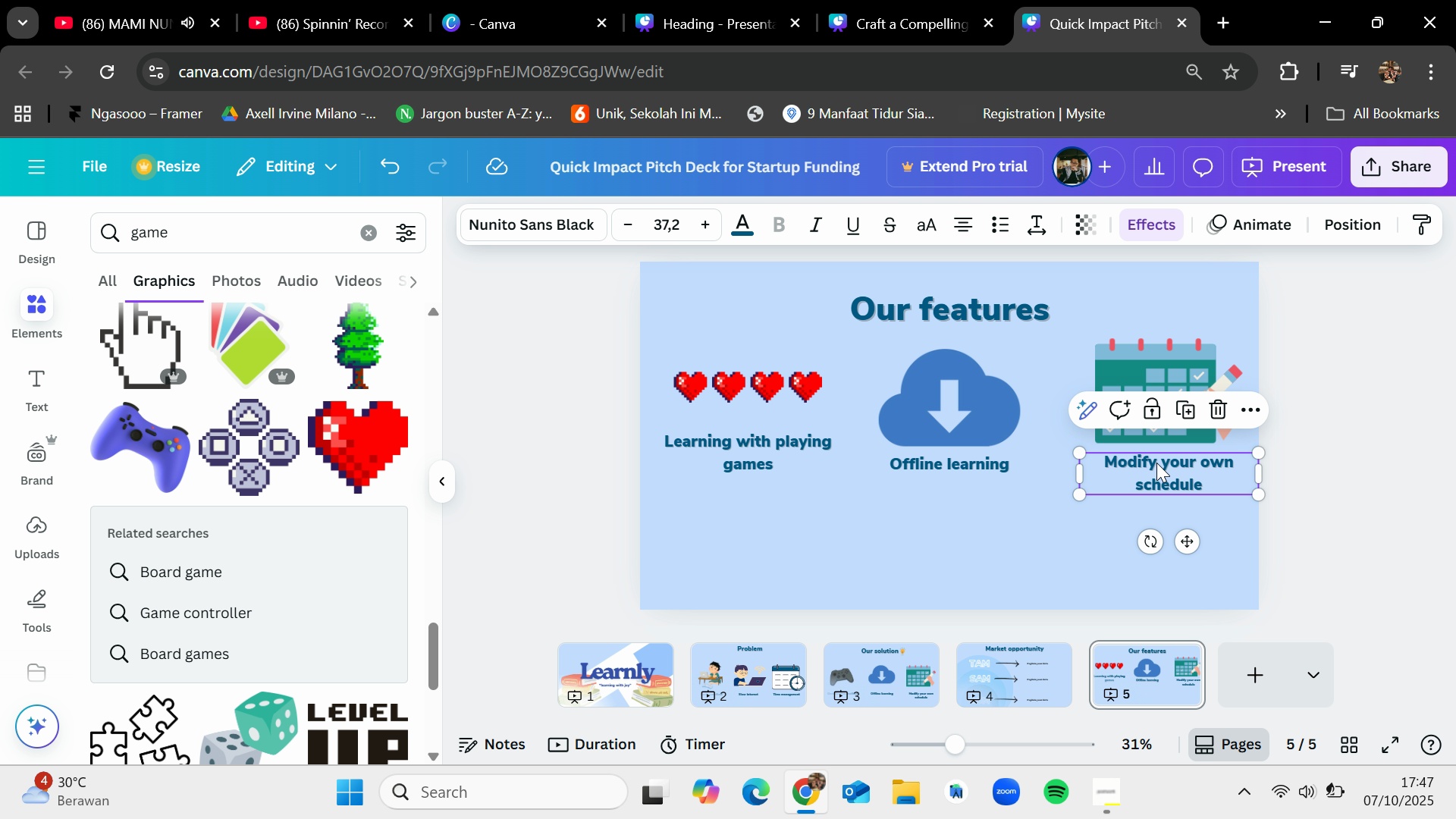 
double_click([1156, 463])
 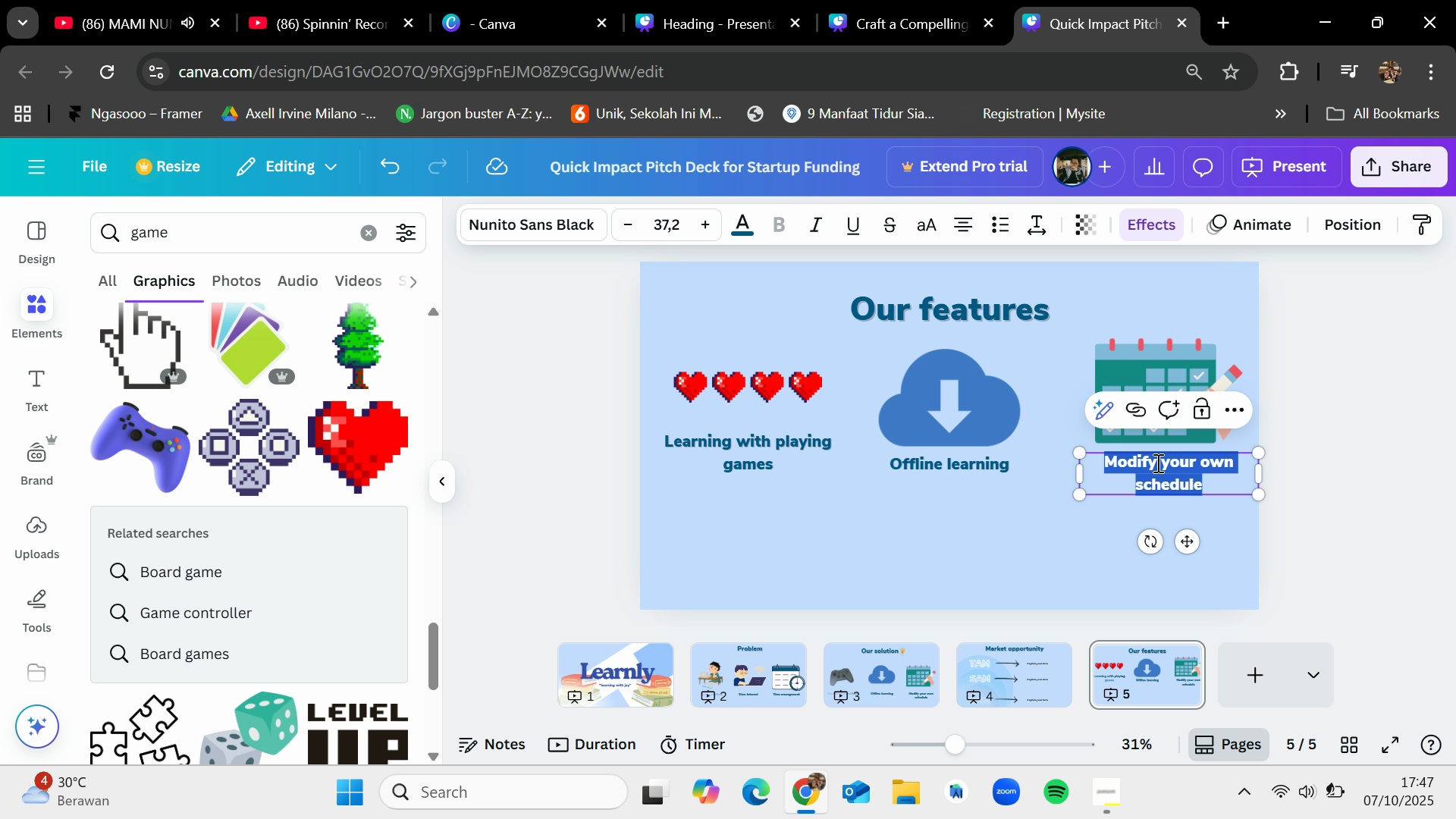 
triple_click([1156, 463])
 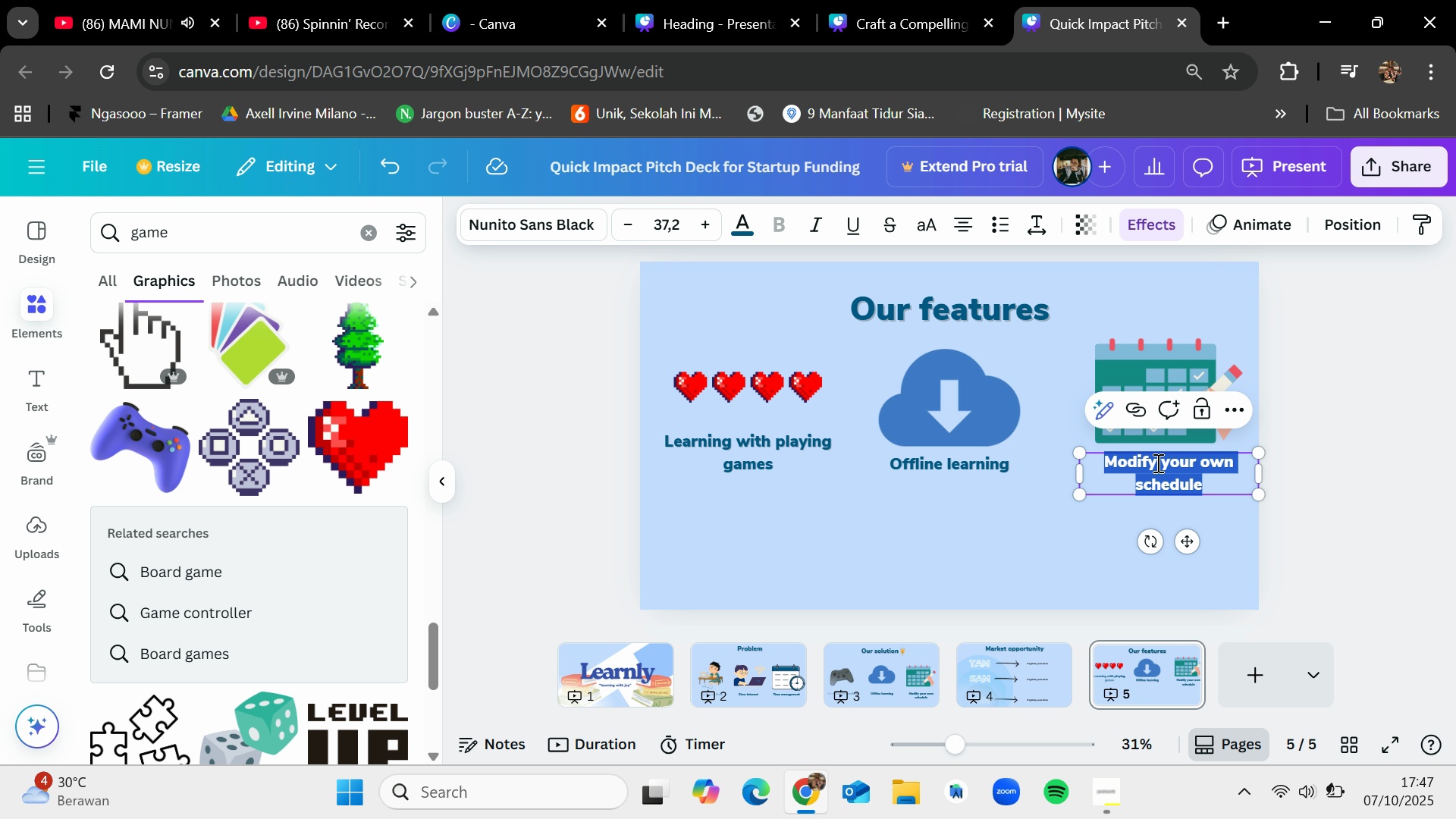 
key(Backspace)
type(fle)
key(Backspace)
key(Backspace)
key(Backspace)
type(Flexible schd)
key(Backspace)
type(edule)
 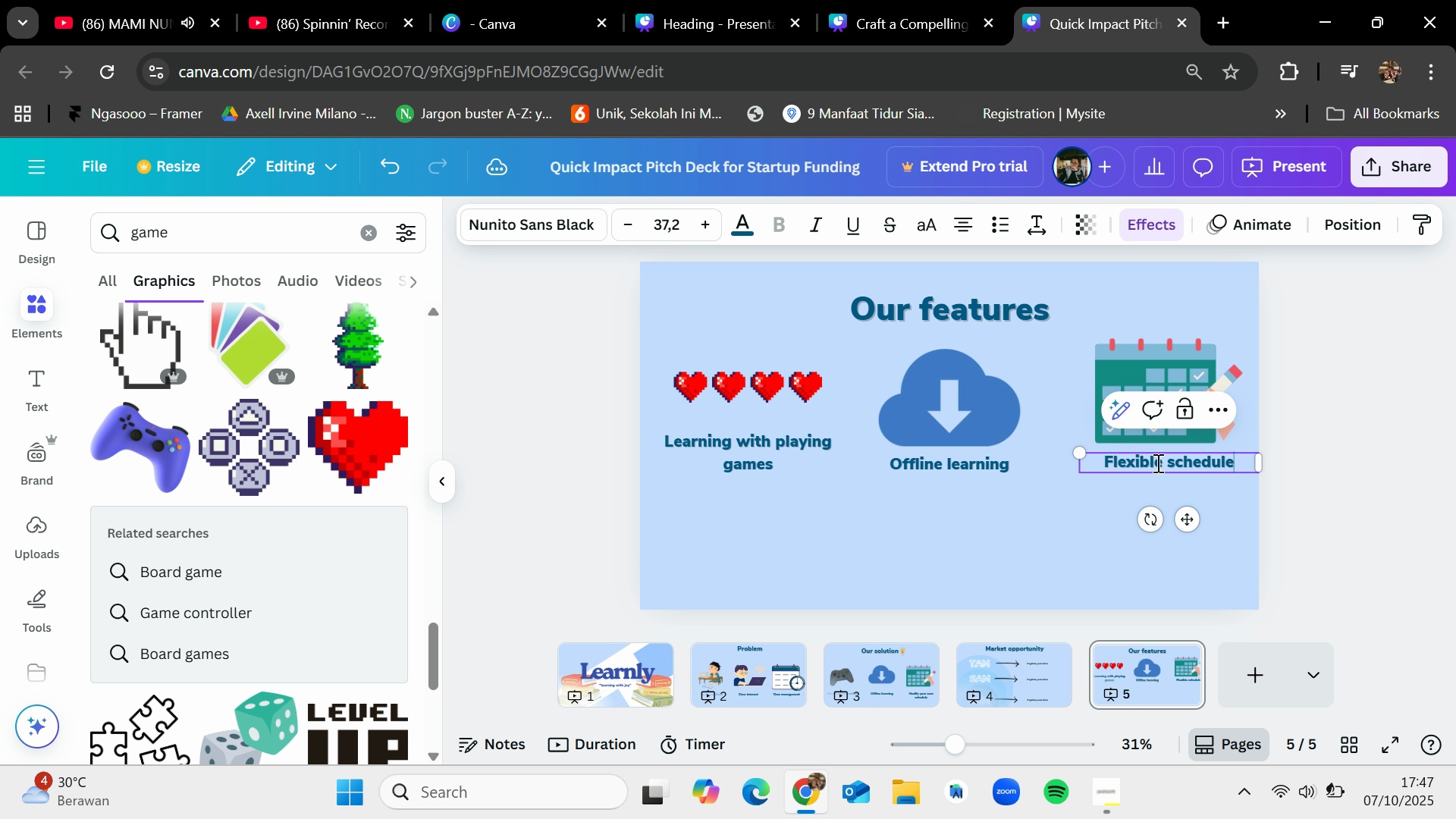 
left_click([1128, 492])
 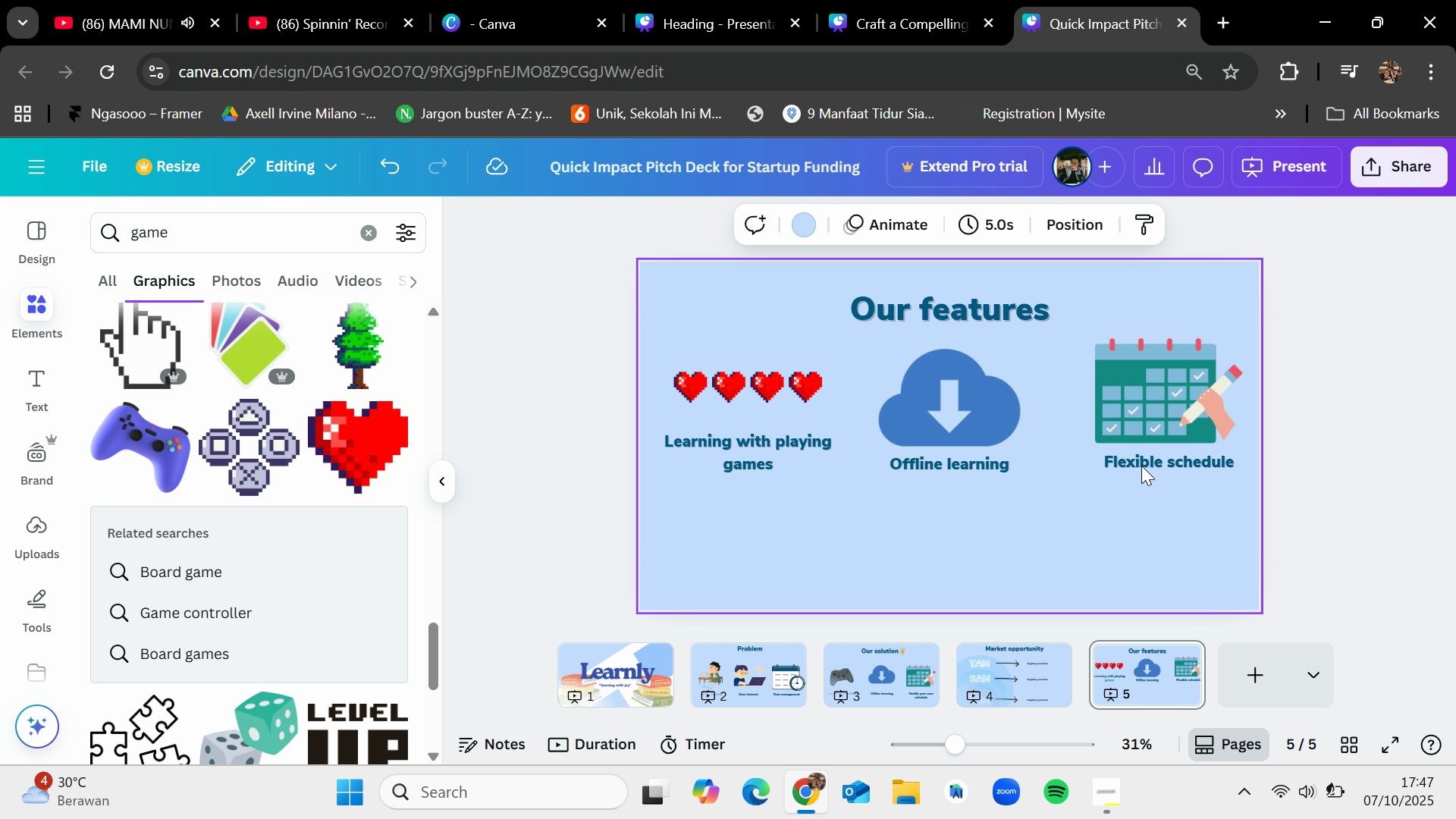 
left_click_drag(start_coordinate=[1144, 462], to_coordinate=[1129, 462])
 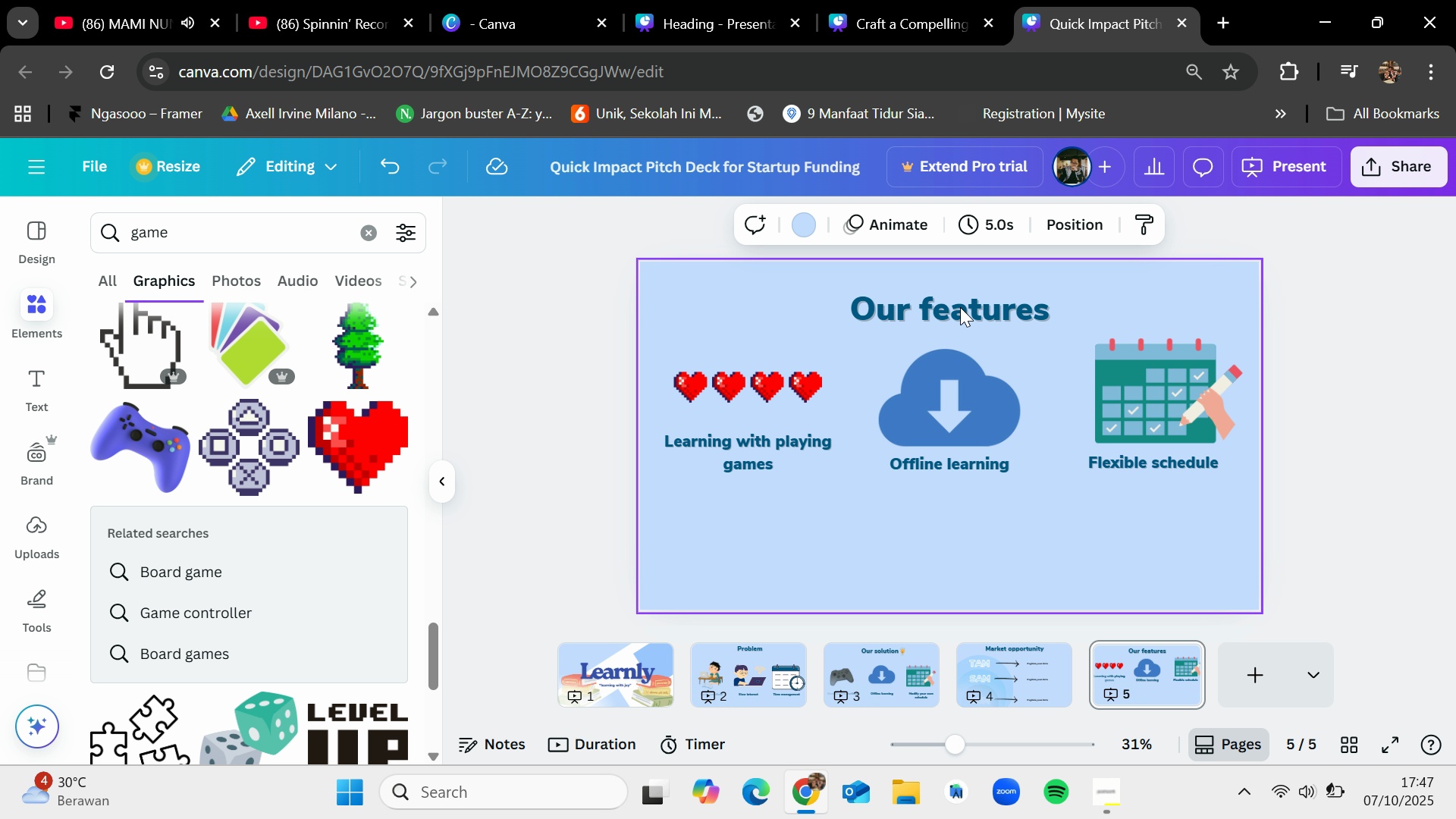 
left_click_drag(start_coordinate=[964, 300], to_coordinate=[968, 285])
 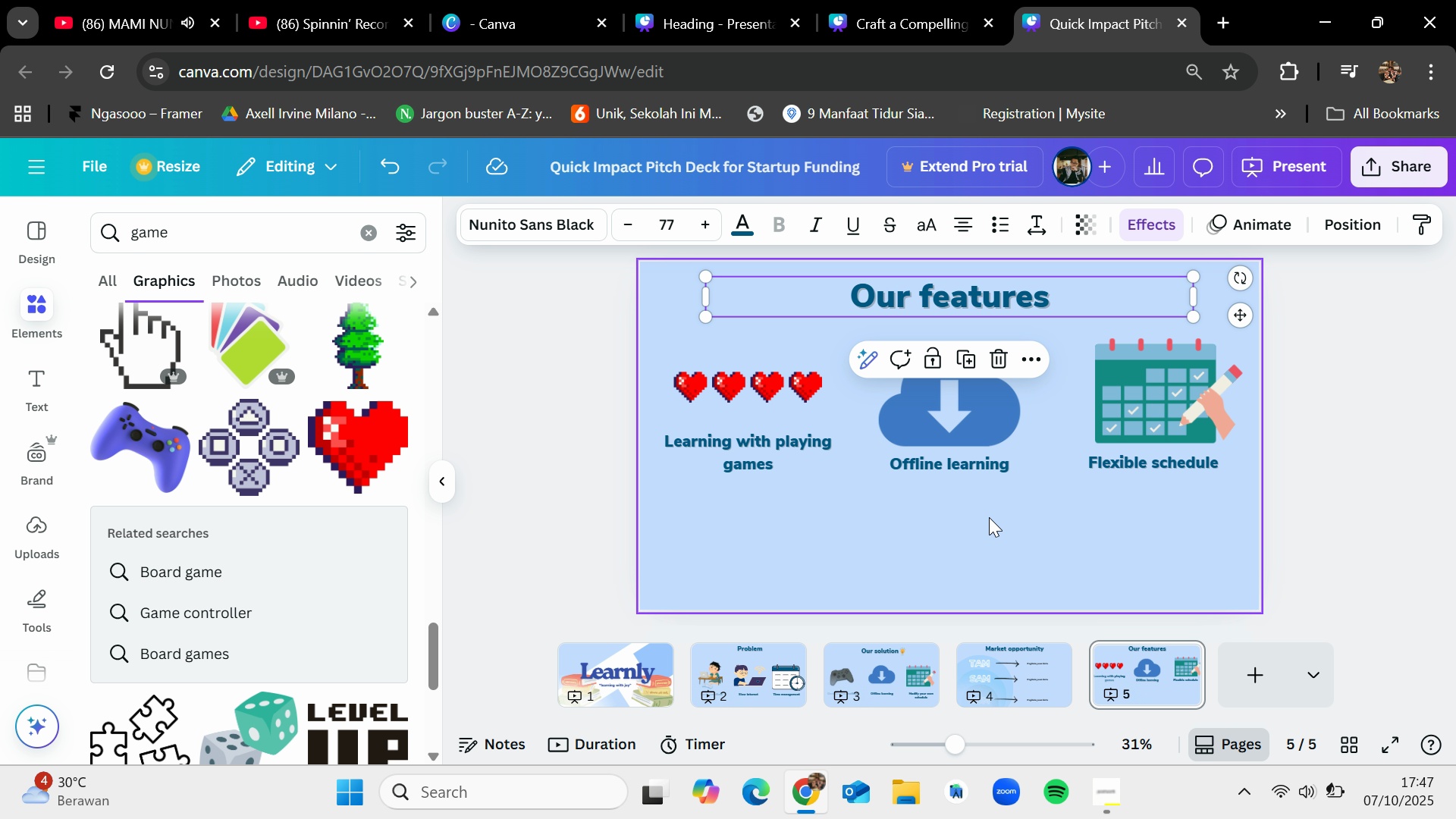 
left_click([989, 517])
 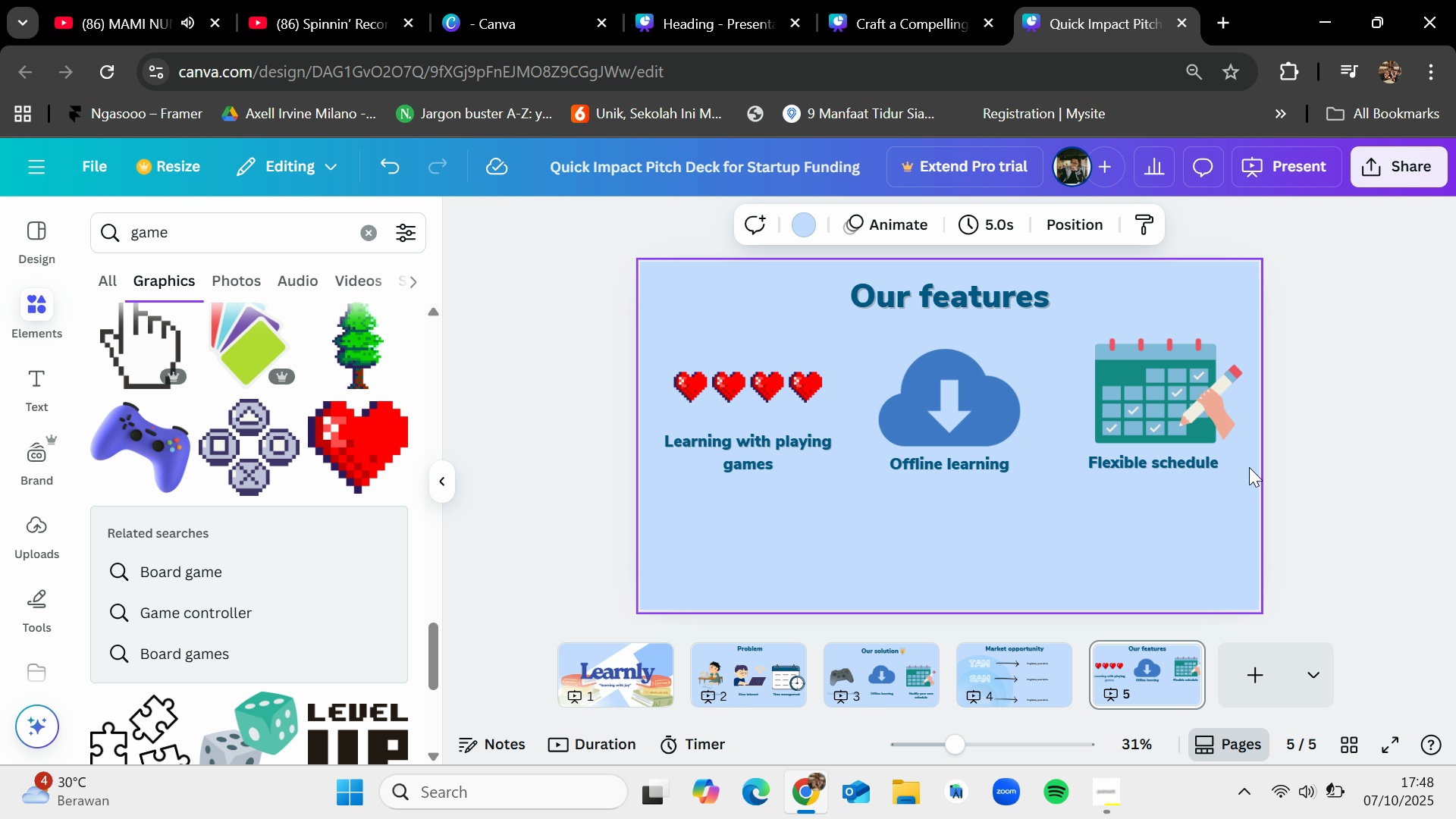 
left_click_drag(start_coordinate=[1163, 461], to_coordinate=[1168, 463])
 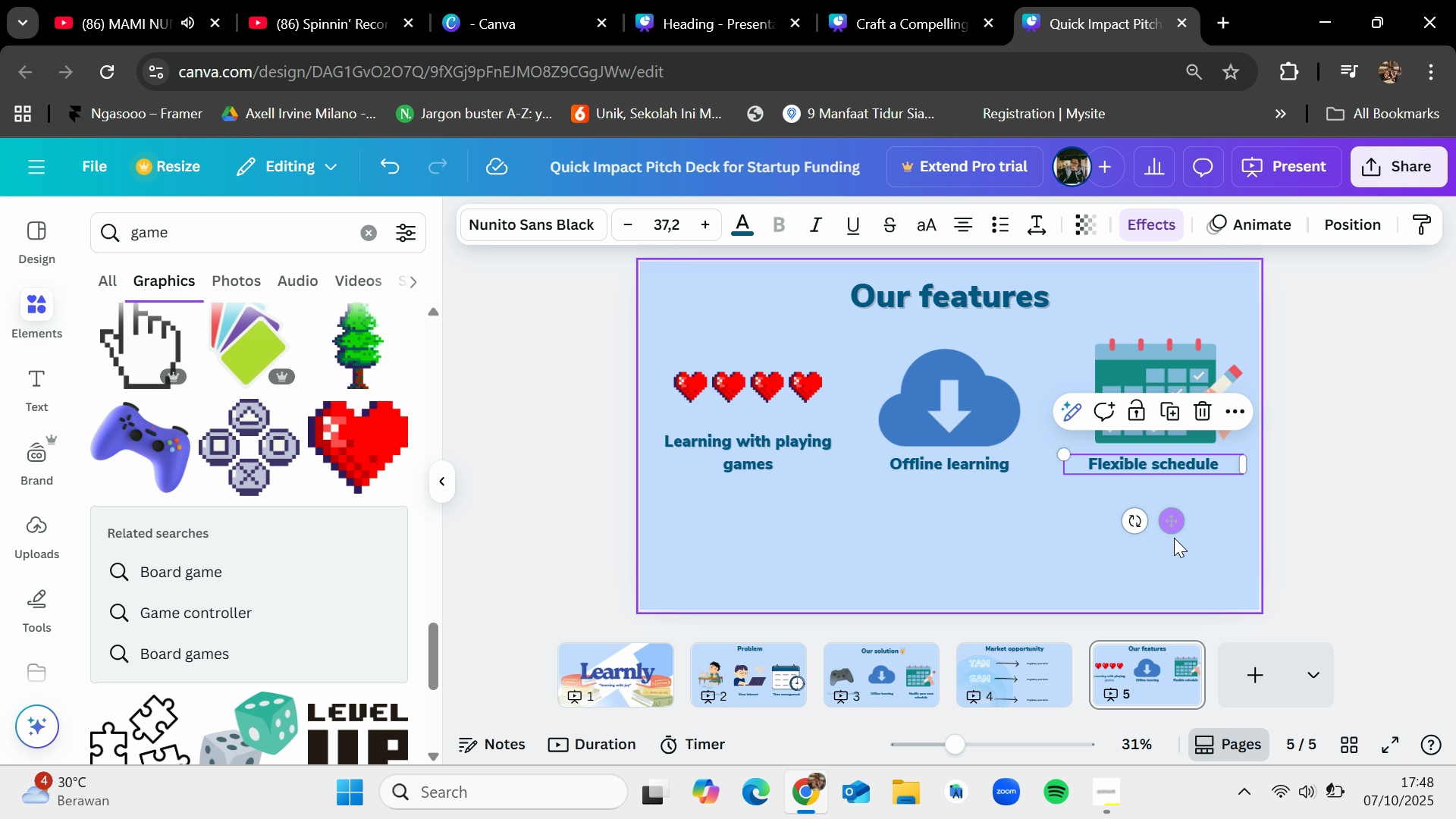 
left_click([1174, 538])
 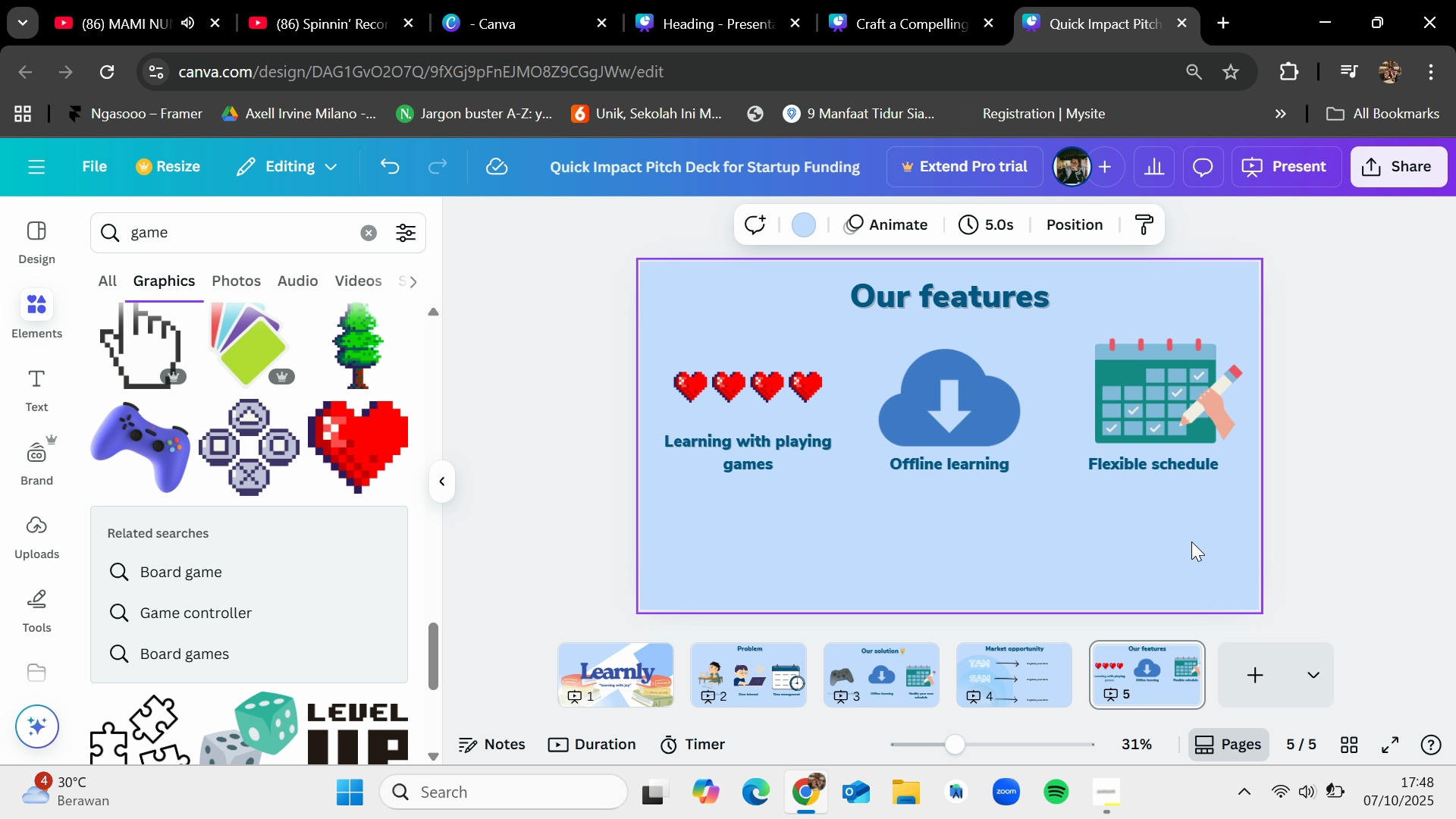 
left_click_drag(start_coordinate=[1191, 541], to_coordinate=[1146, 375])
 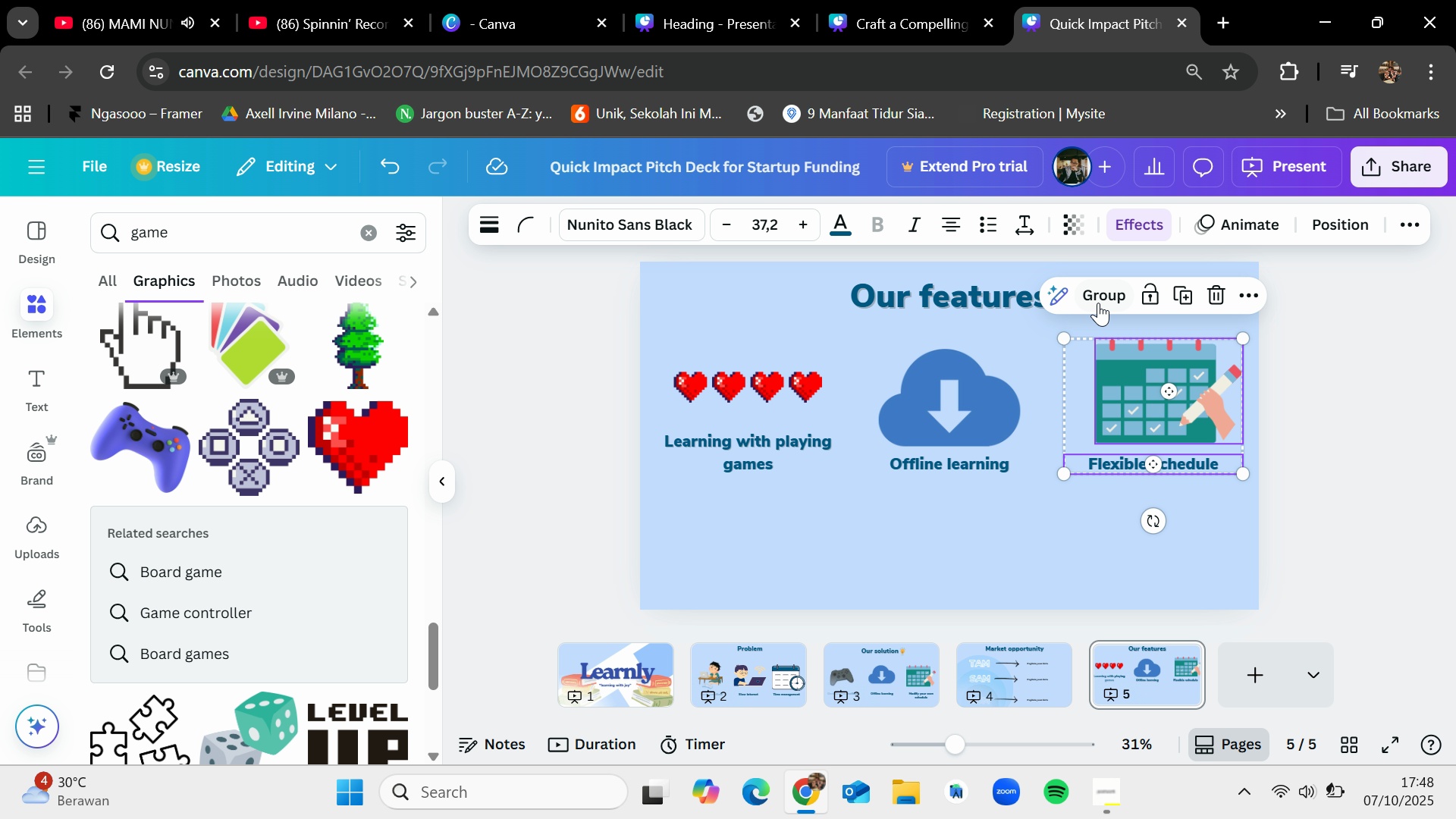 
left_click([1099, 297])
 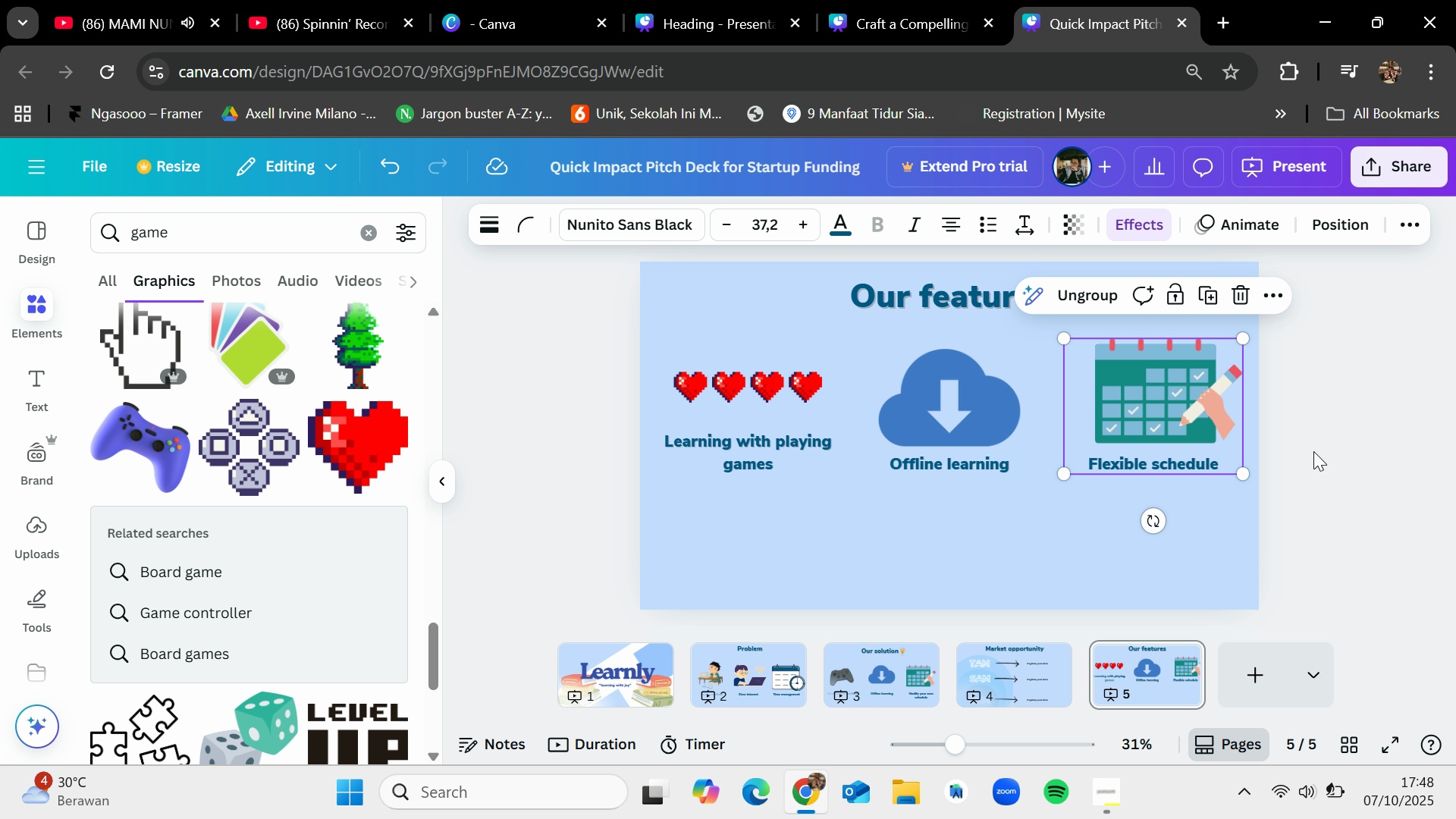 
left_click([1392, 454])
 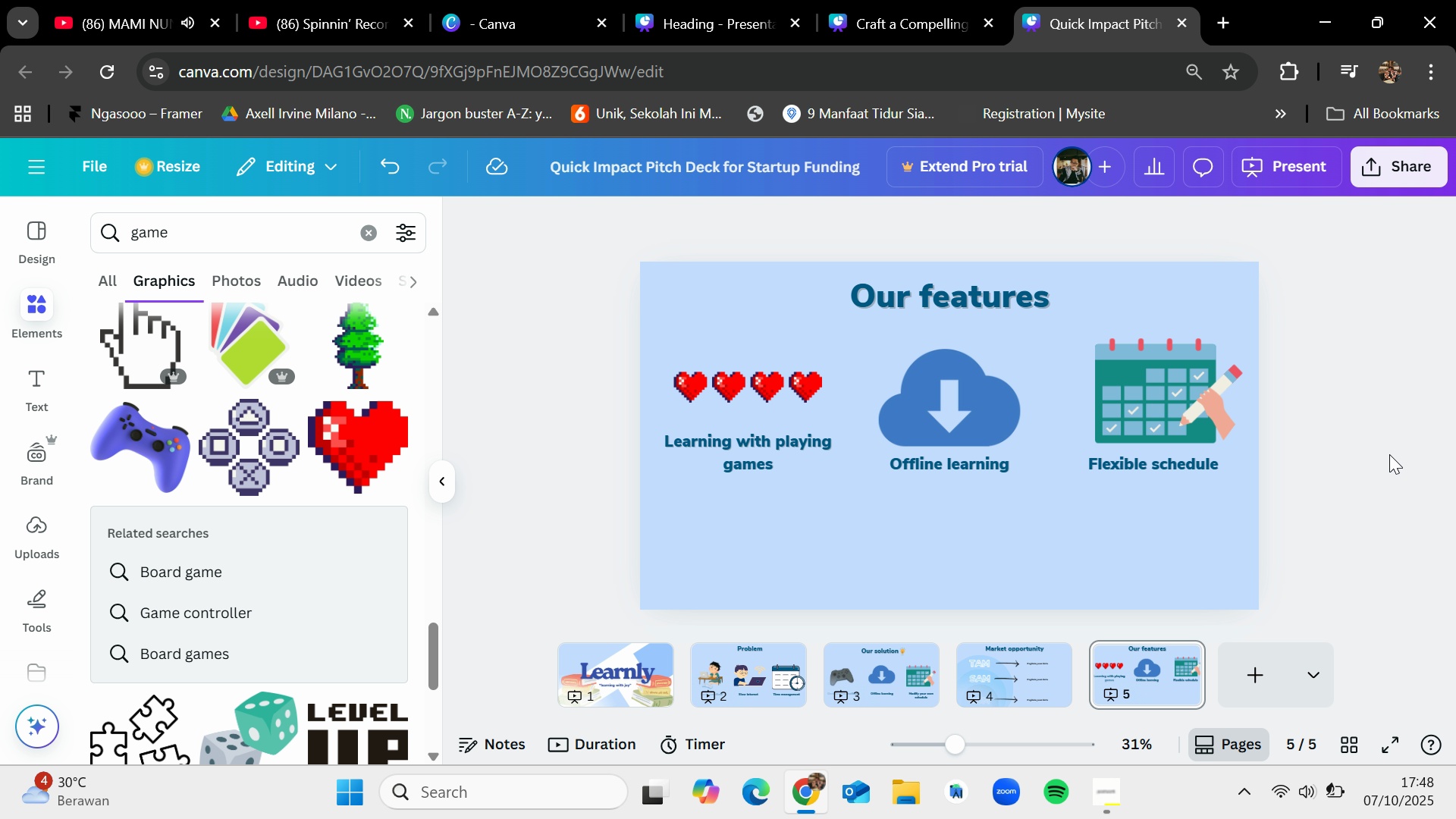 
wait(5.6)
 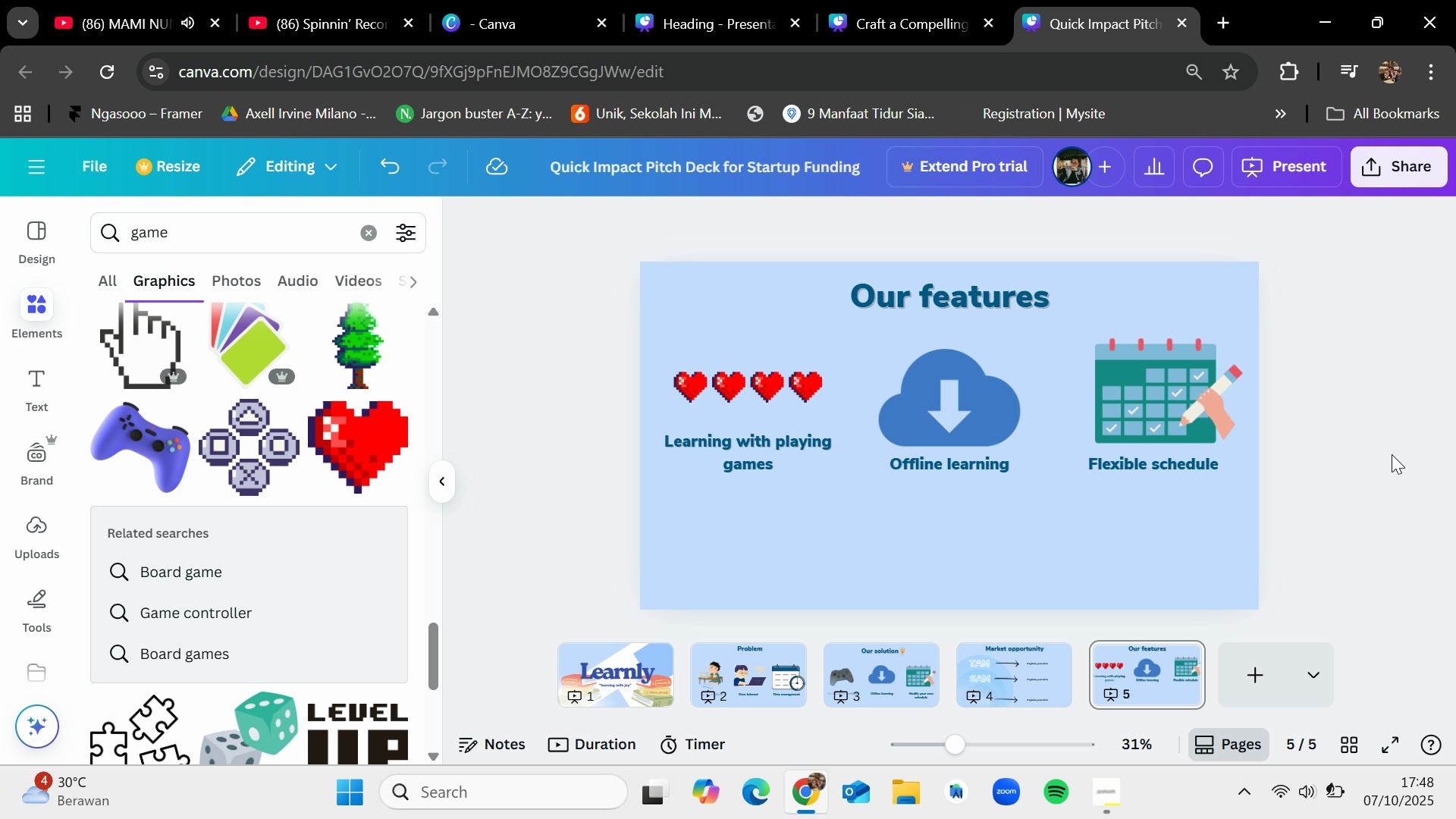 
mouse_move([348, 229])
 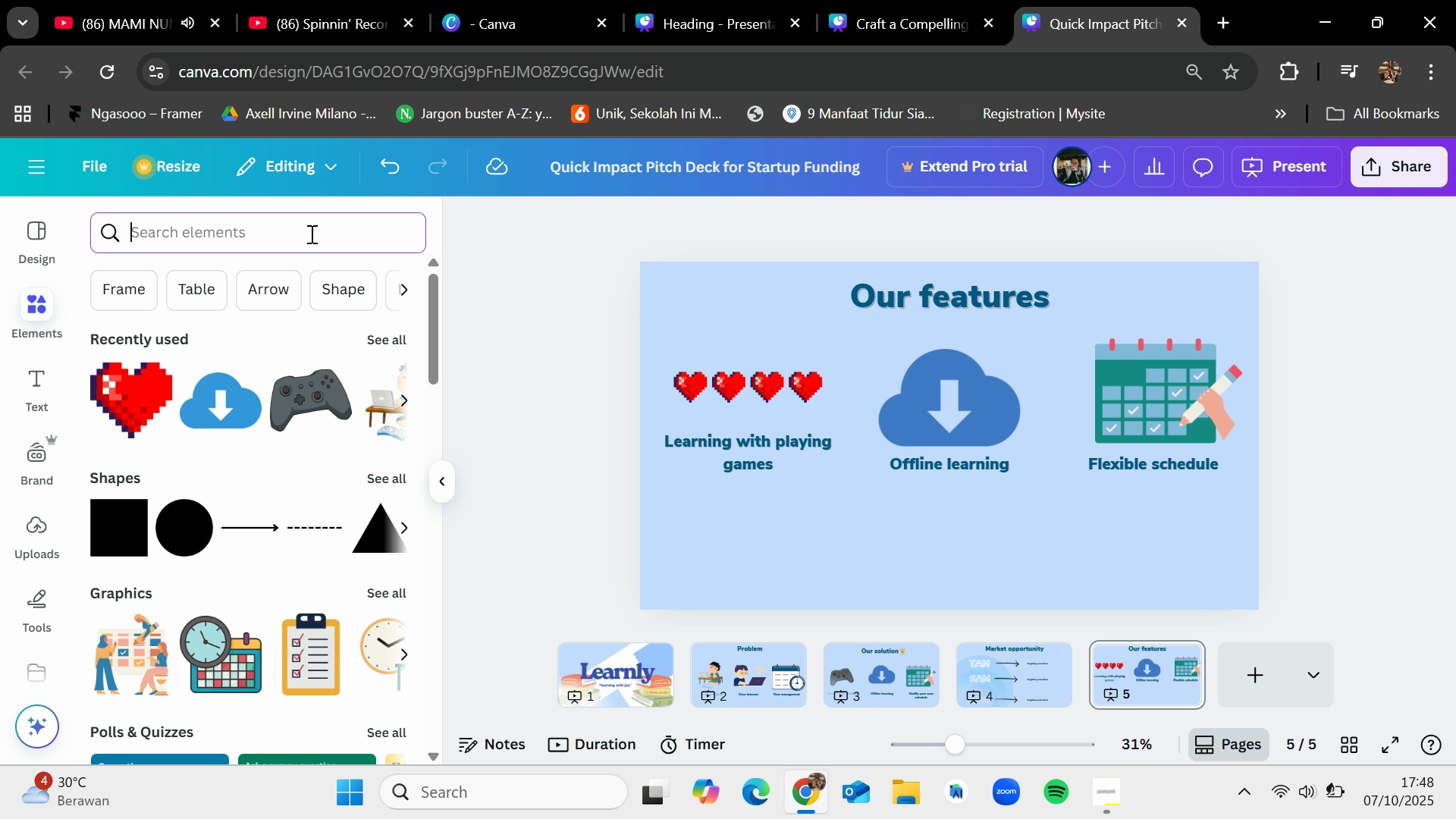 
left_click([310, 234])
 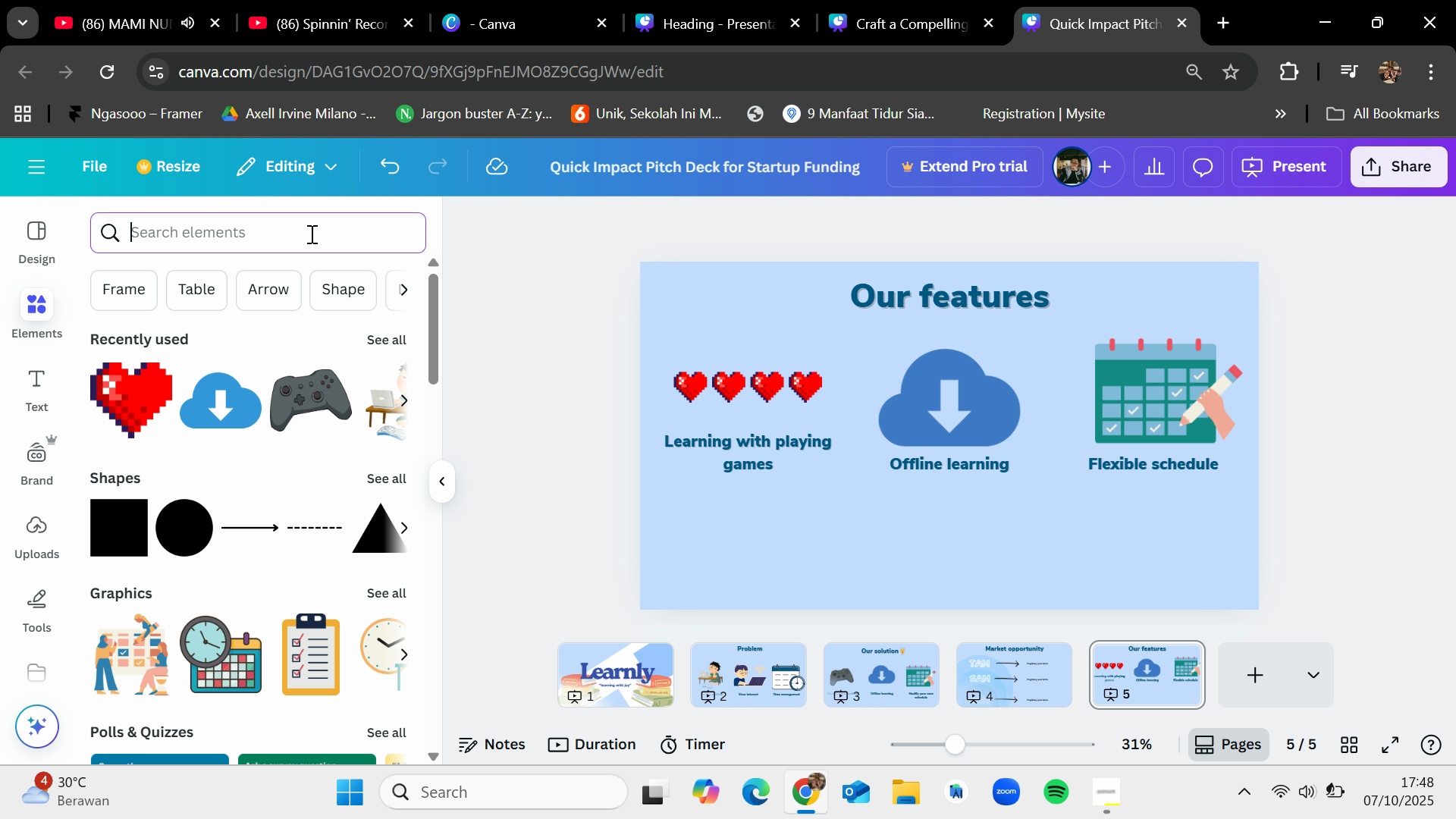 
wait(8.17)
 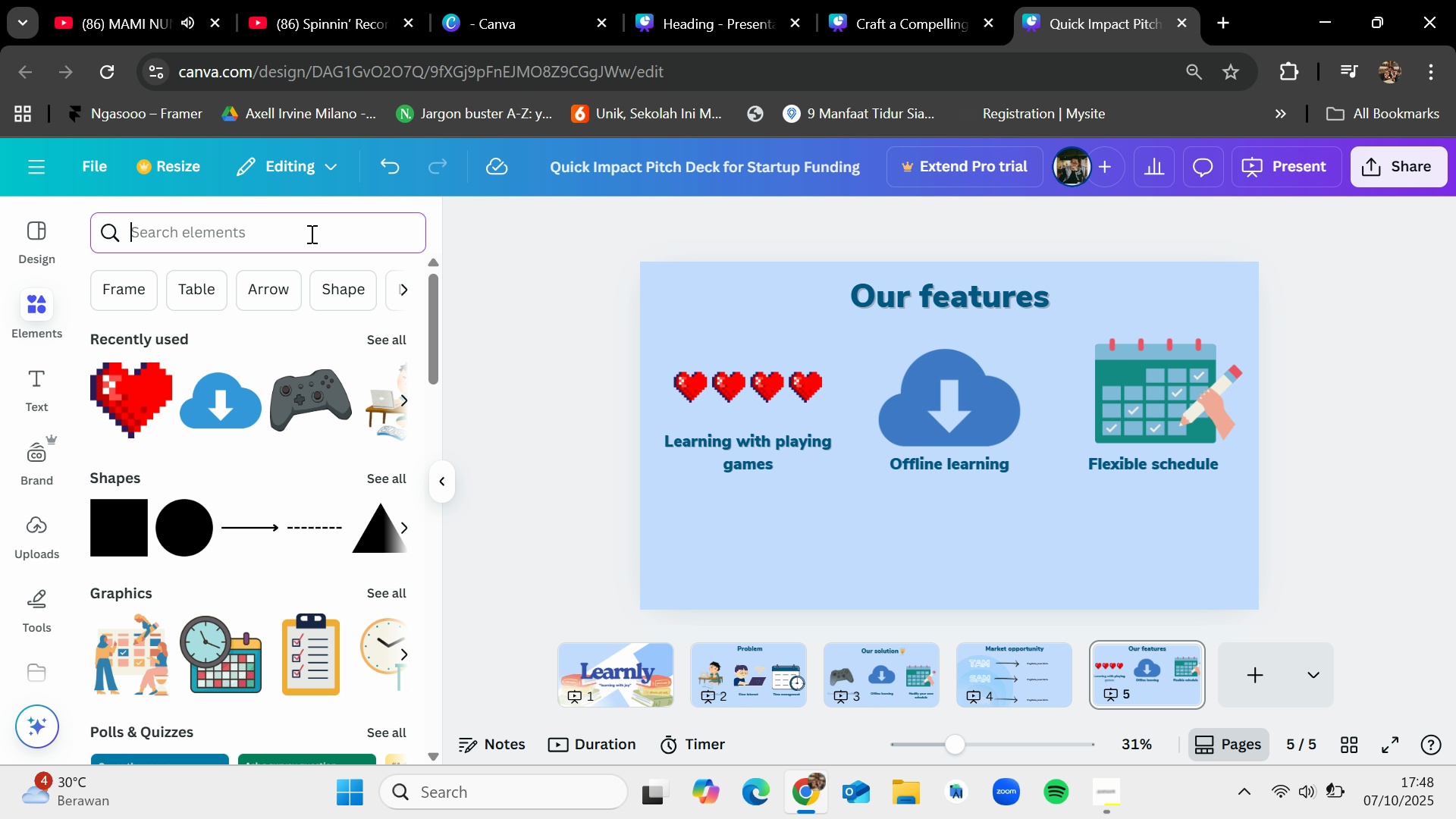 
left_click_drag(start_coordinate=[592, 564], to_coordinate=[538, 409])
 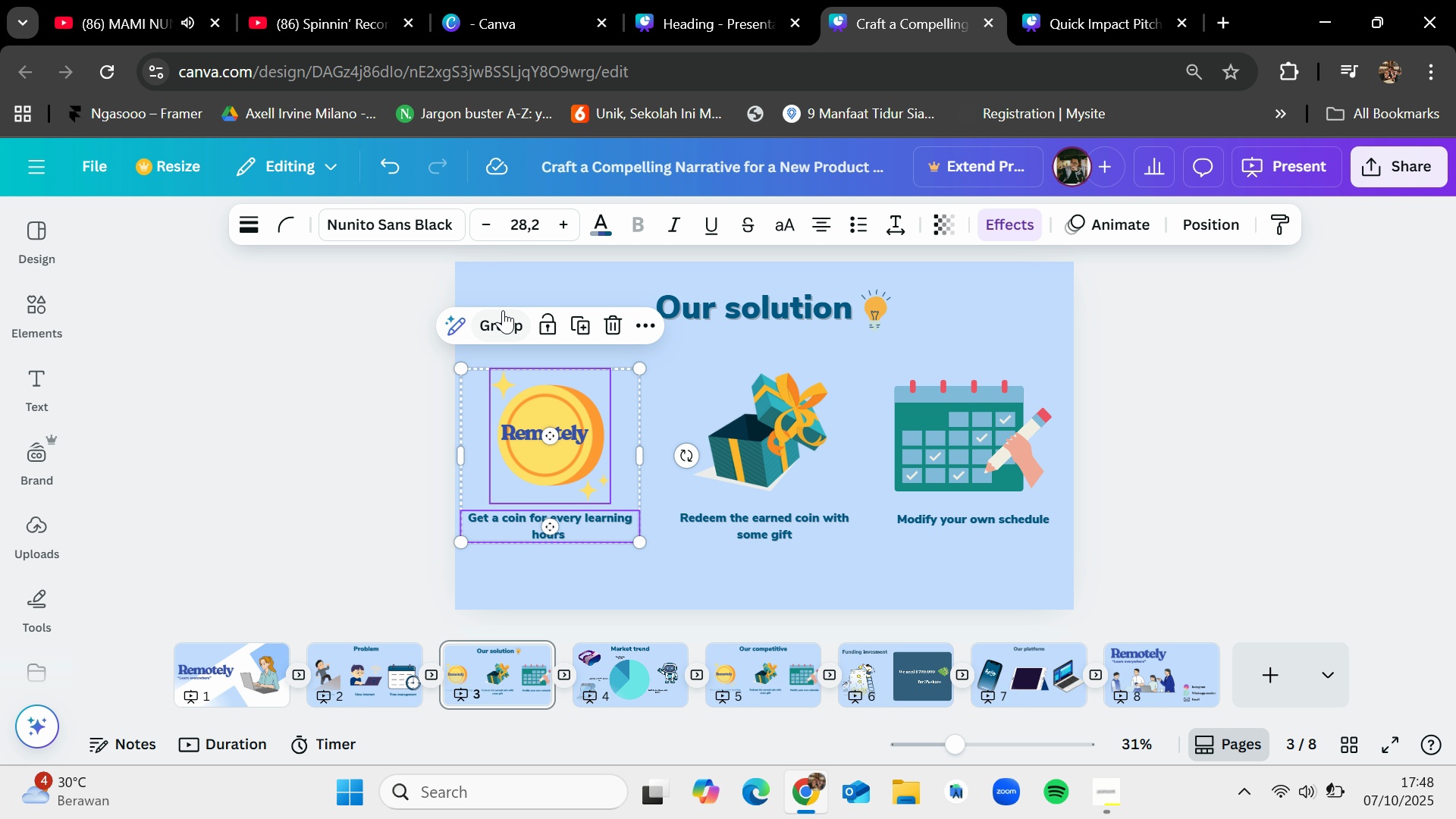 
left_click([502, 328])
 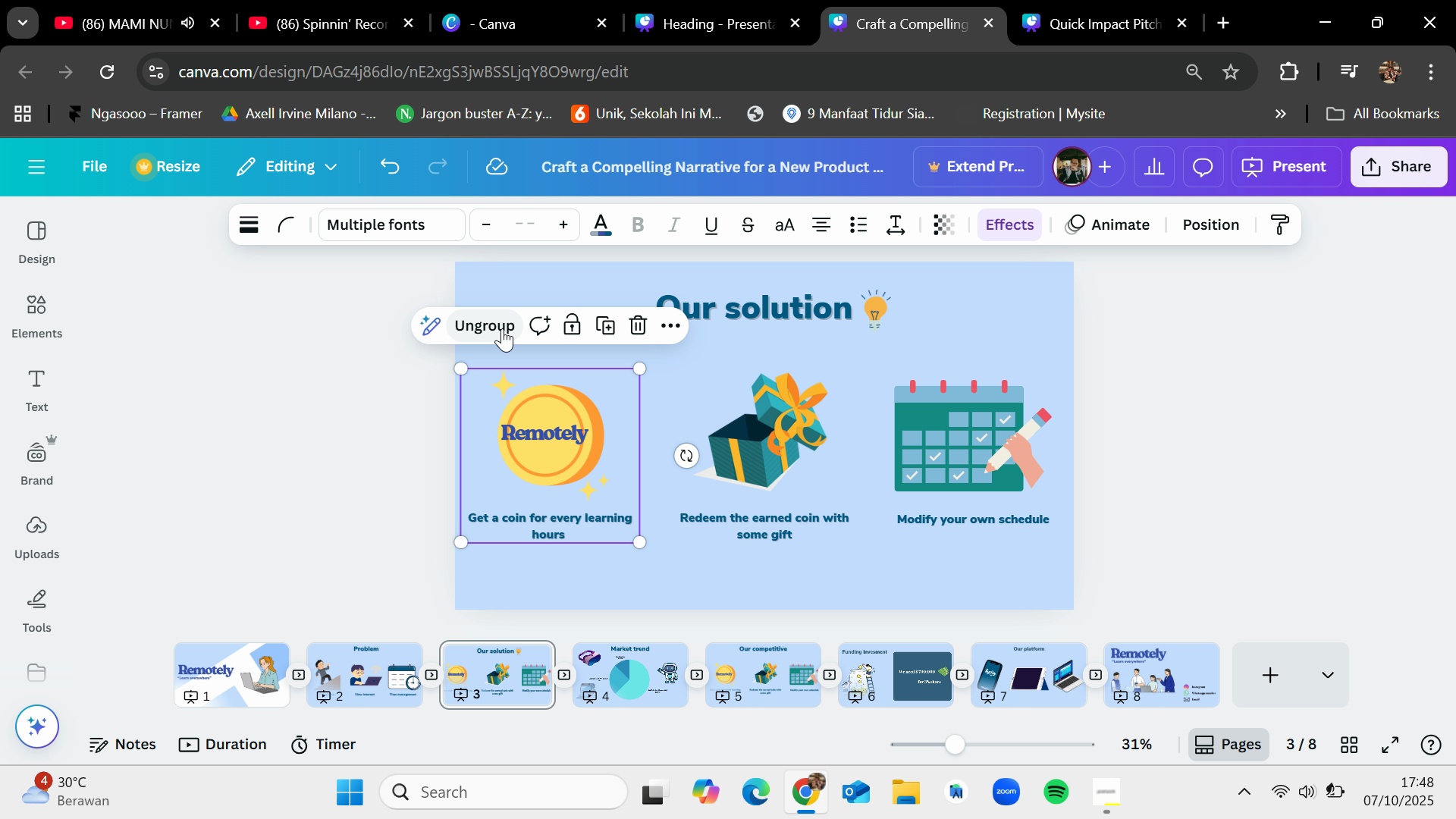 
key(Control+C)
 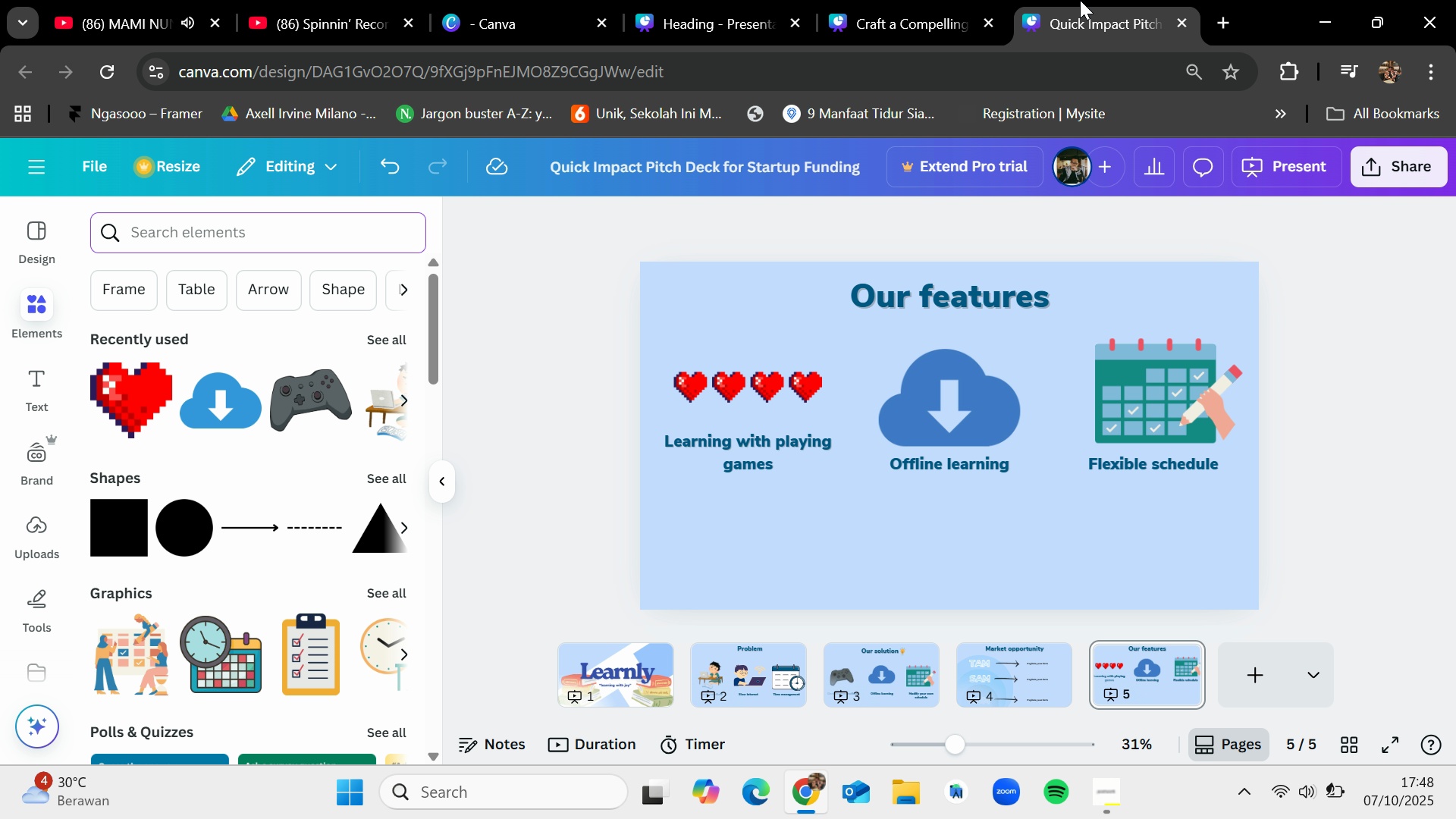 
left_click([1080, 0])
 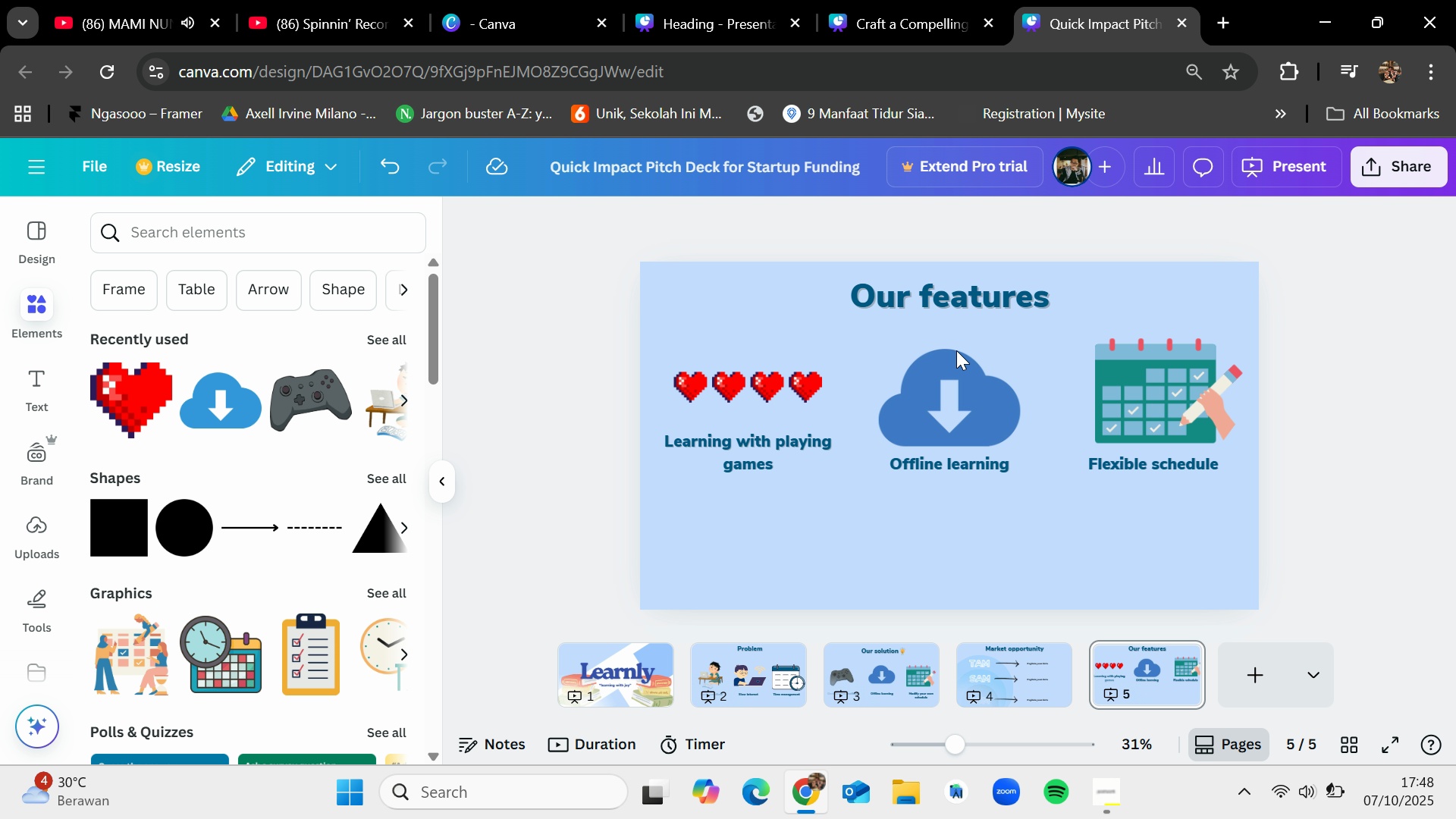 
key(Control+V)
 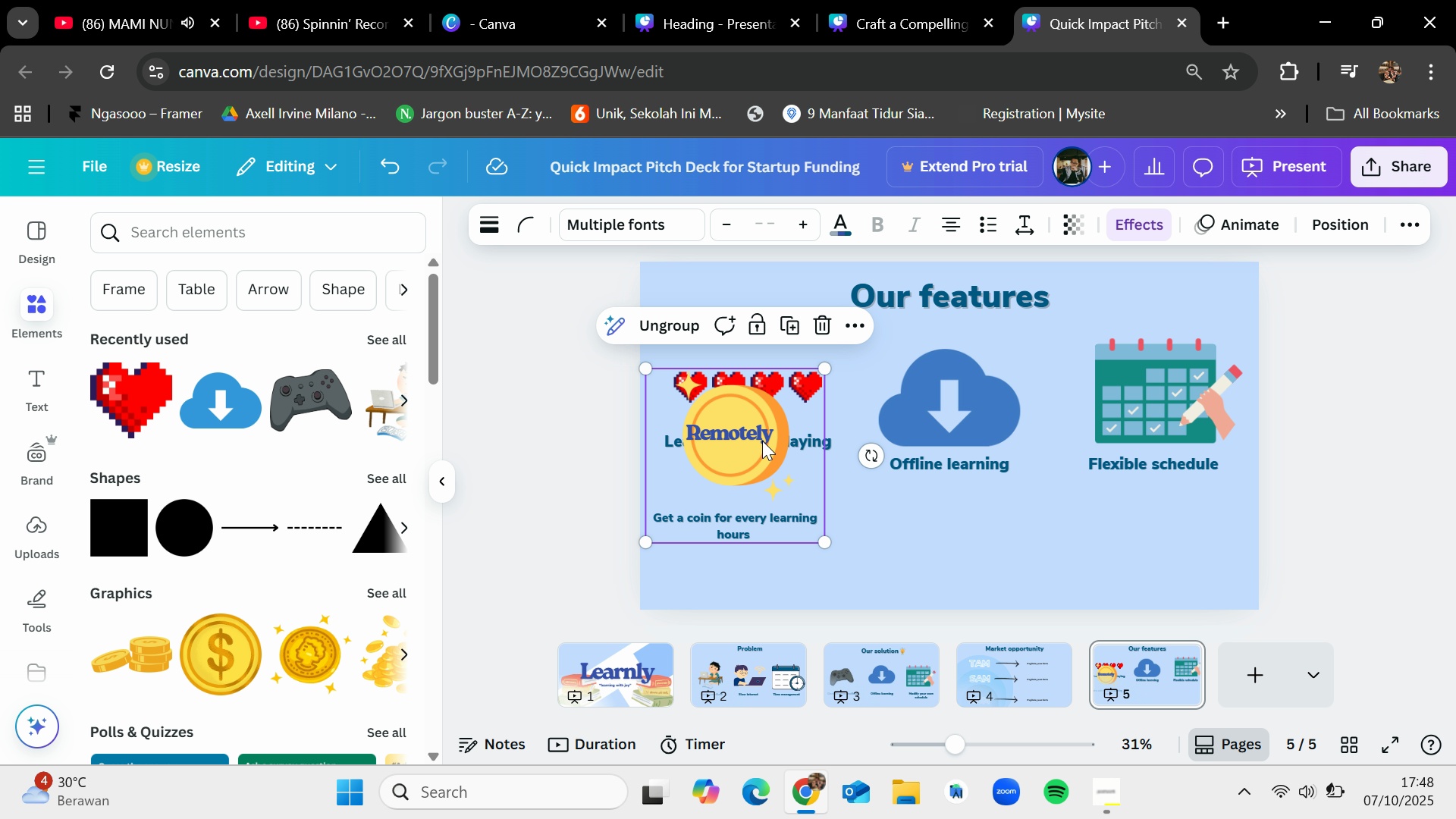 
left_click_drag(start_coordinate=[758, 433], to_coordinate=[767, 514])
 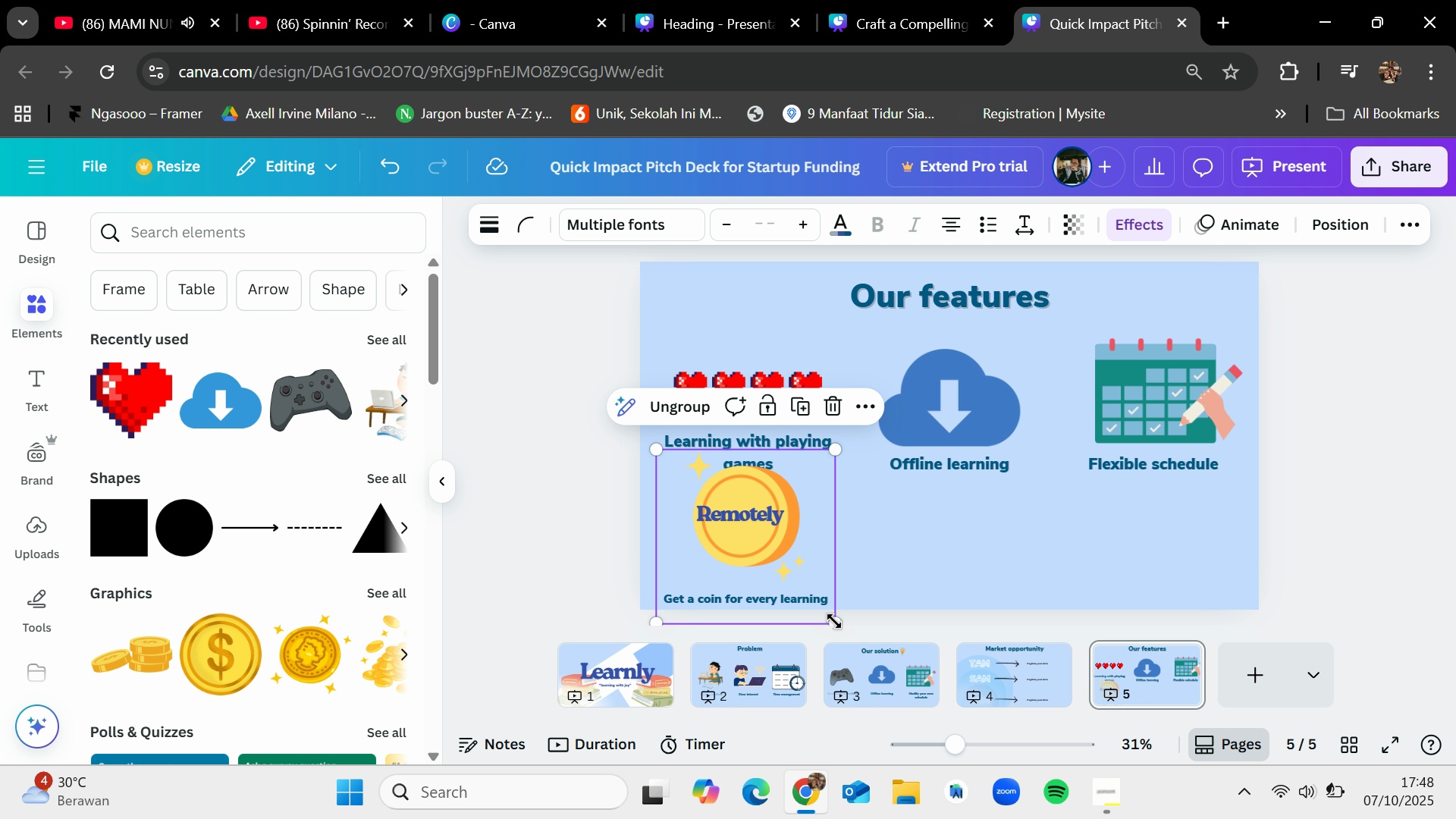 
left_click_drag(start_coordinate=[834, 621], to_coordinate=[799, 598])
 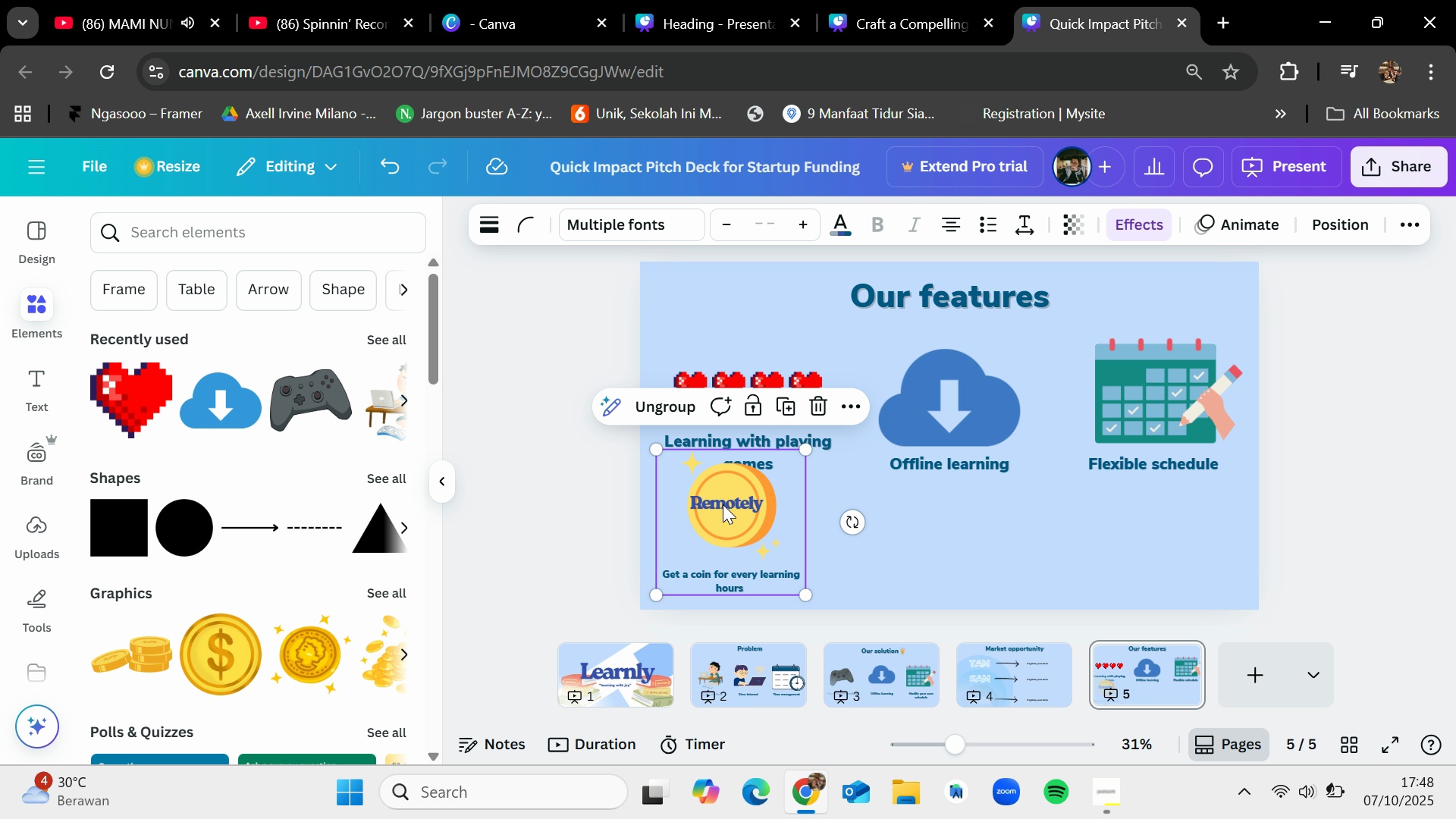 
left_click_drag(start_coordinate=[723, 504], to_coordinate=[738, 526])
 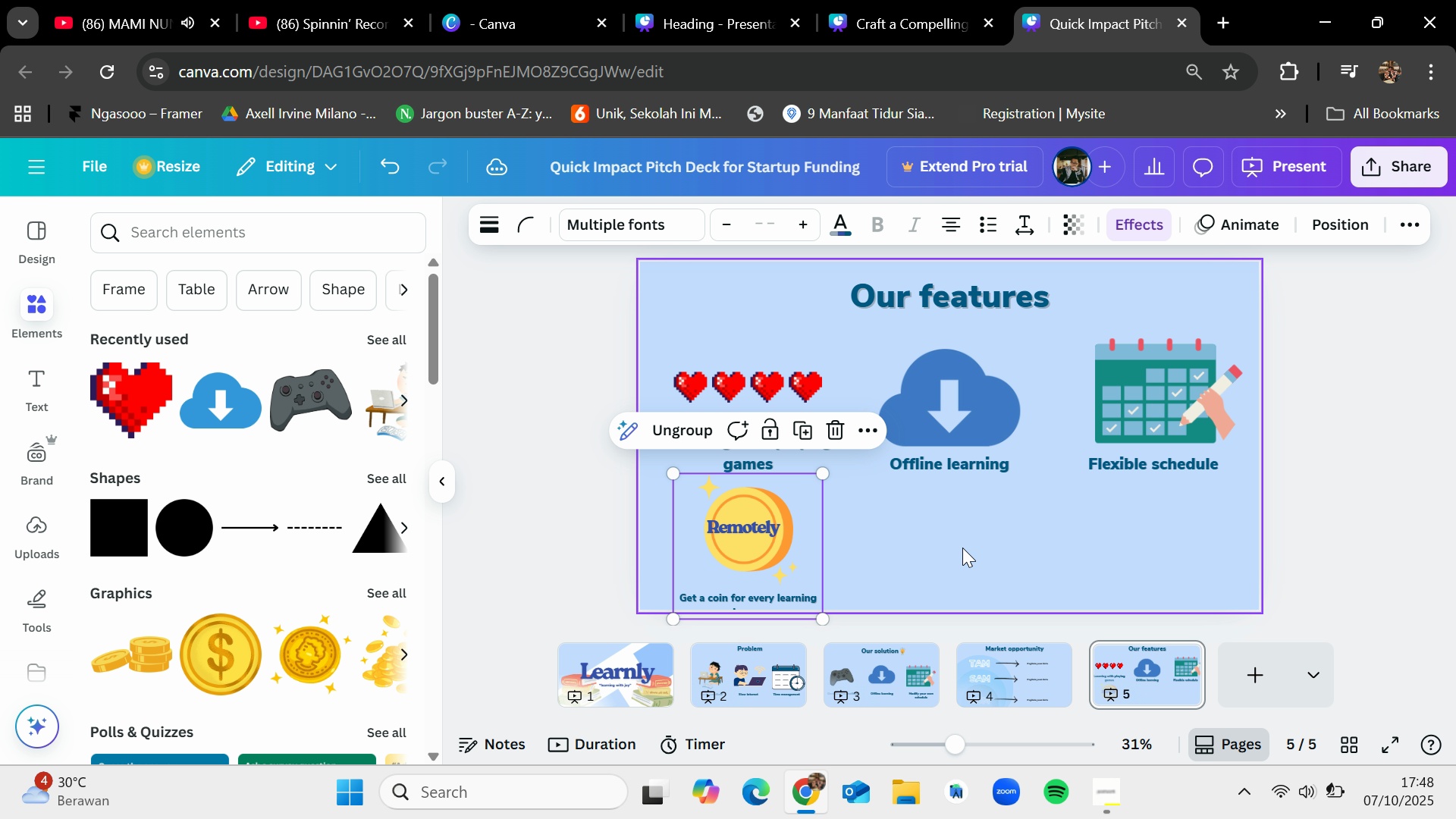 
left_click([962, 548])
 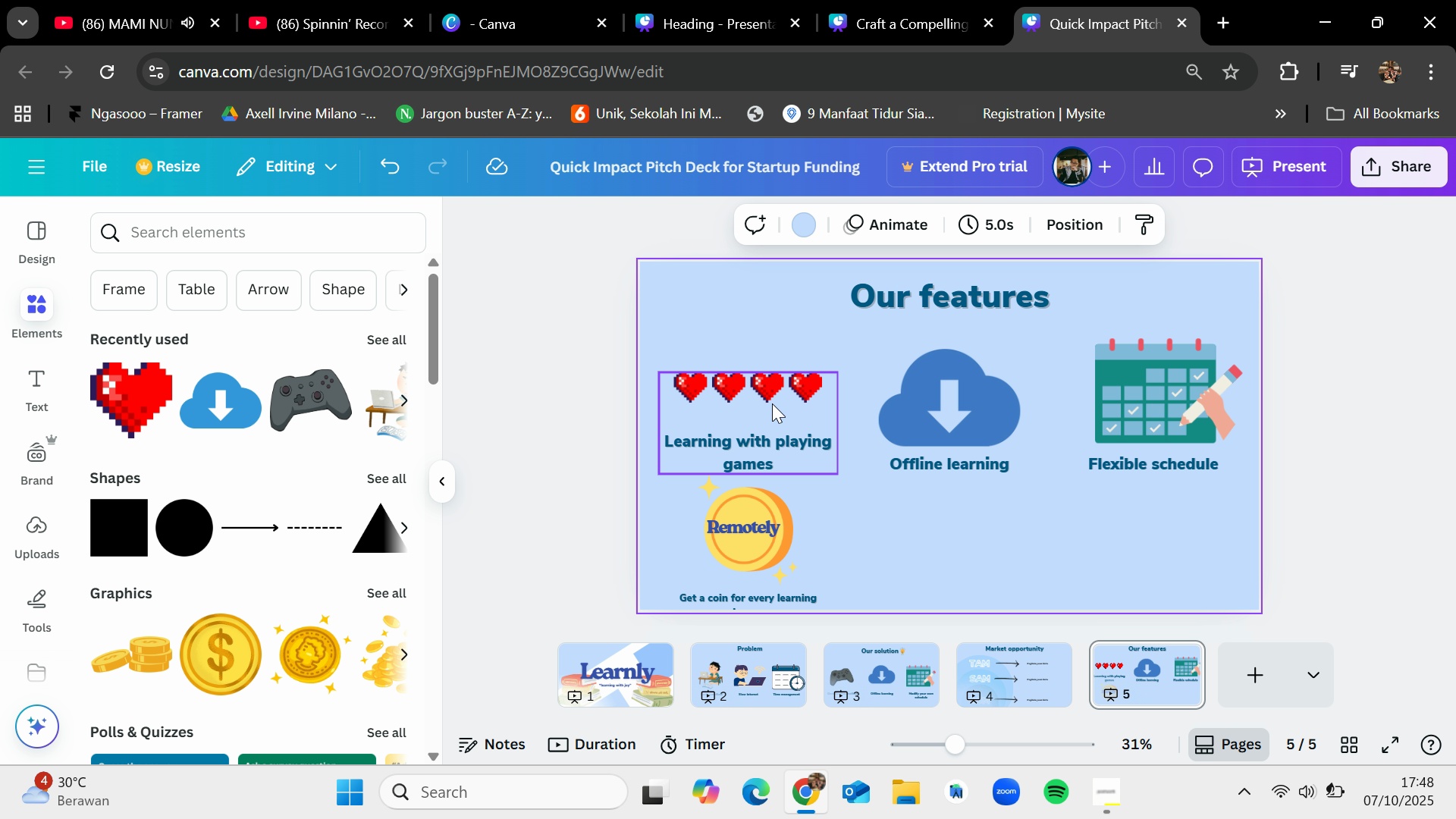 
left_click_drag(start_coordinate=[772, 403], to_coordinate=[769, 378])
 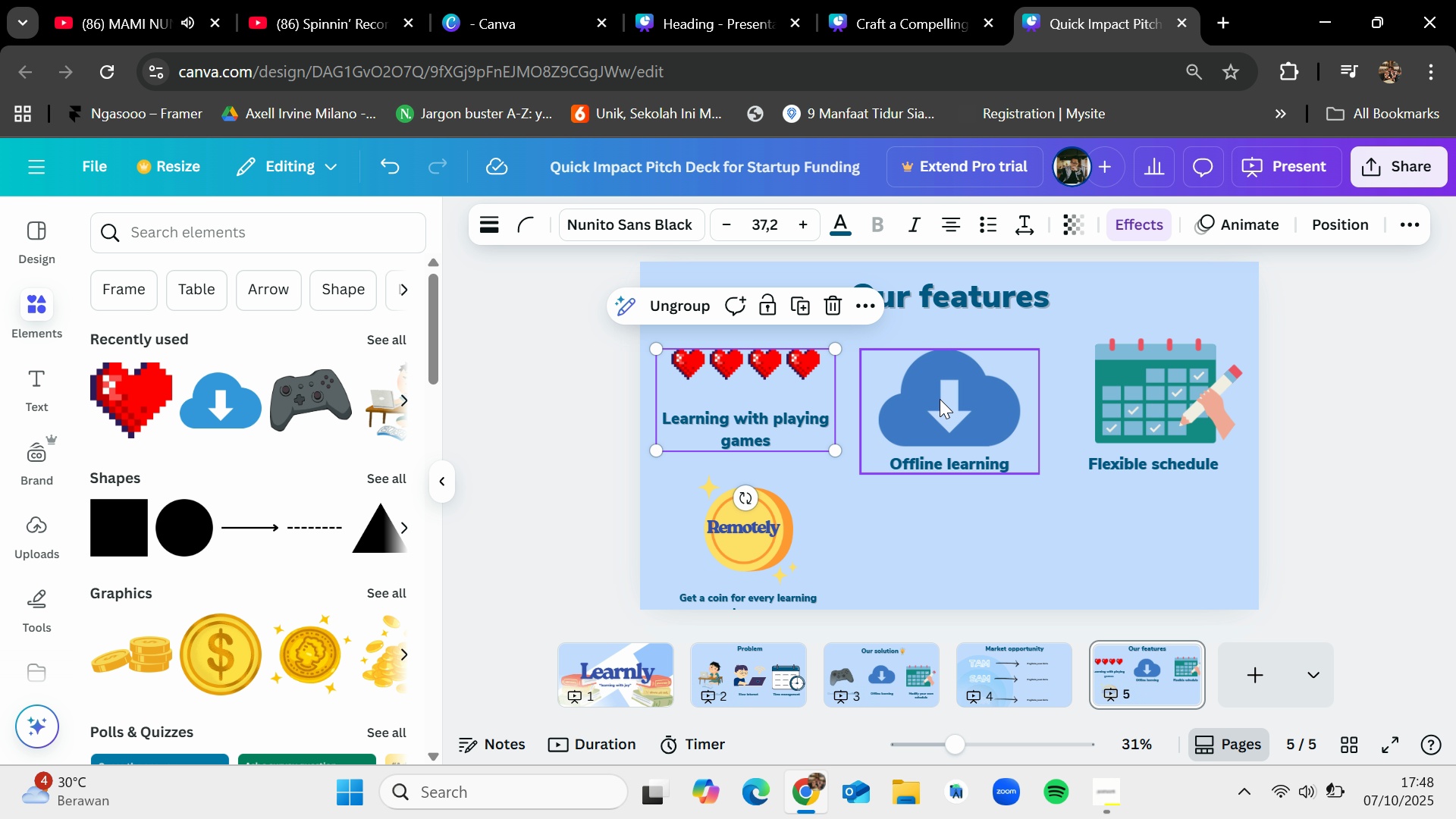 
left_click_drag(start_coordinate=[940, 400], to_coordinate=[940, 391])
 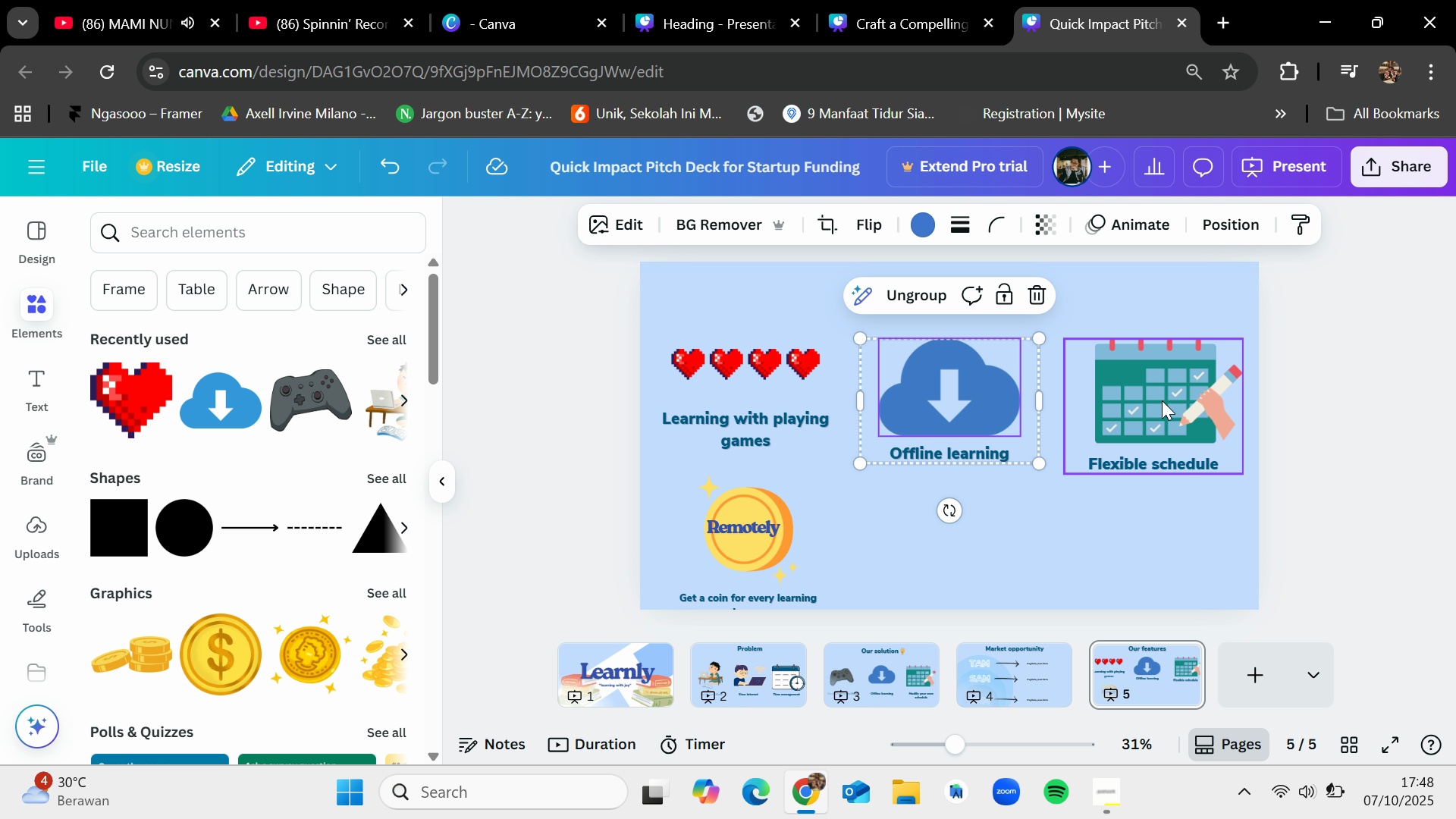 
left_click_drag(start_coordinate=[1163, 400], to_coordinate=[1163, 394])
 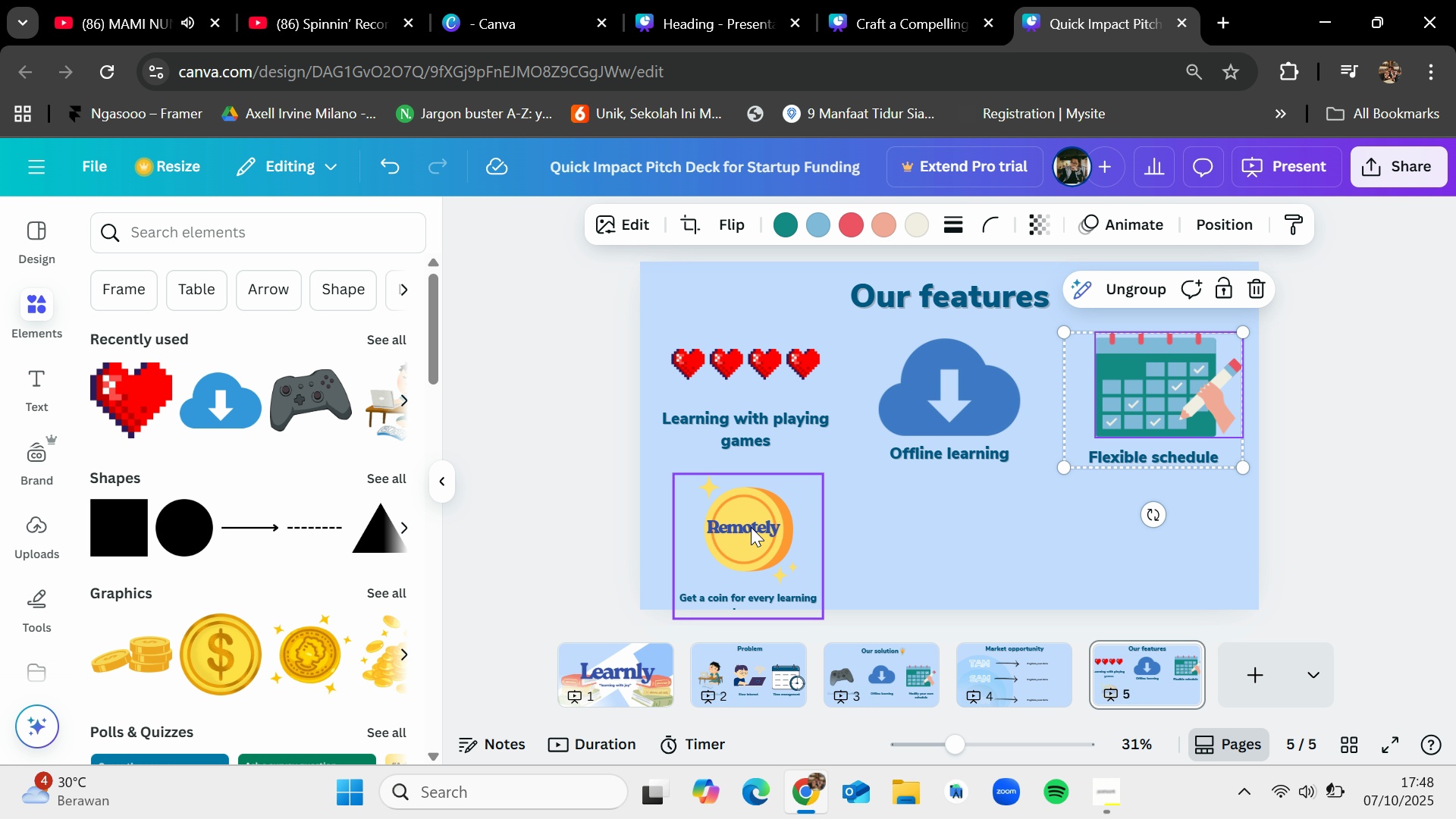 
left_click_drag(start_coordinate=[751, 527], to_coordinate=[742, 505])
 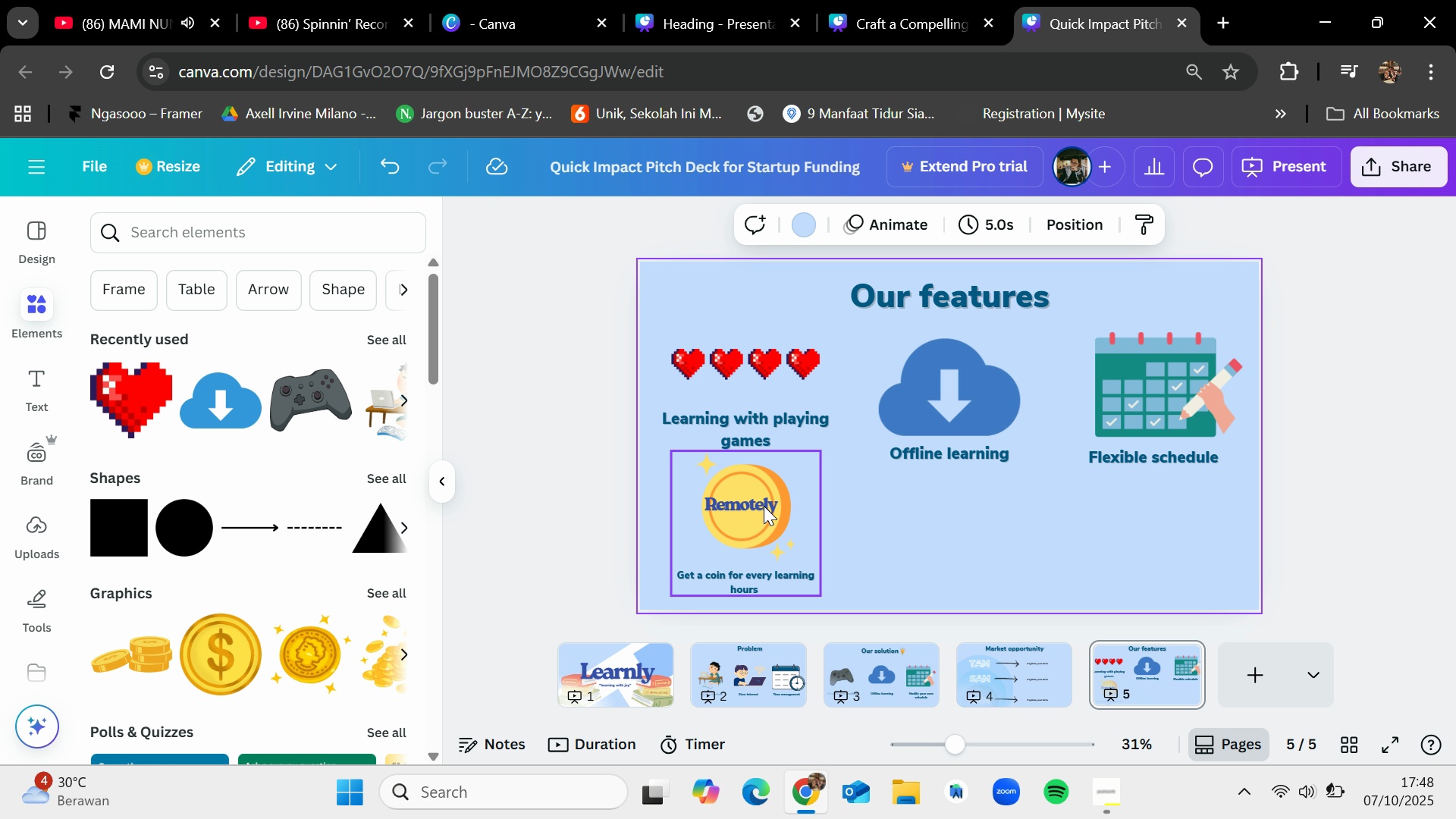 
left_click([764, 506])
 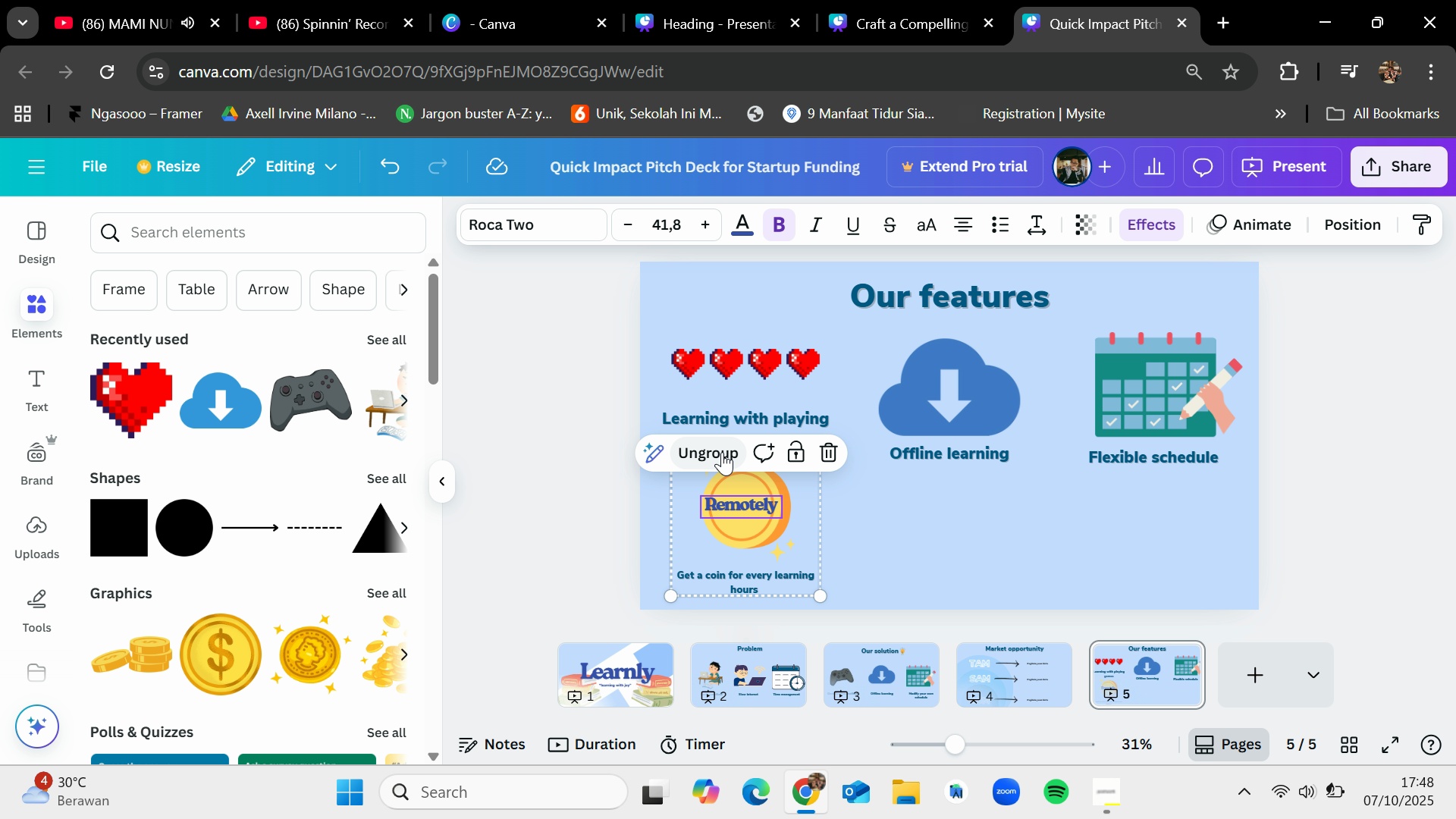 
left_click([722, 451])
 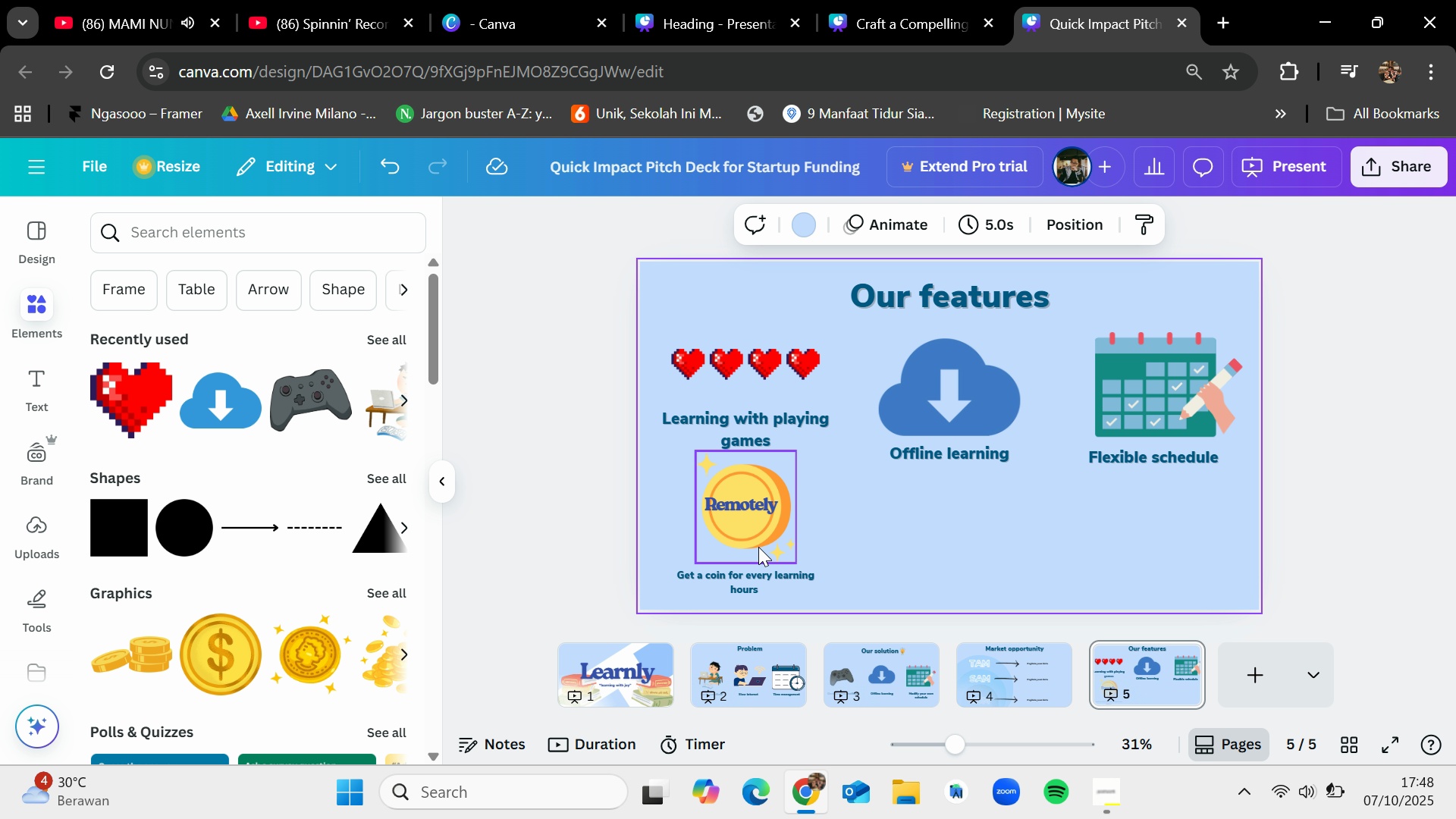 
left_click([753, 584])
 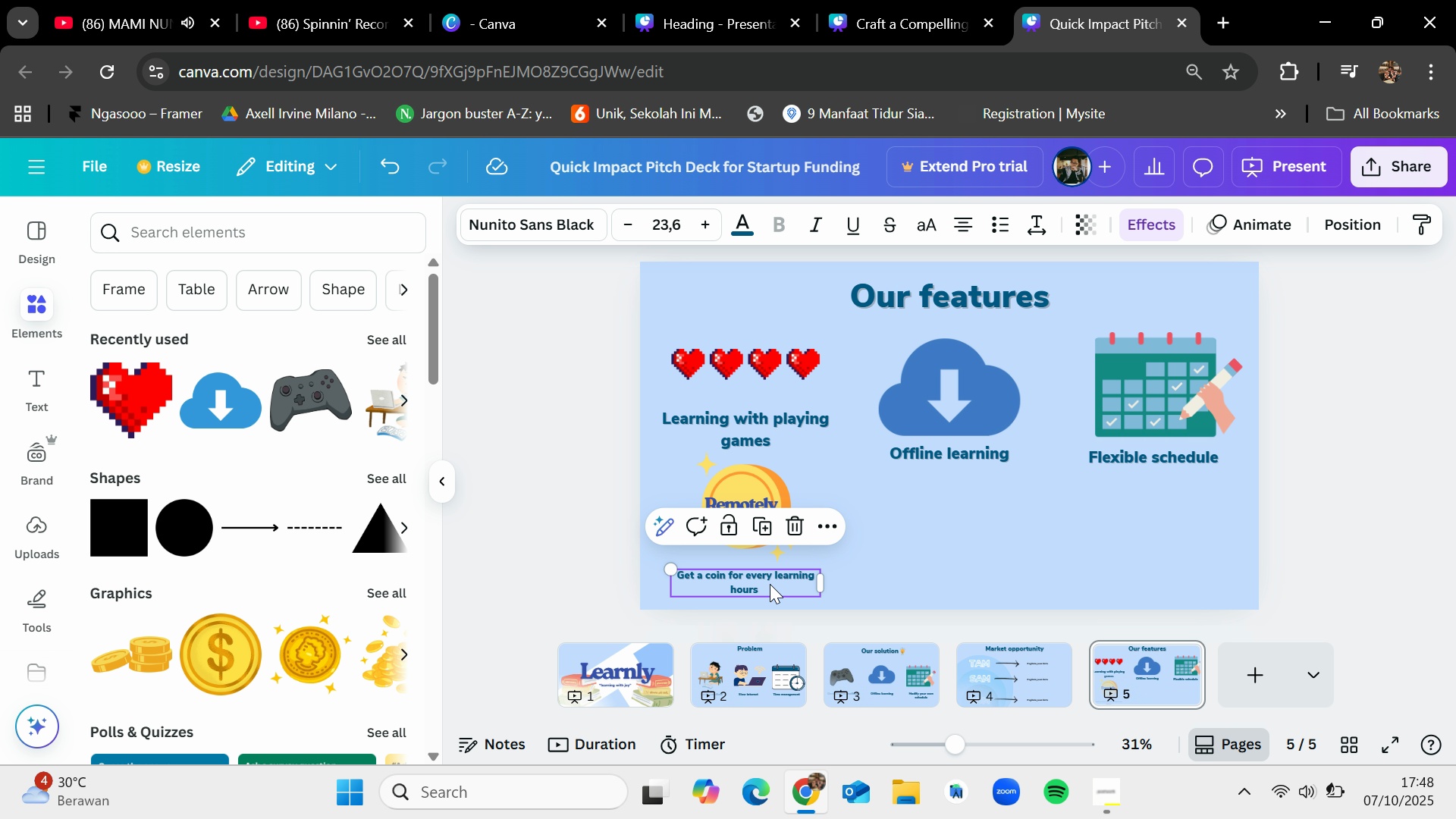 
double_click([770, 584])
 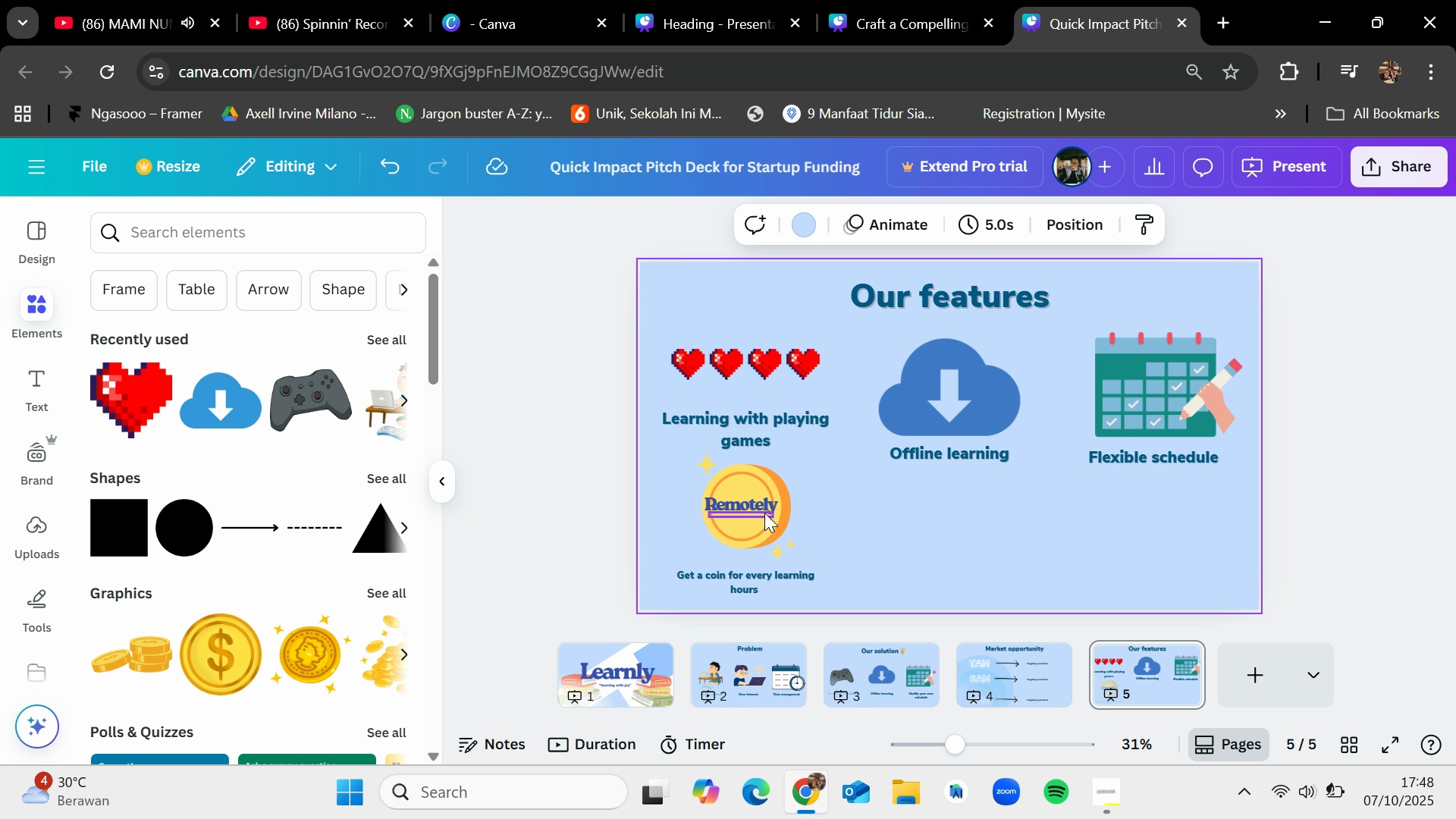 
left_click([754, 503])
 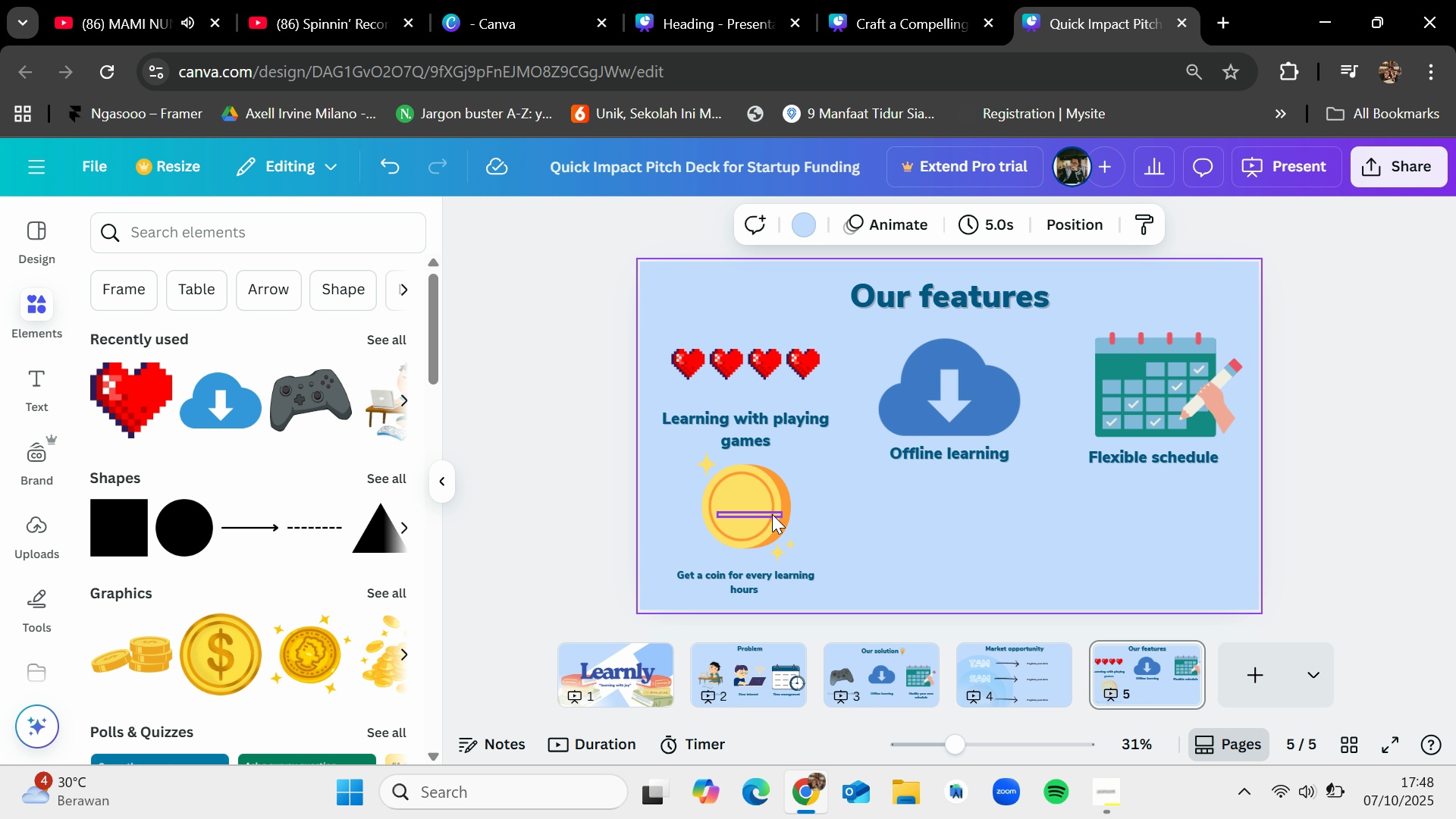 
left_click([748, 510])
 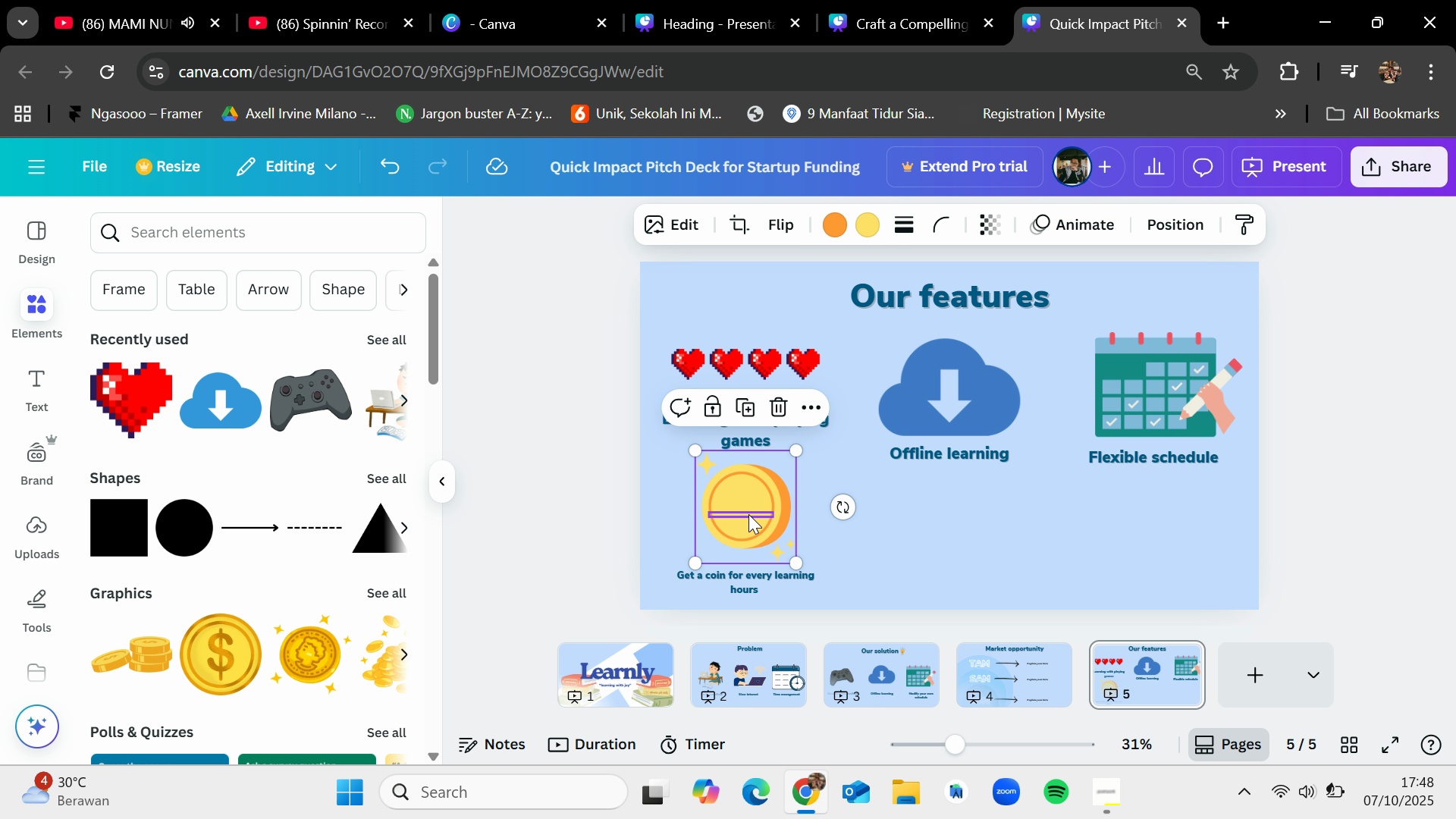 
left_click([748, 514])
 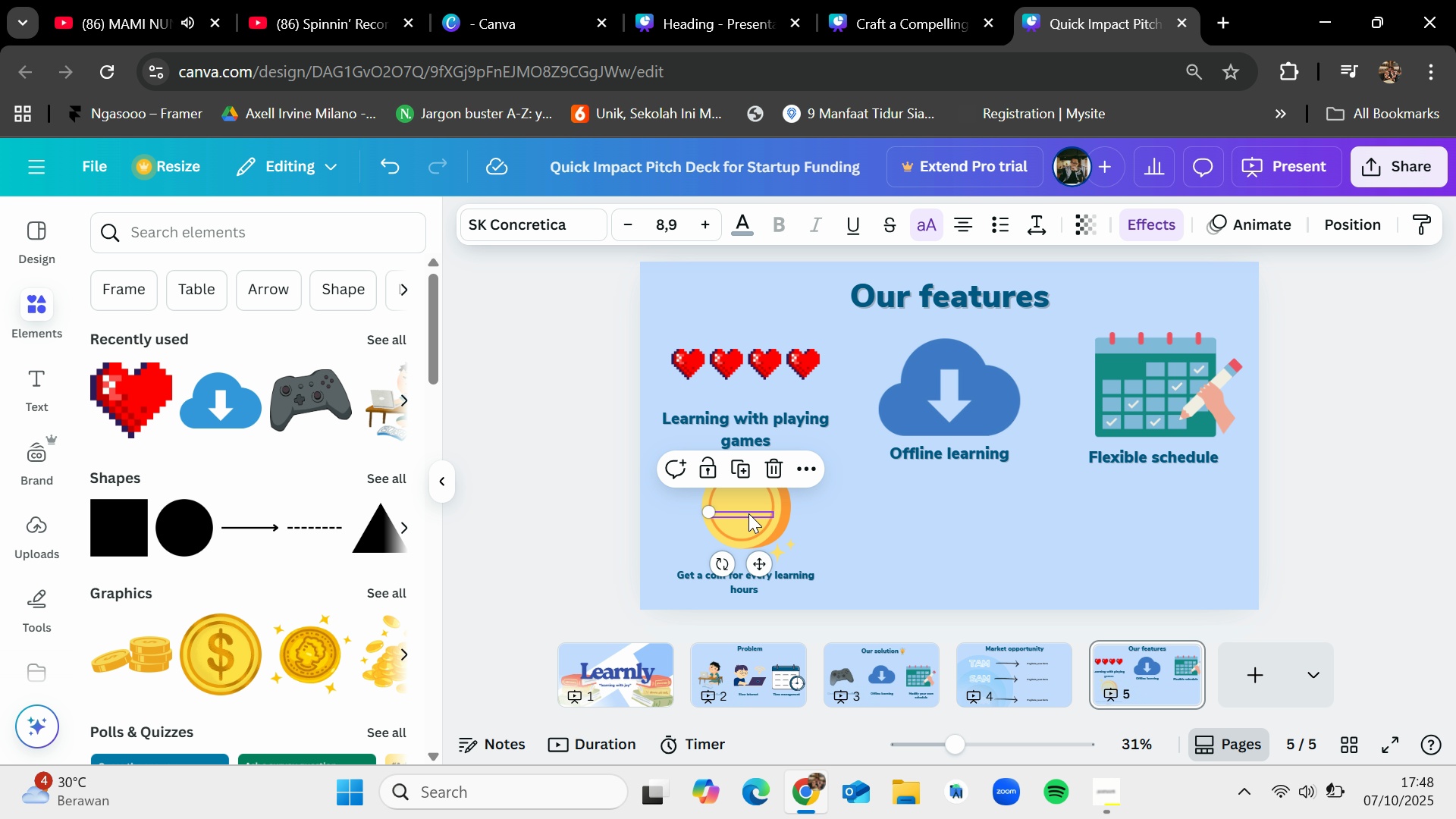 
key(Delete)
 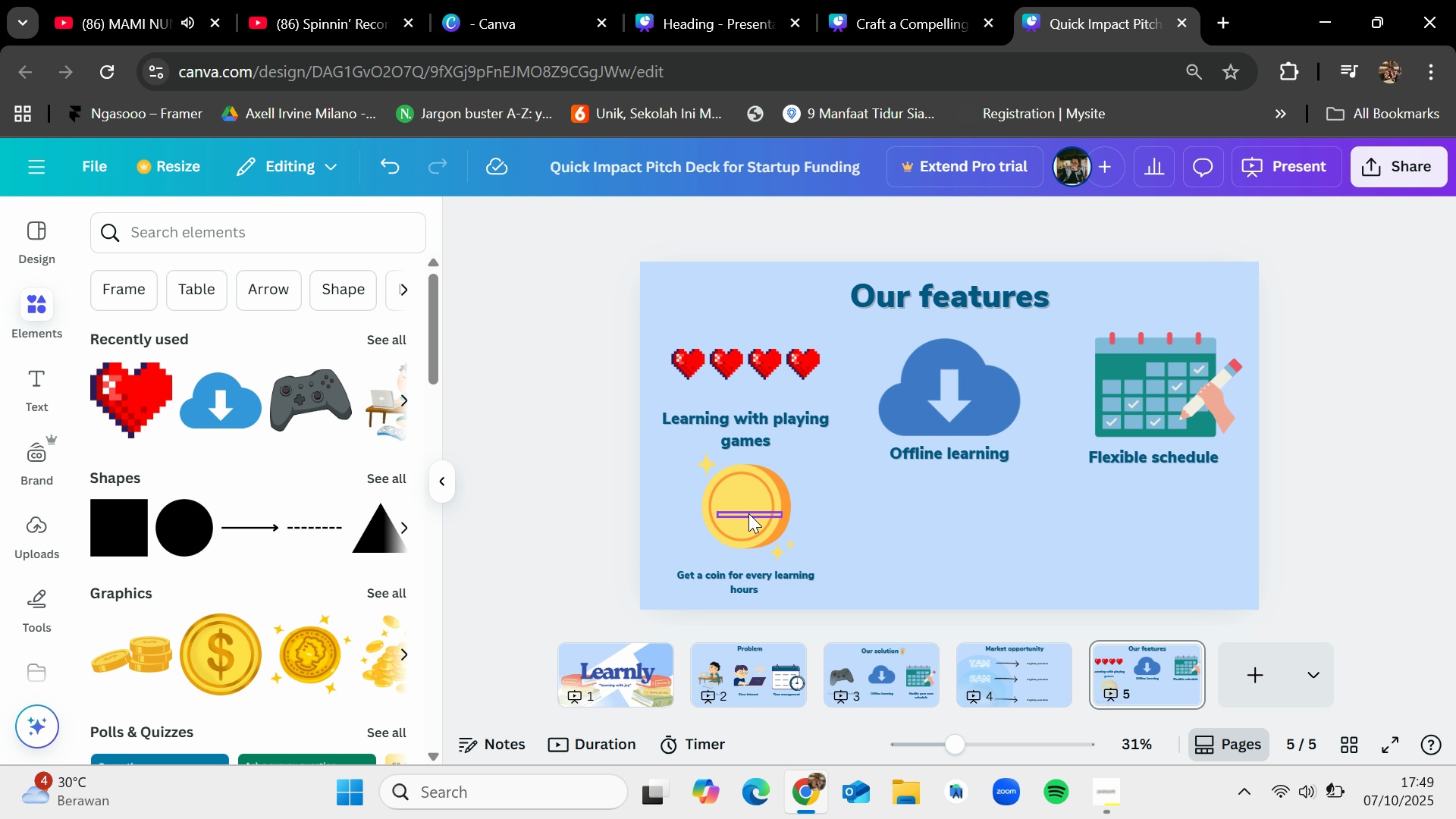 
key(Delete)
 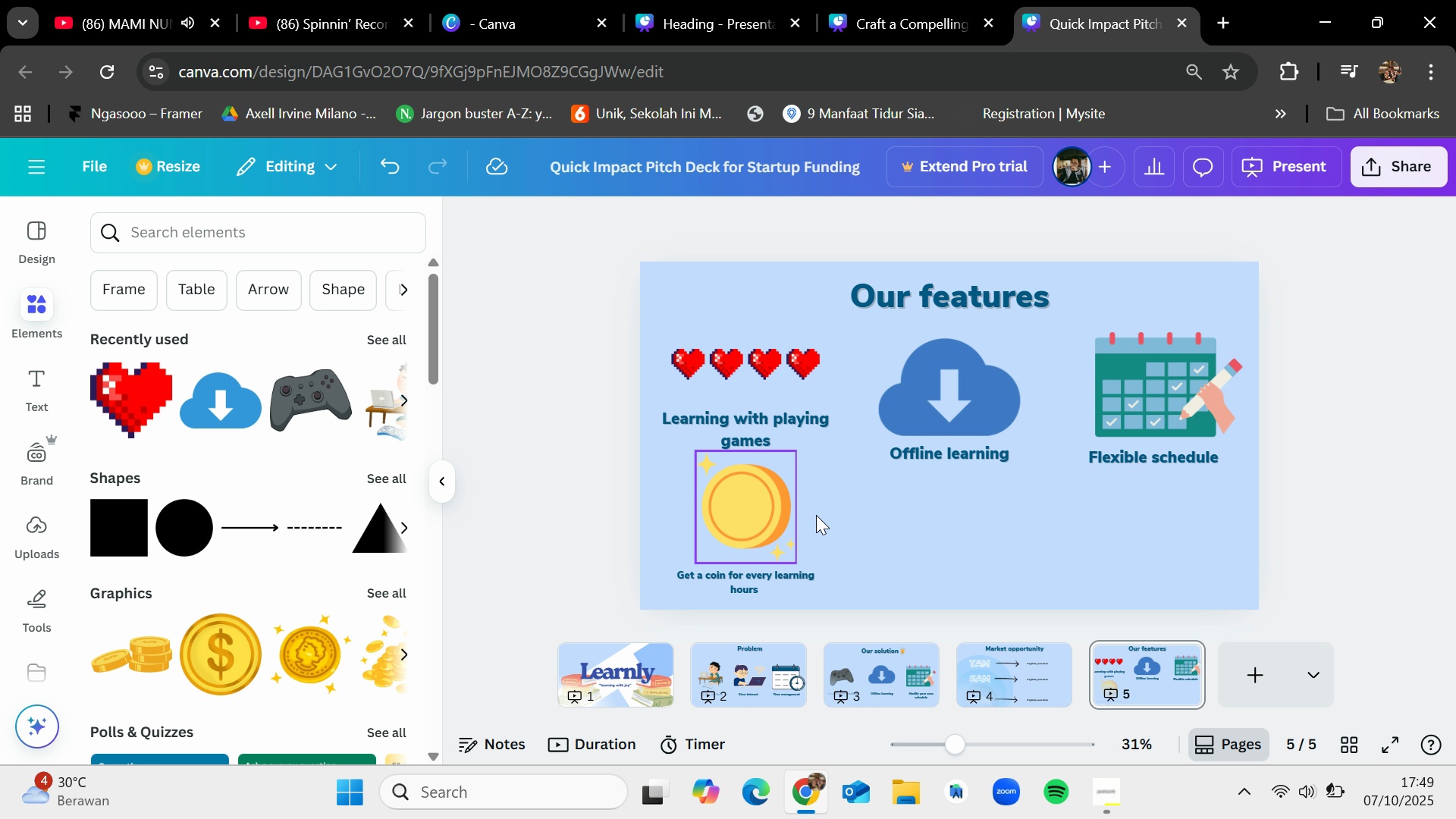 
left_click([863, 513])
 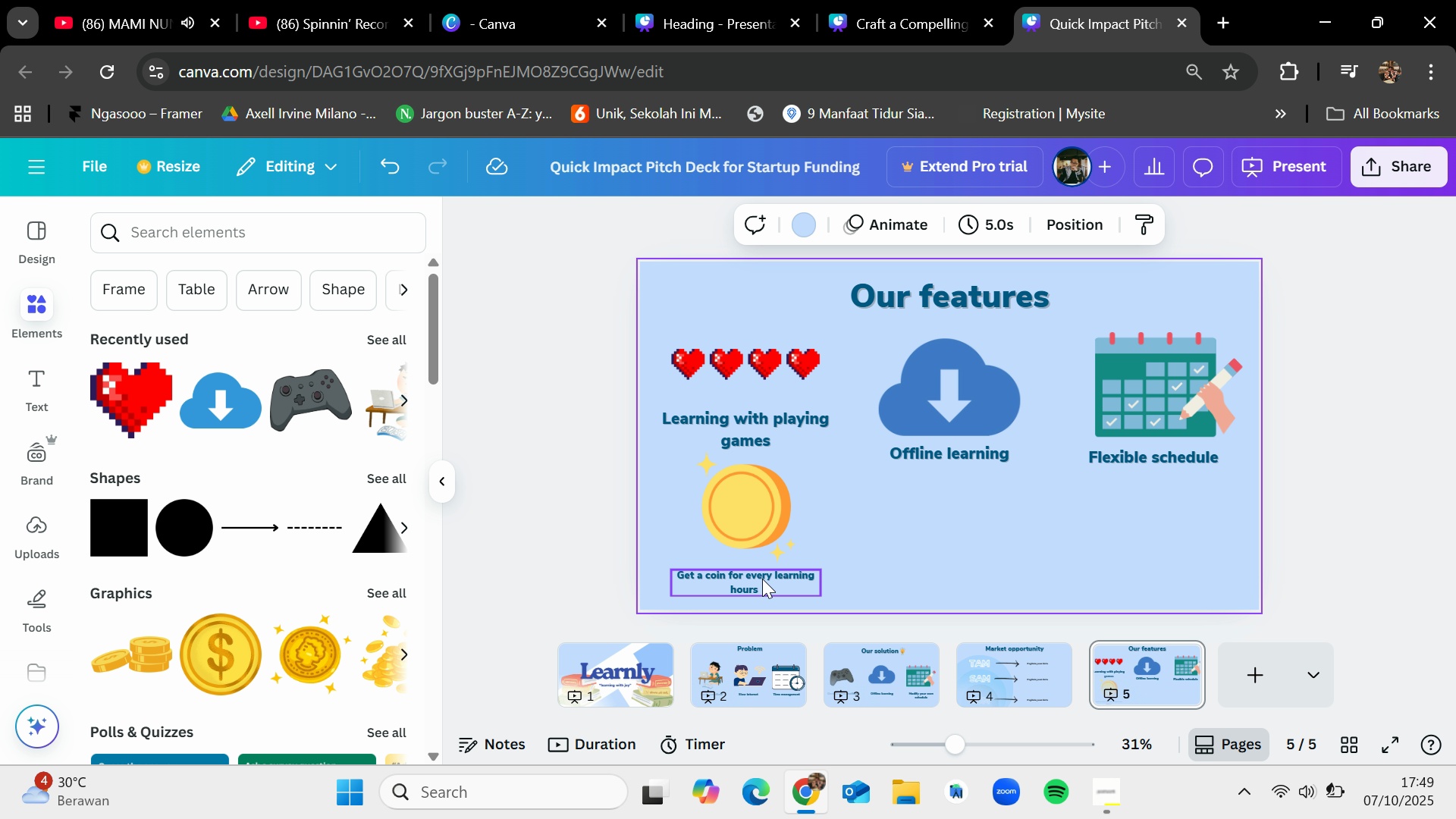 
left_click([762, 579])
 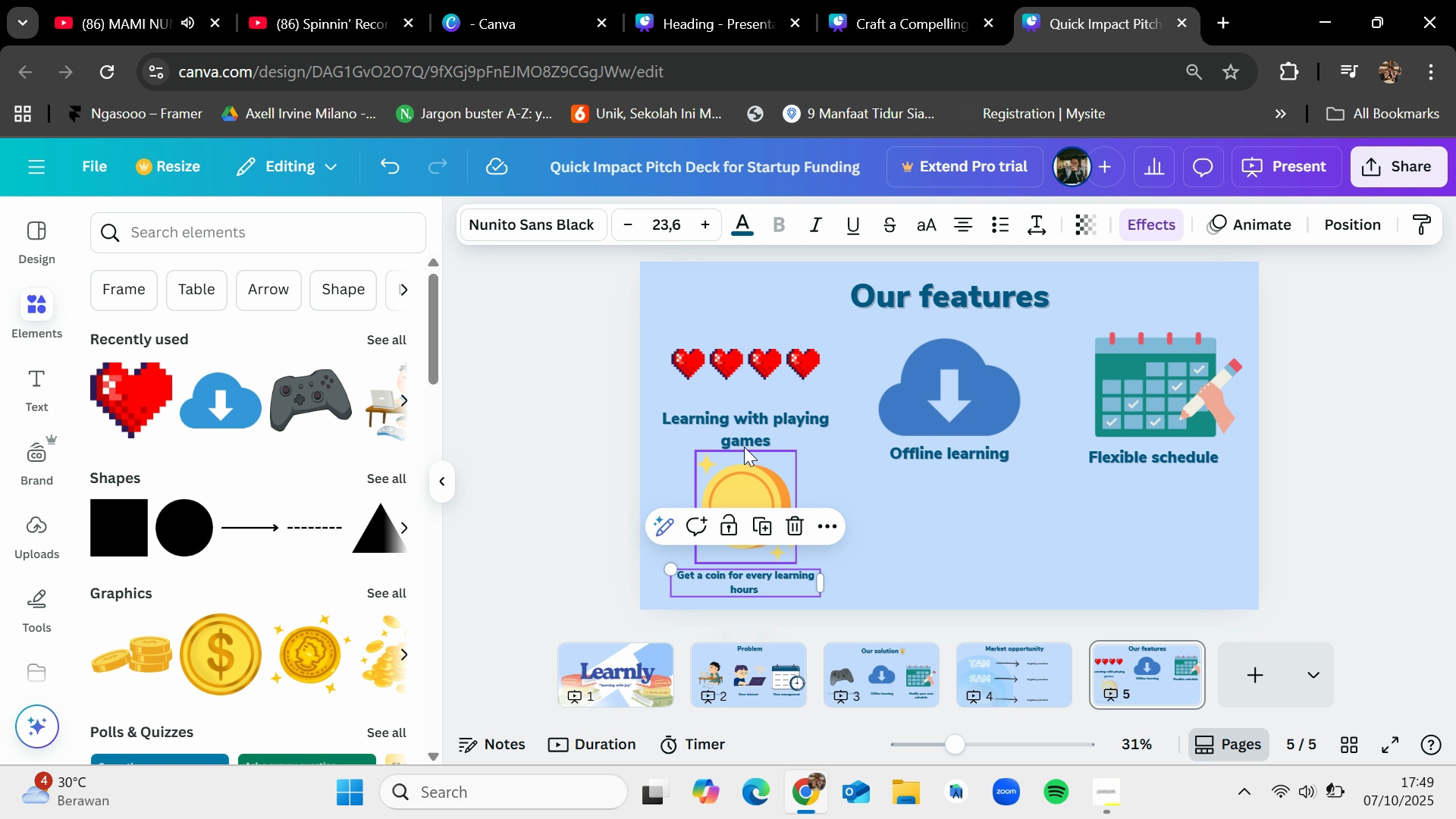 
left_click([746, 426])
 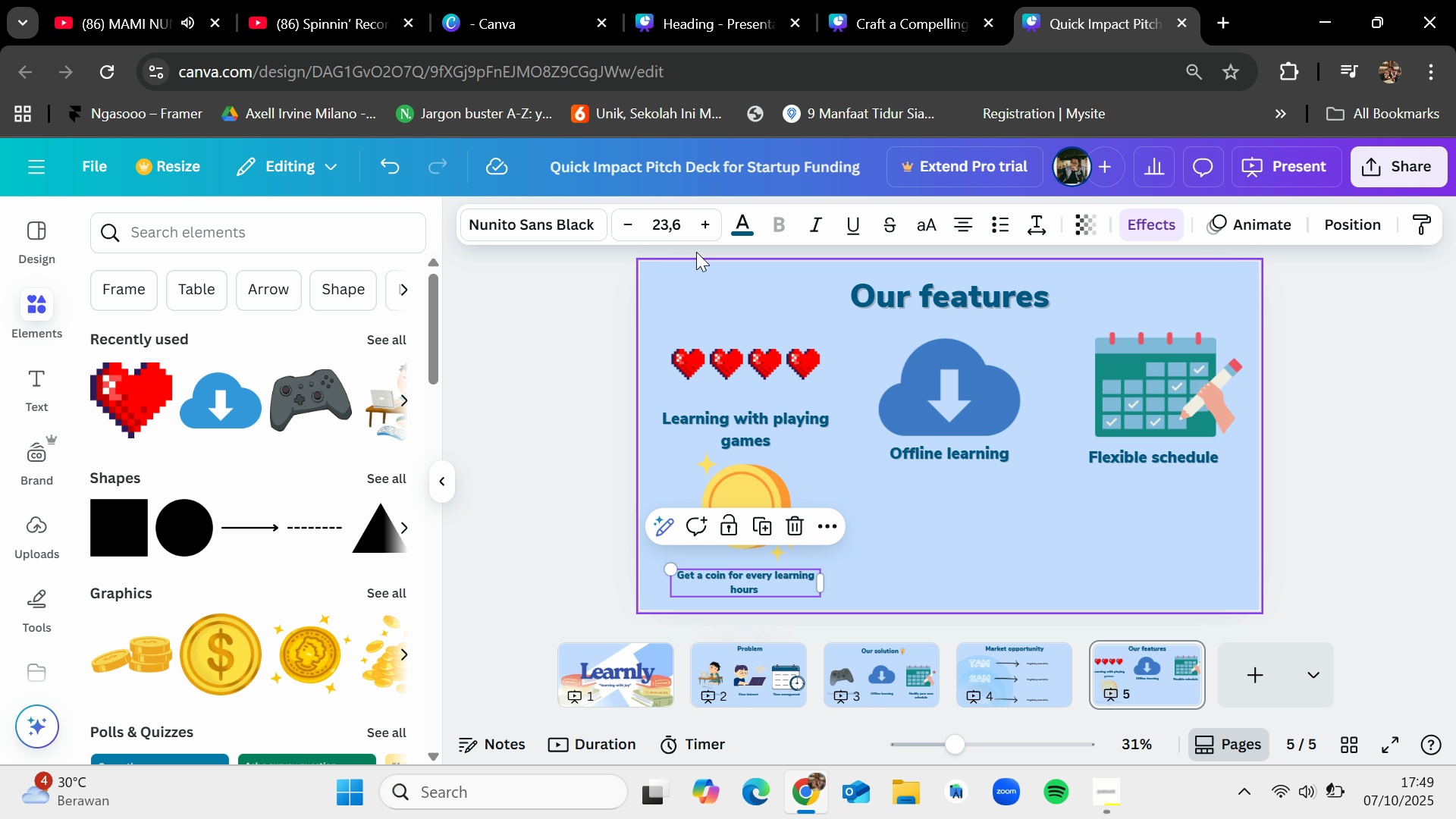 
double_click([708, 220])
 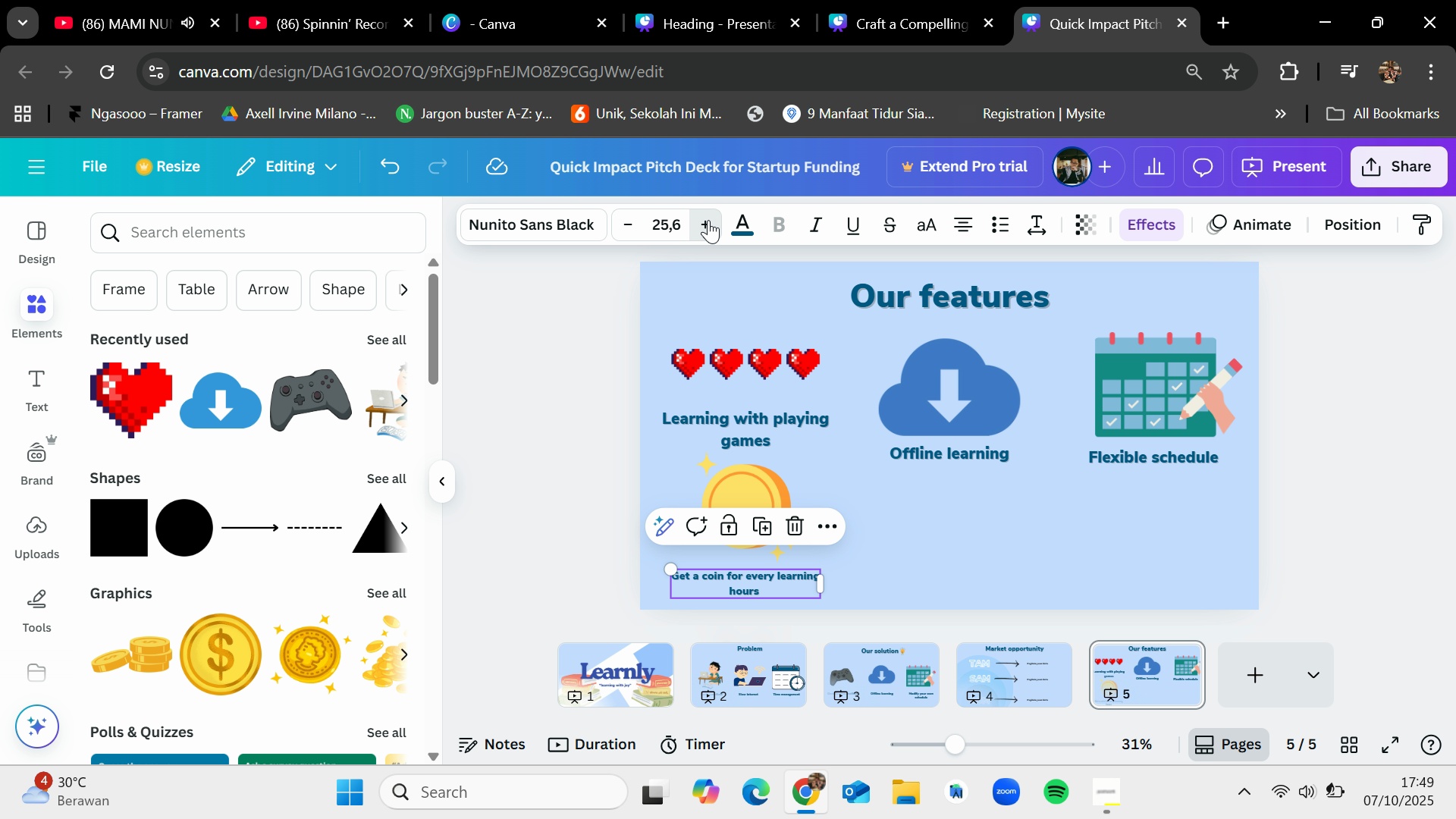 
triple_click([708, 220])
 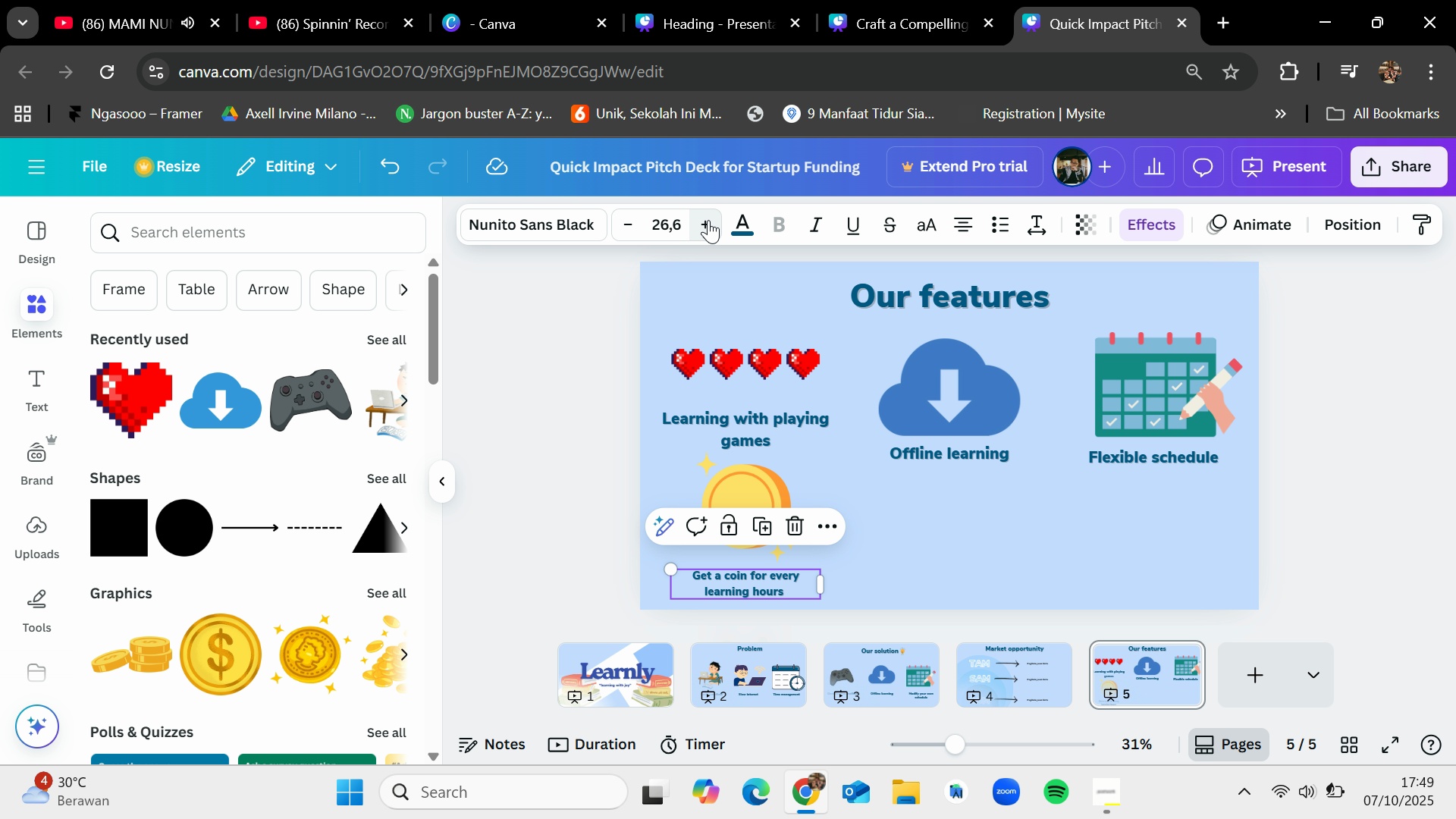 
triple_click([708, 220])
 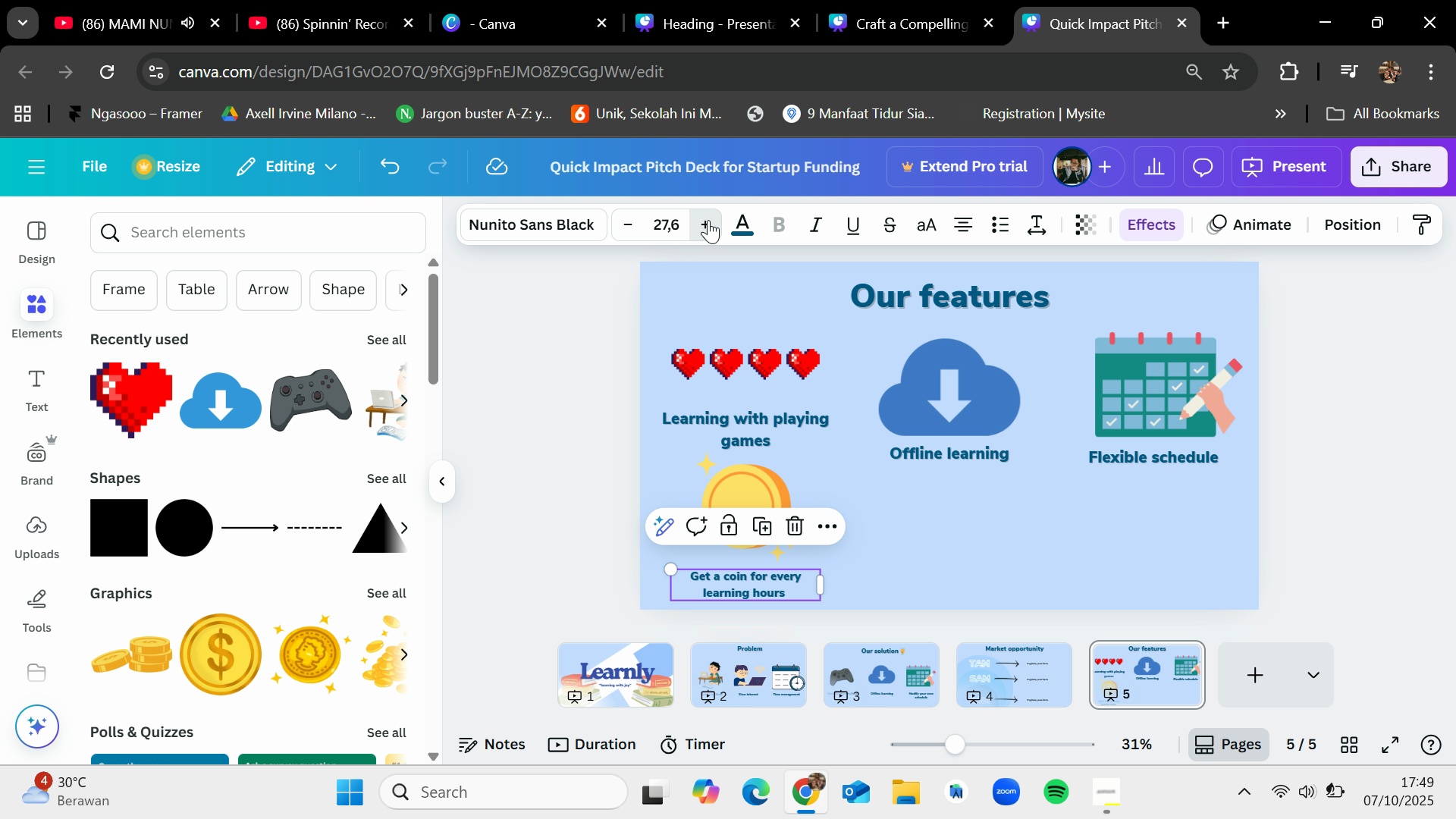 
triple_click([708, 220])
 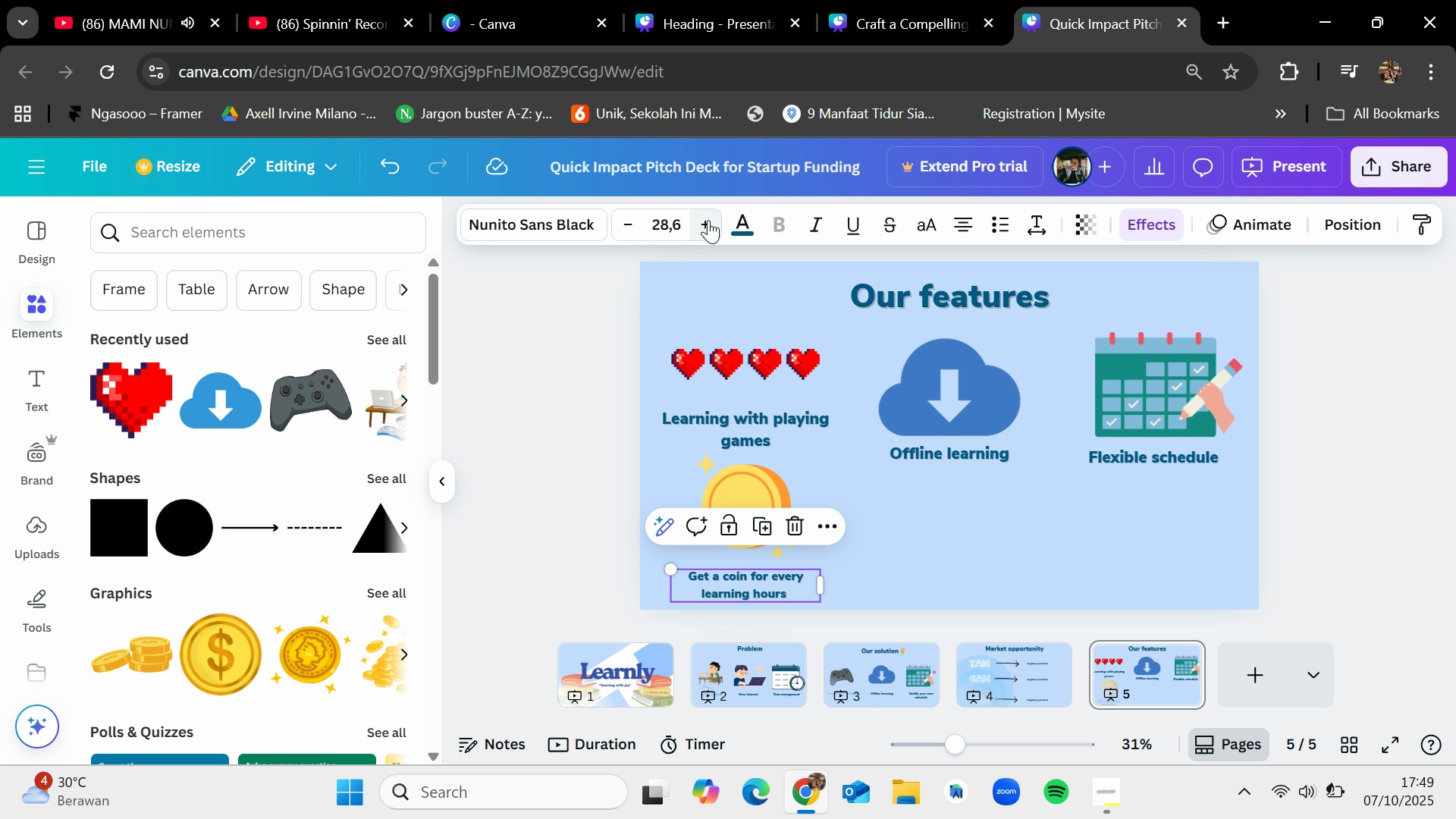 
left_click([708, 220])
 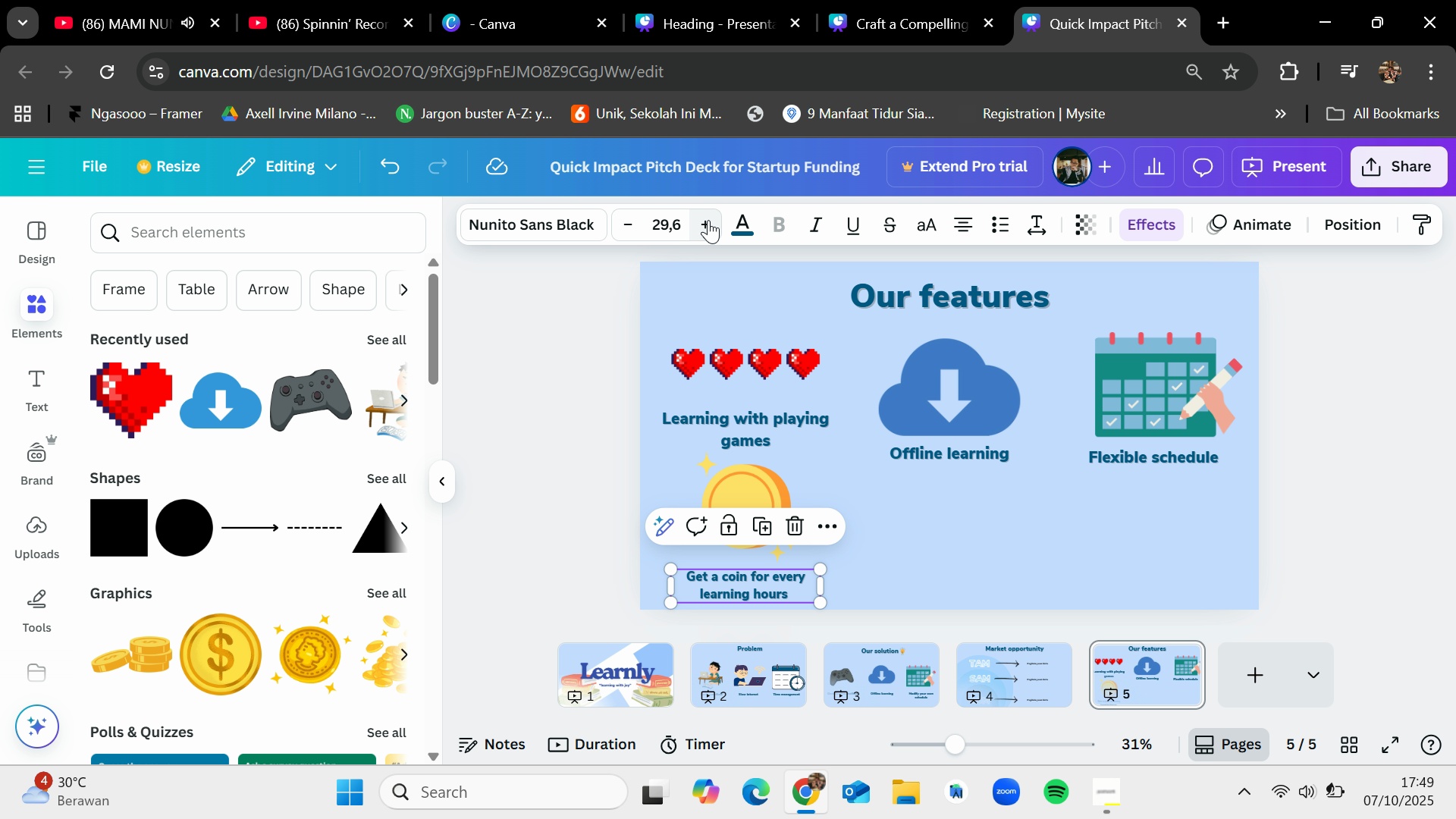 
left_click([708, 220])
 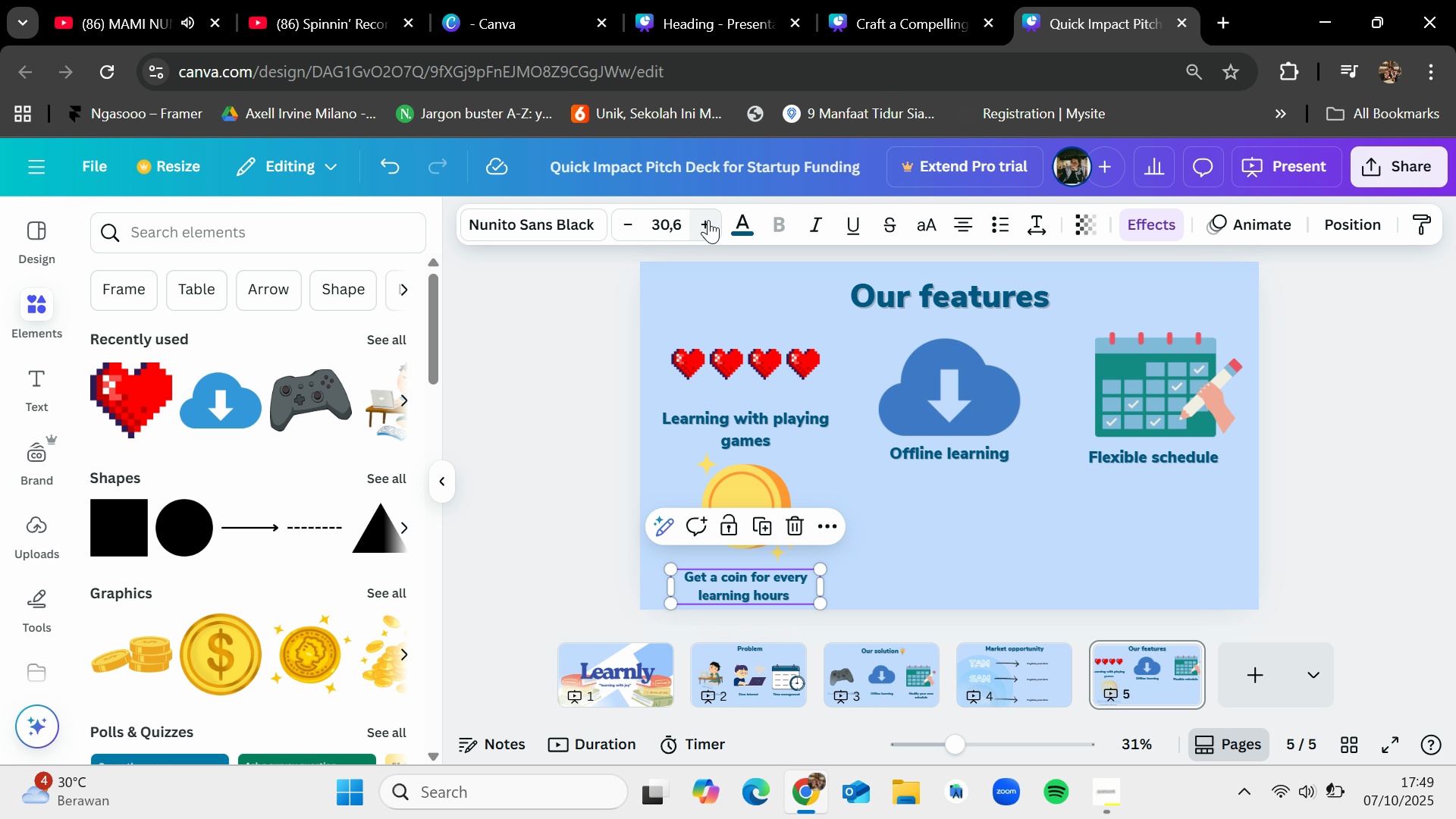 
double_click([708, 220])
 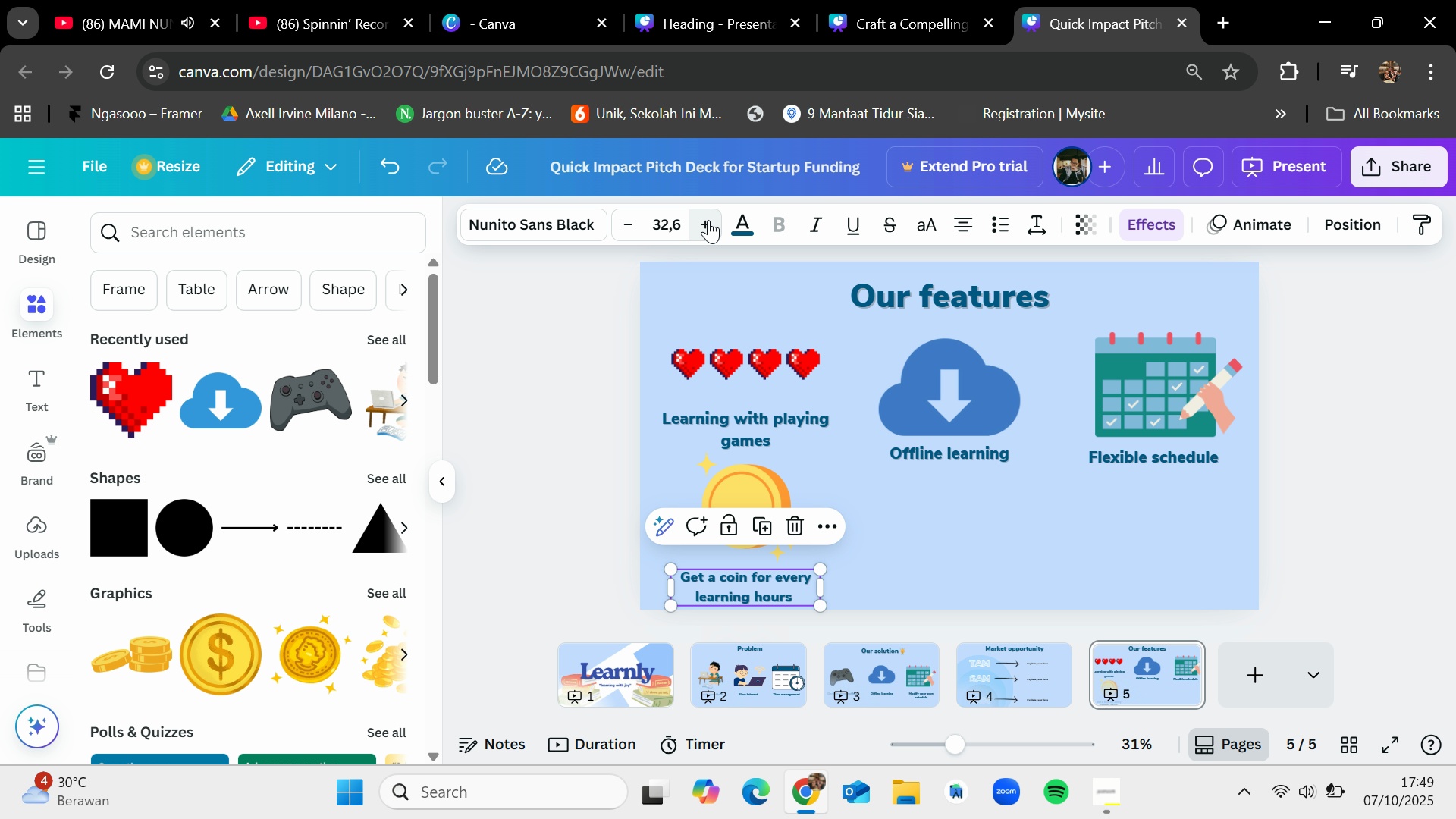 
triple_click([708, 220])
 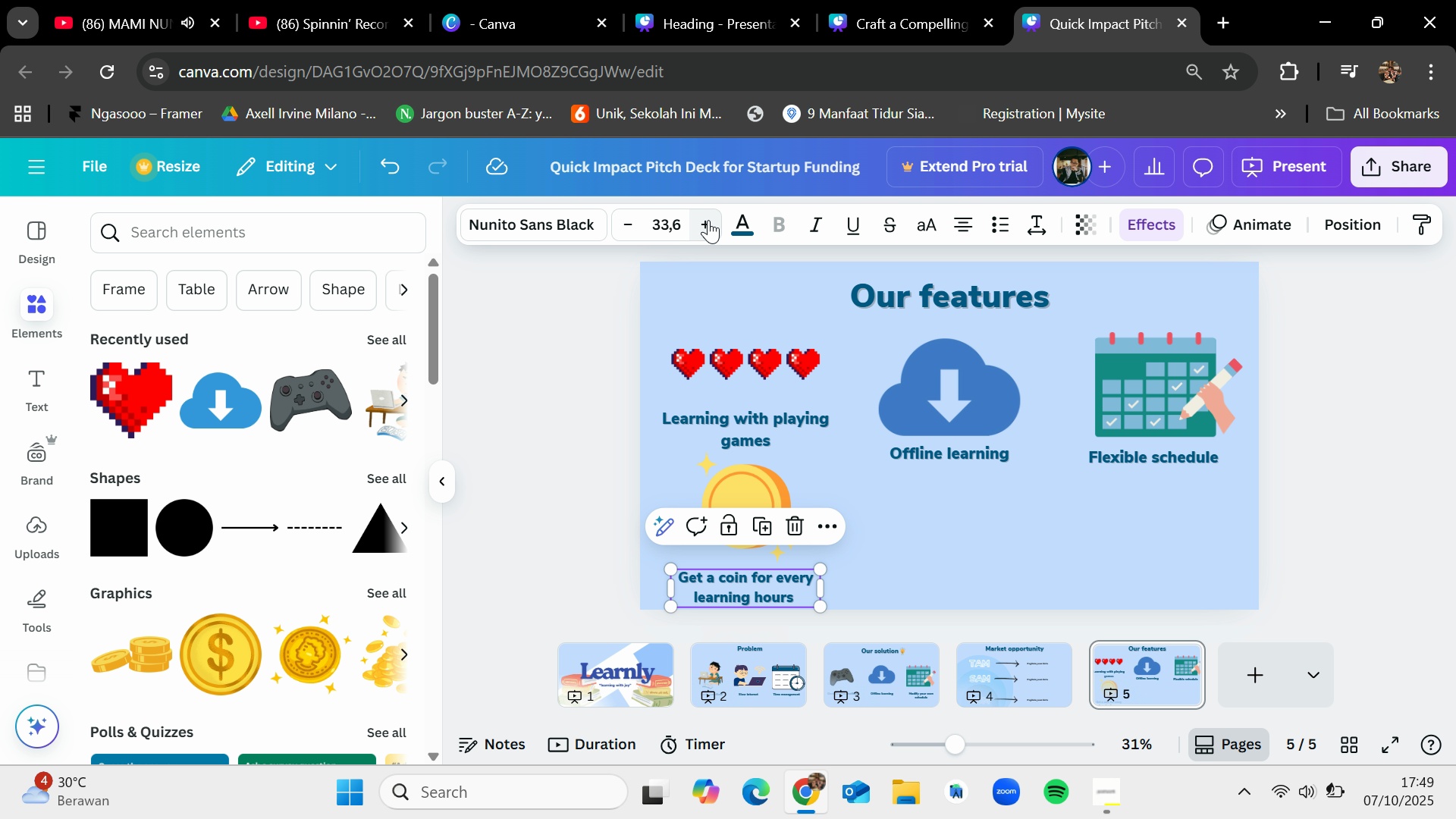 
triple_click([708, 220])
 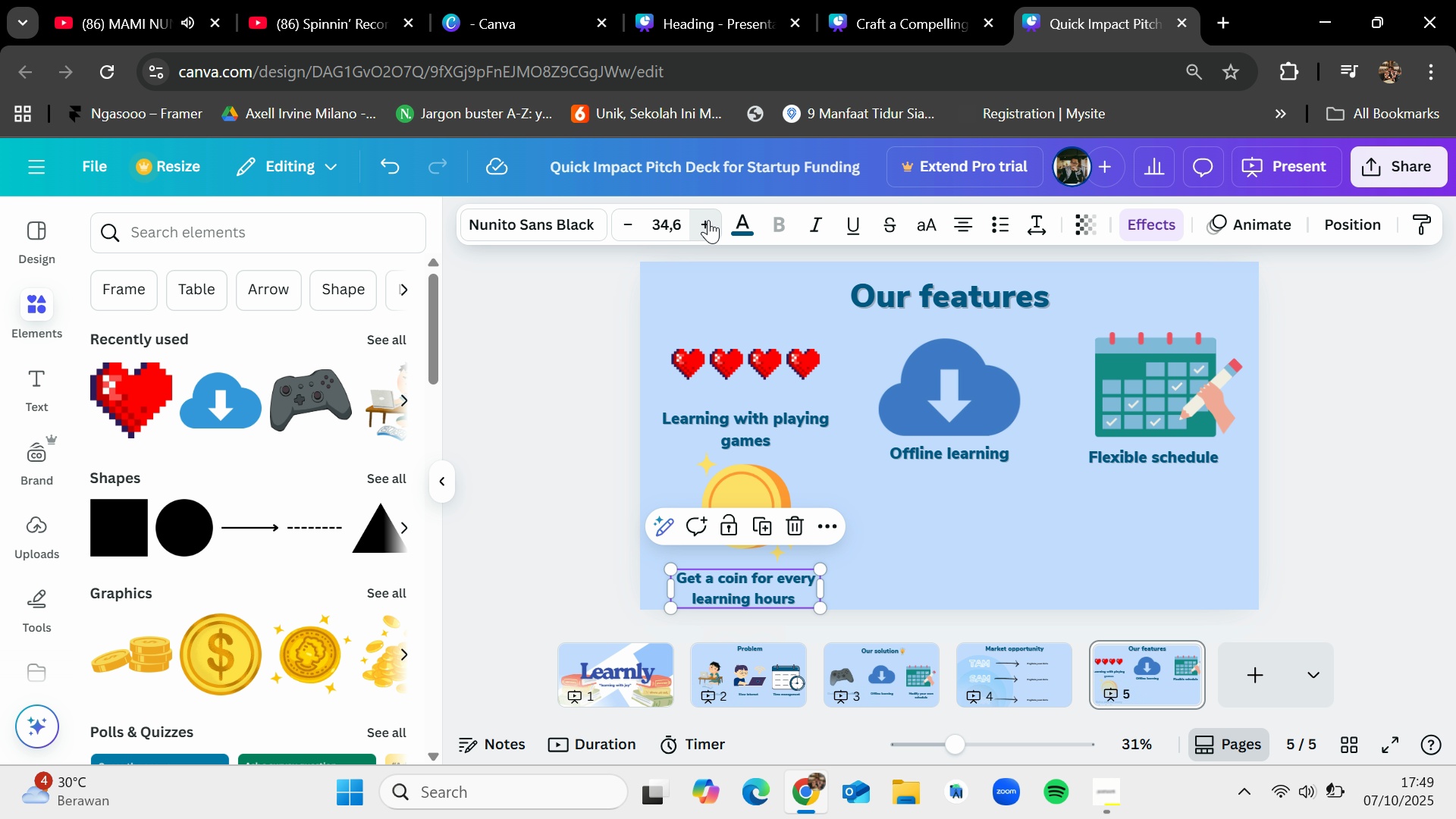 
triple_click([708, 220])
 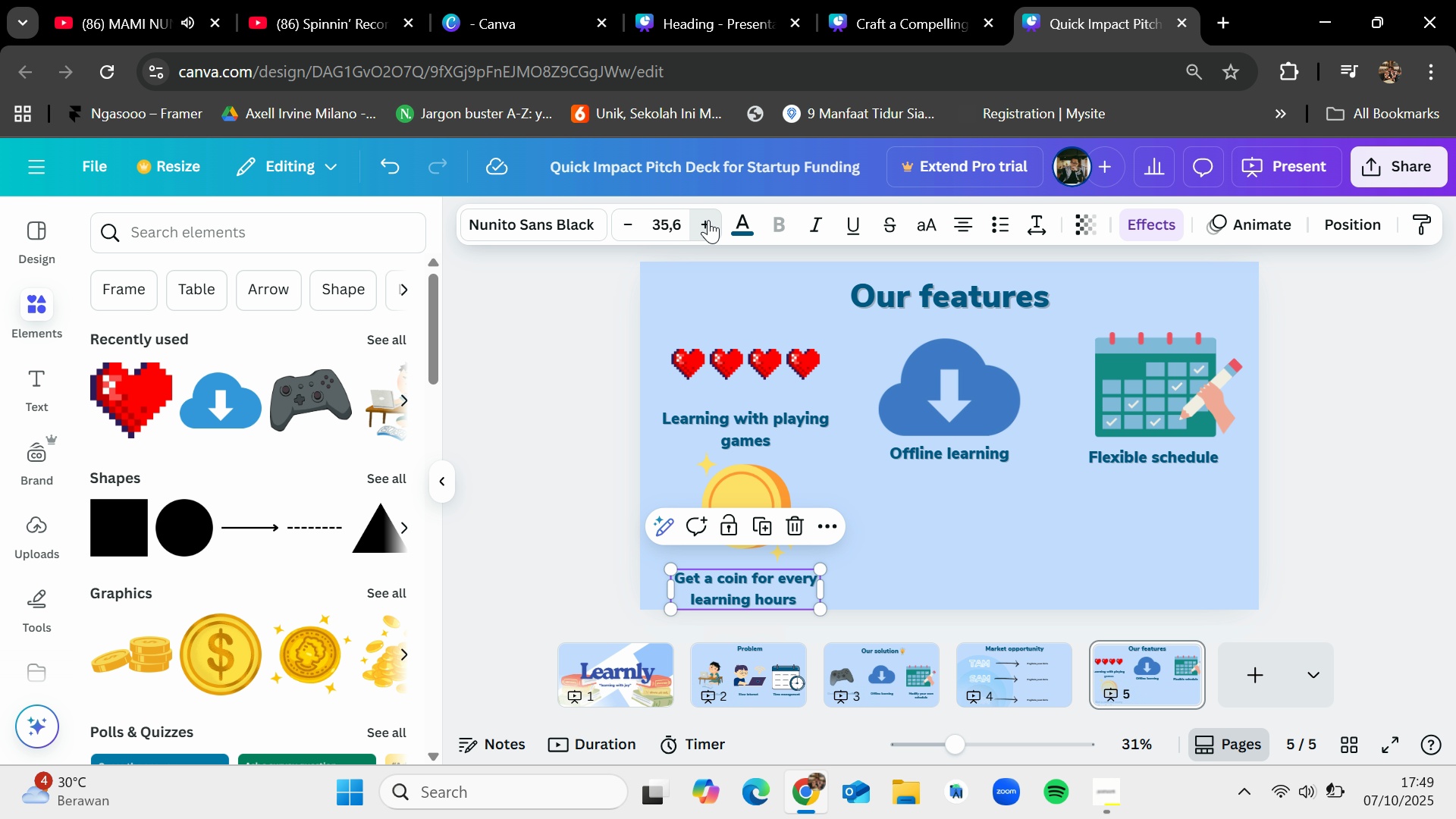 
double_click([708, 220])
 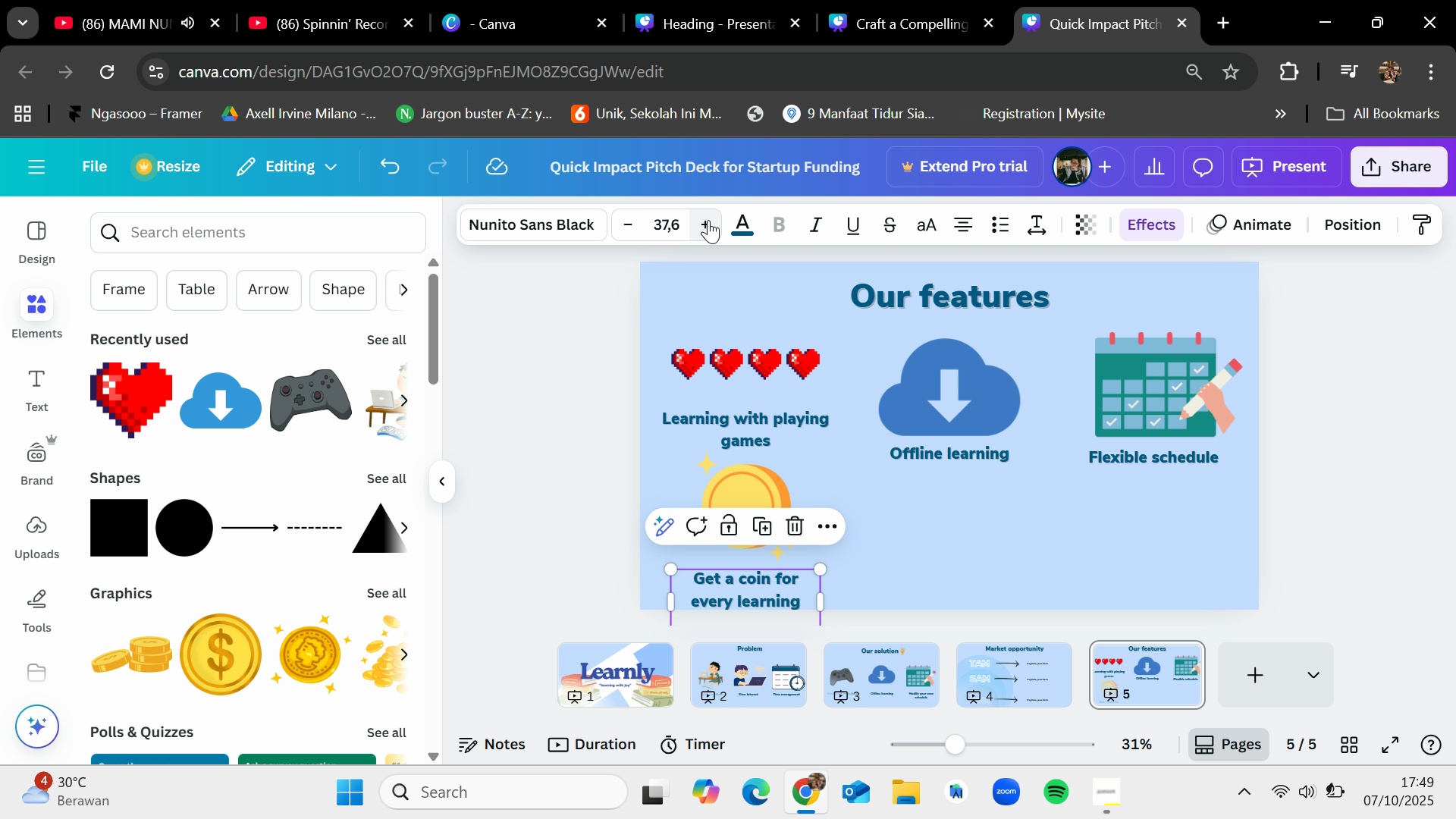 
left_click([708, 220])
 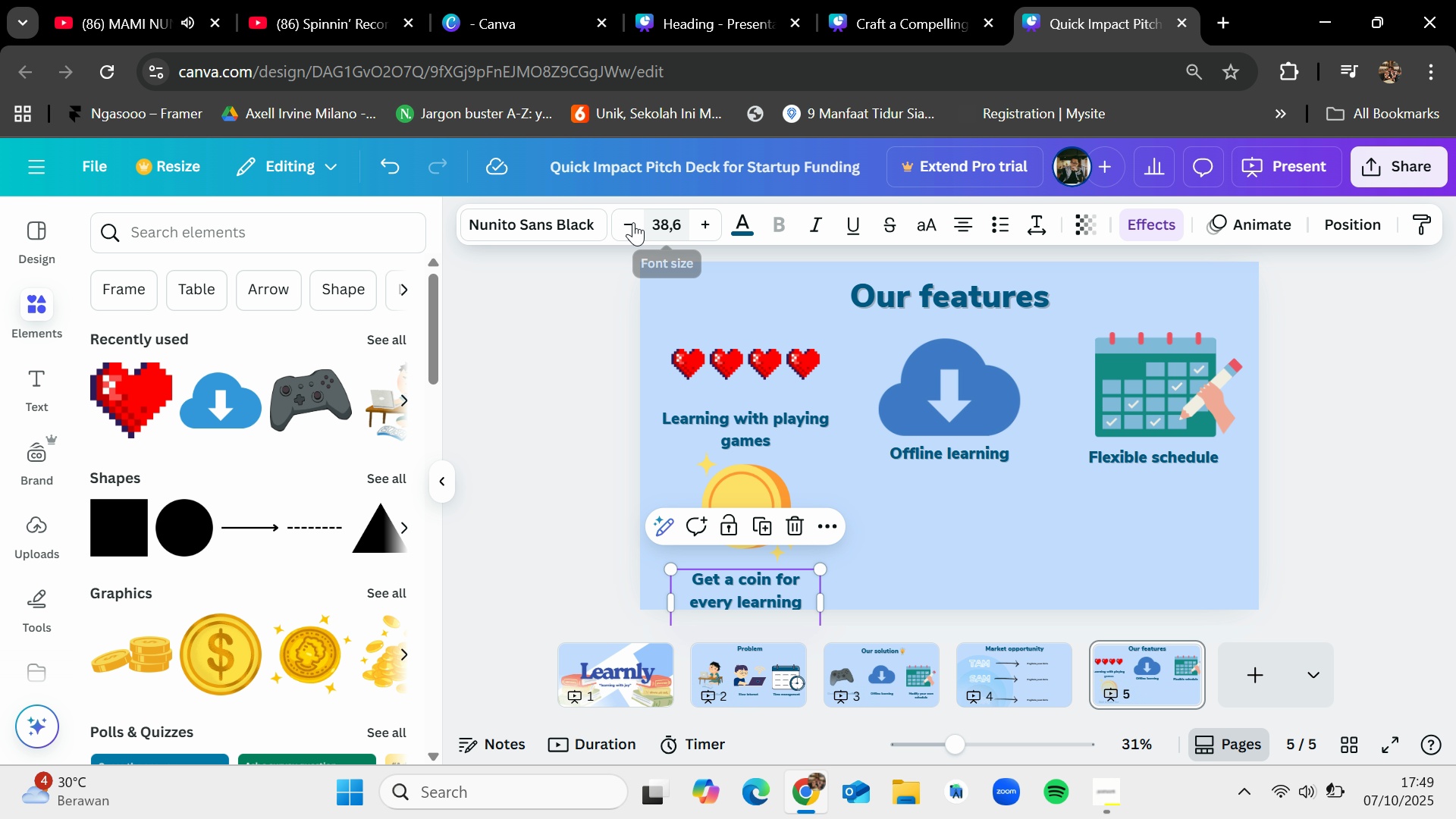 
left_click([633, 222])
 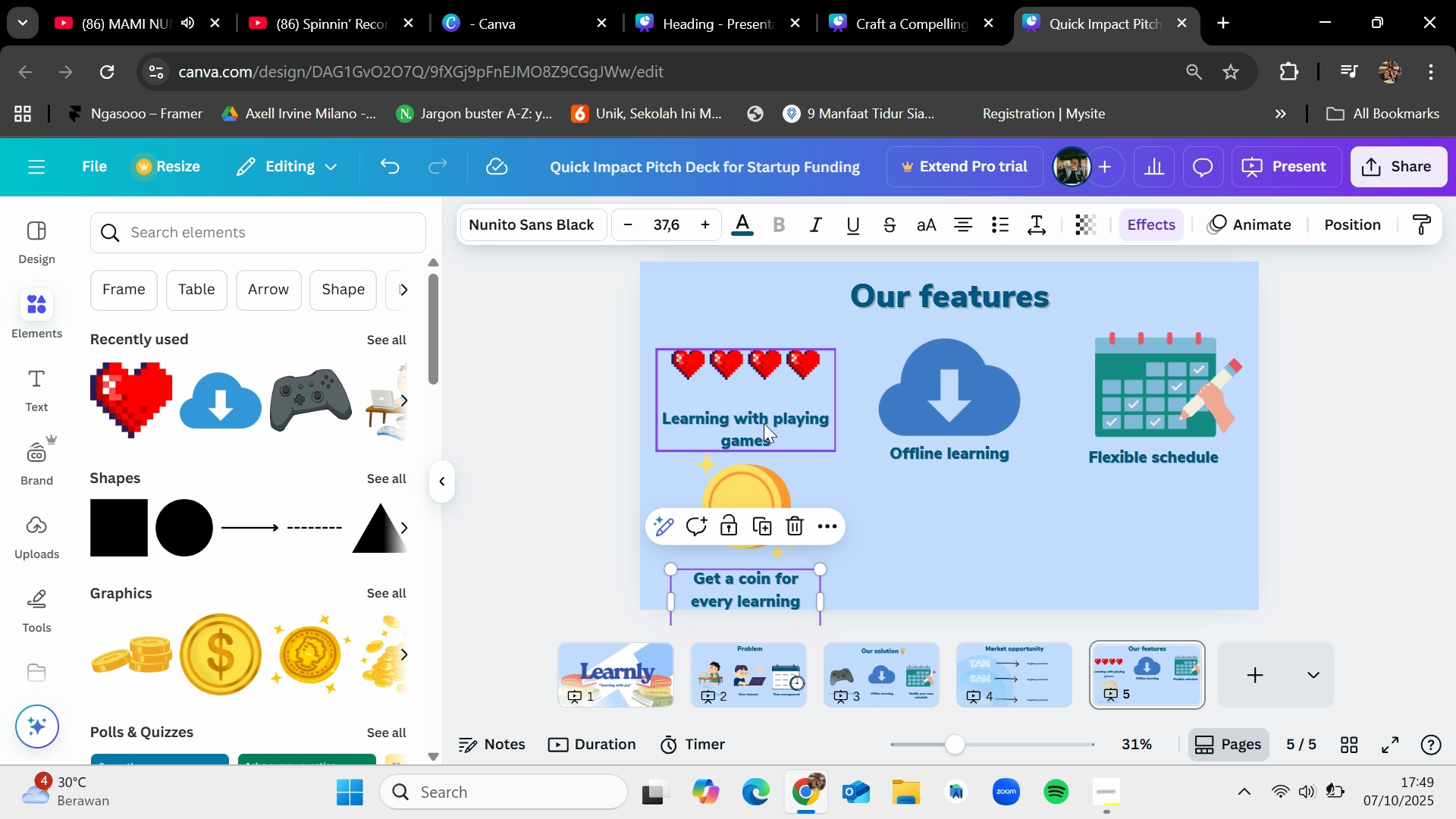 
left_click([764, 417])
 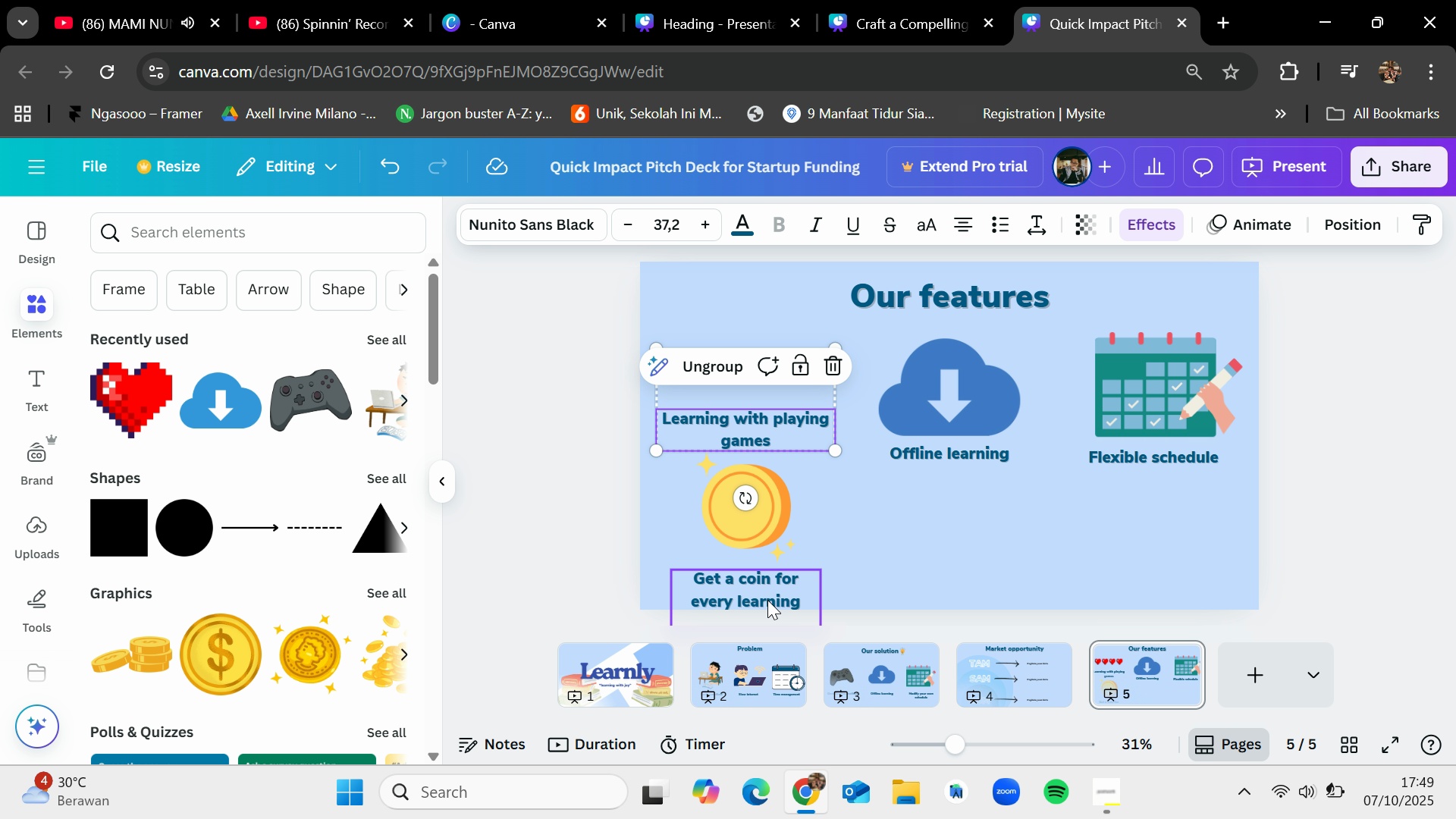 
left_click([767, 599])
 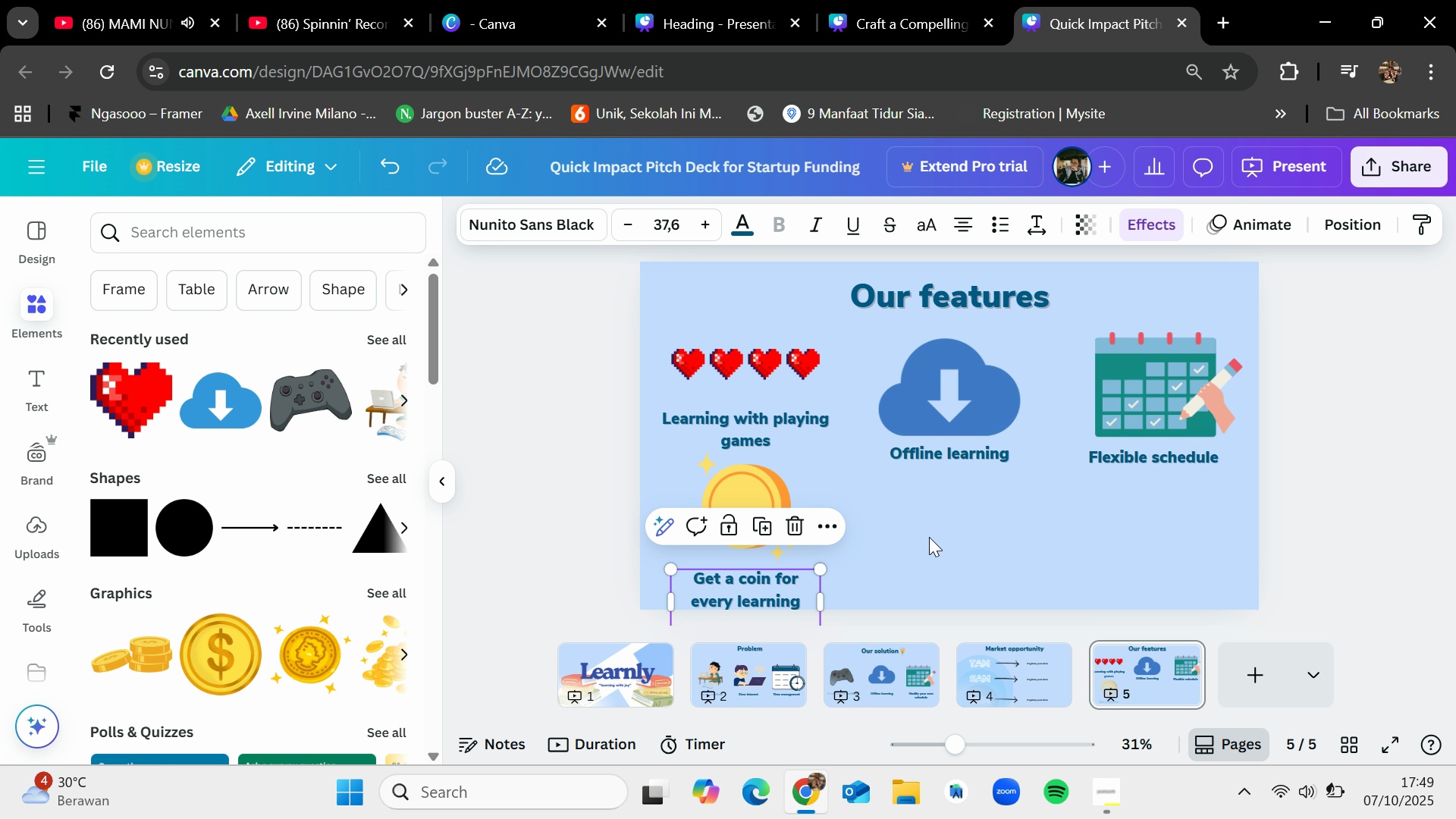 
left_click([930, 537])
 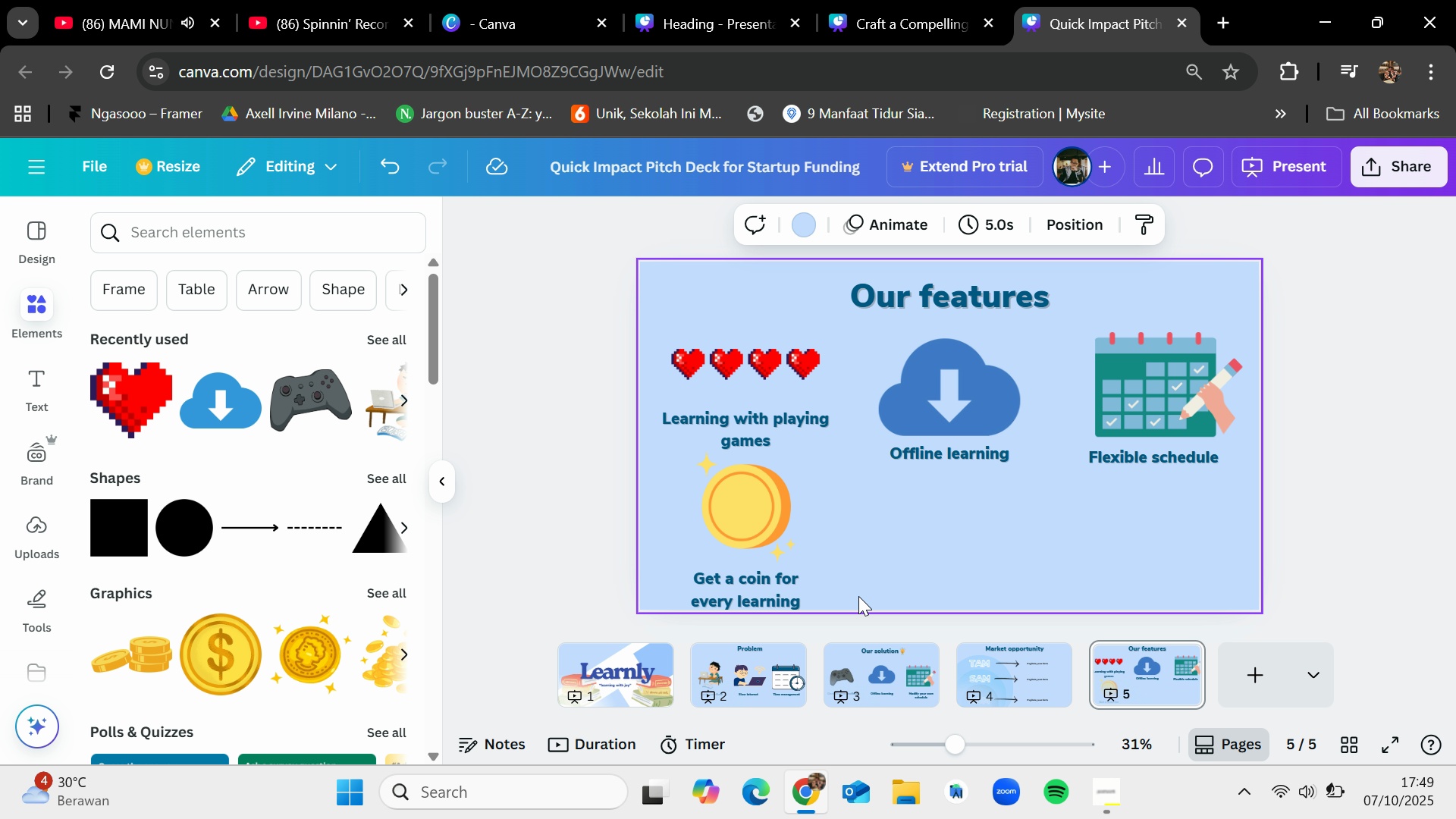 
left_click_drag(start_coordinate=[858, 596], to_coordinate=[745, 512])
 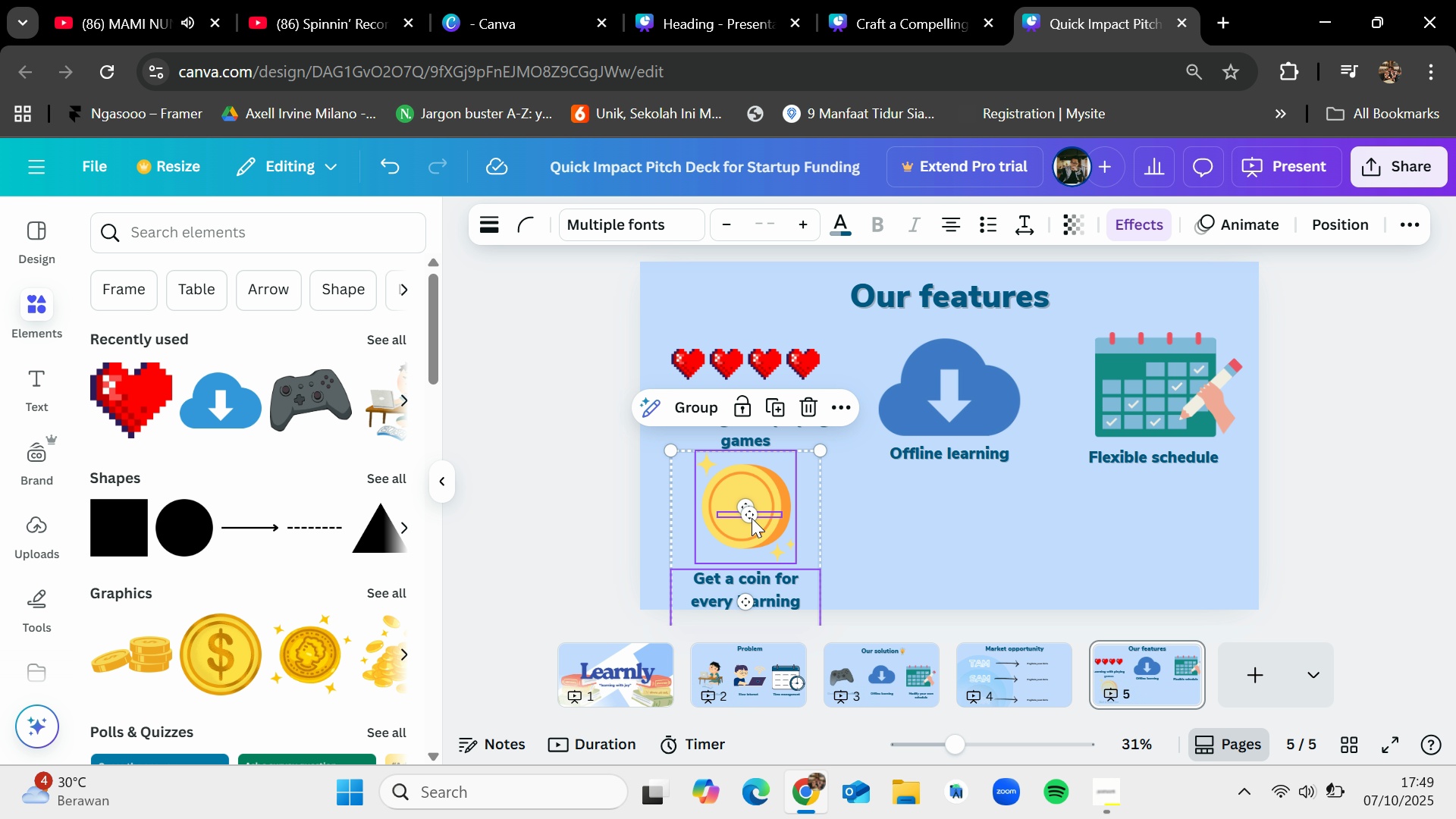 
left_click([927, 528])
 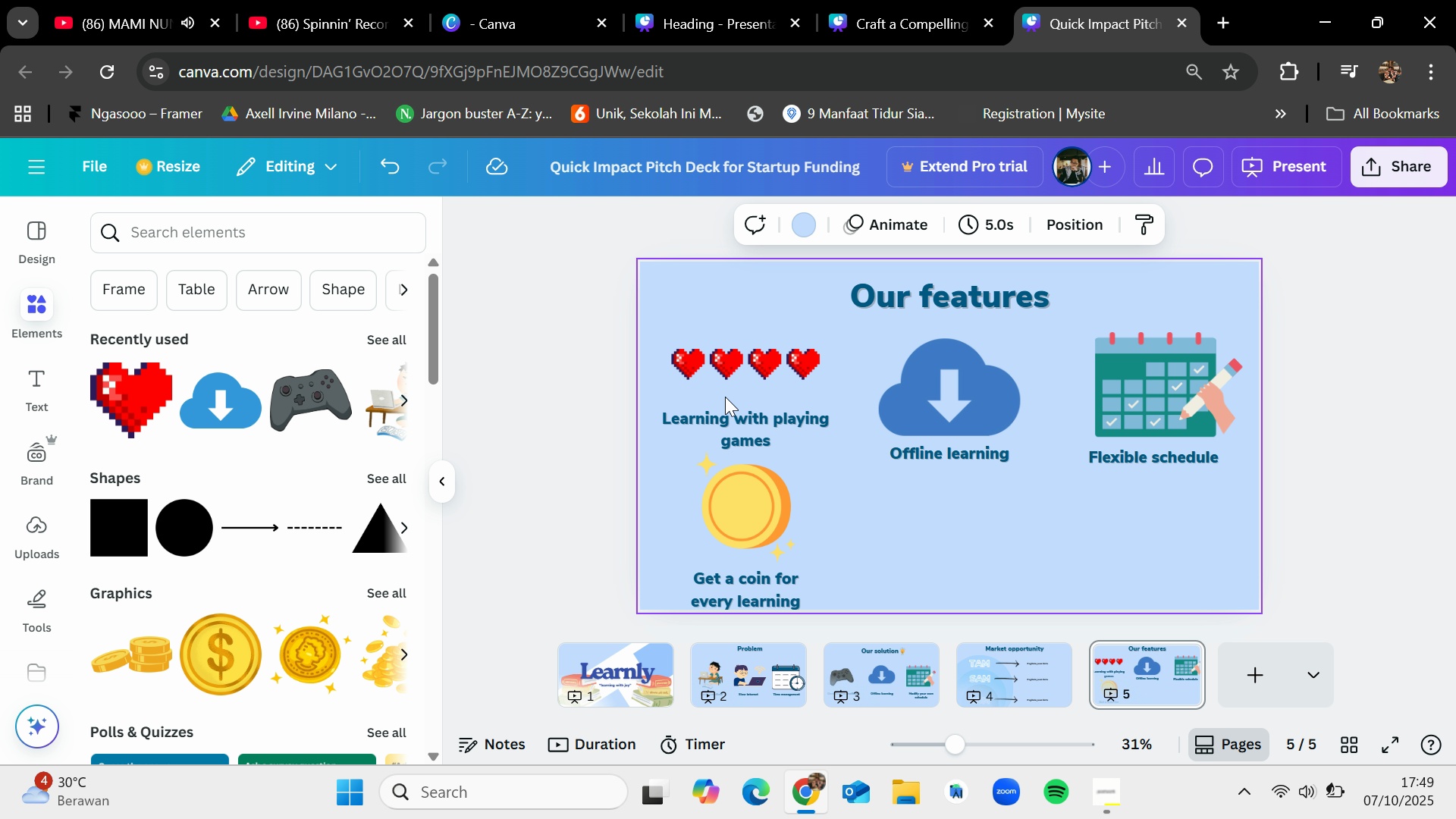 
left_click([764, 373])
 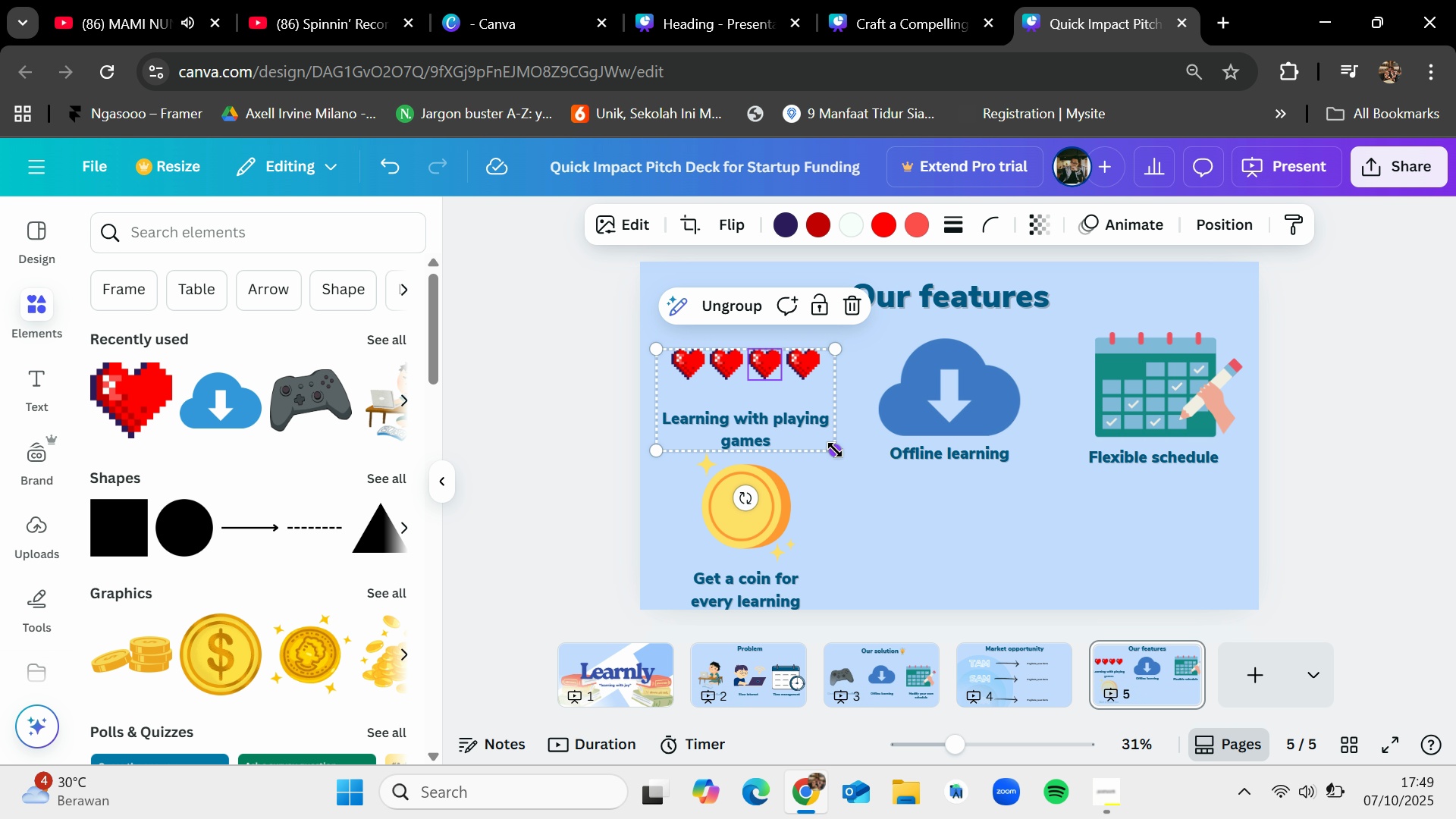 
left_click_drag(start_coordinate=[835, 448], to_coordinate=[817, 435])
 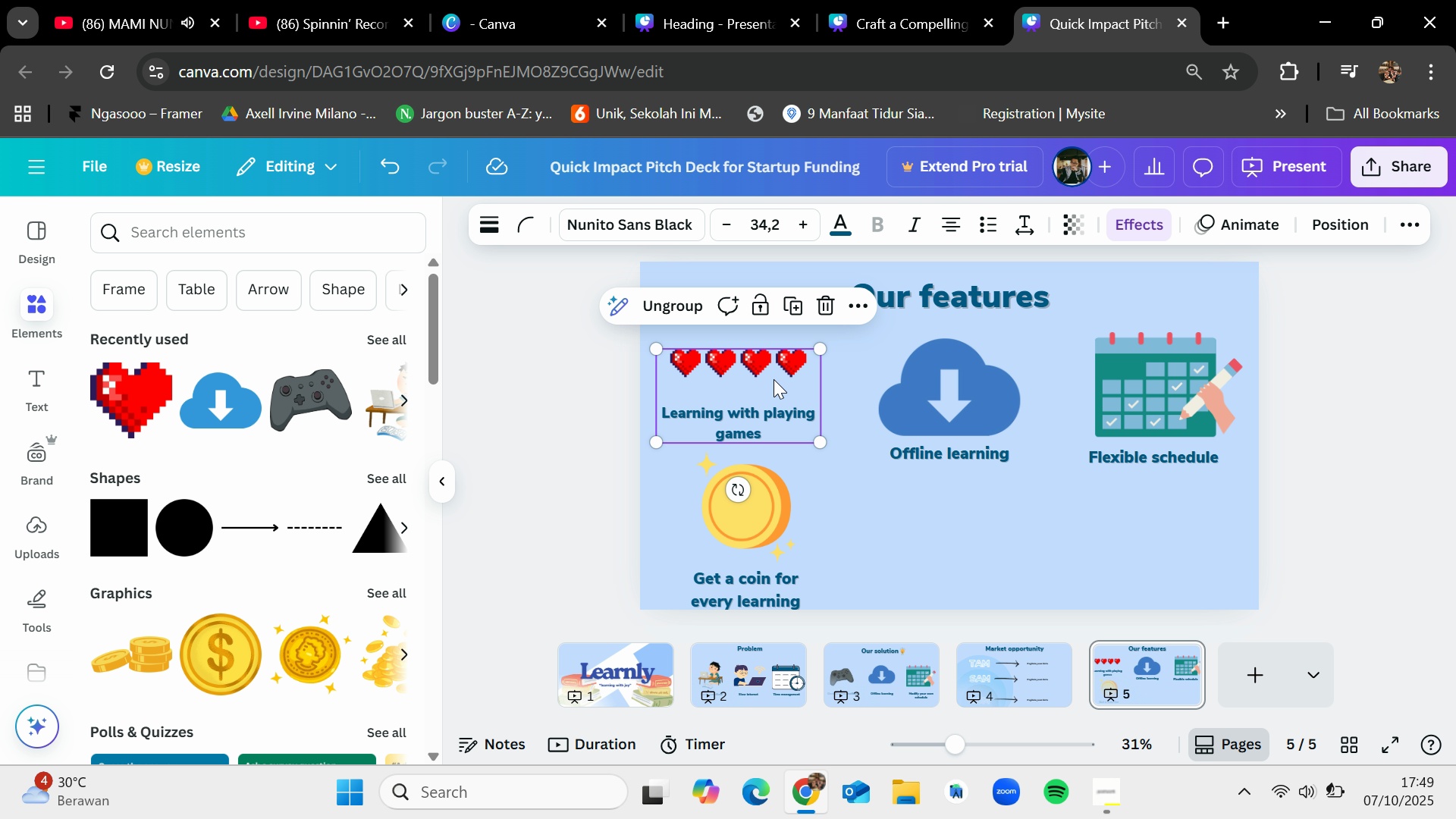 
left_click_drag(start_coordinate=[771, 377], to_coordinate=[774, 371])
 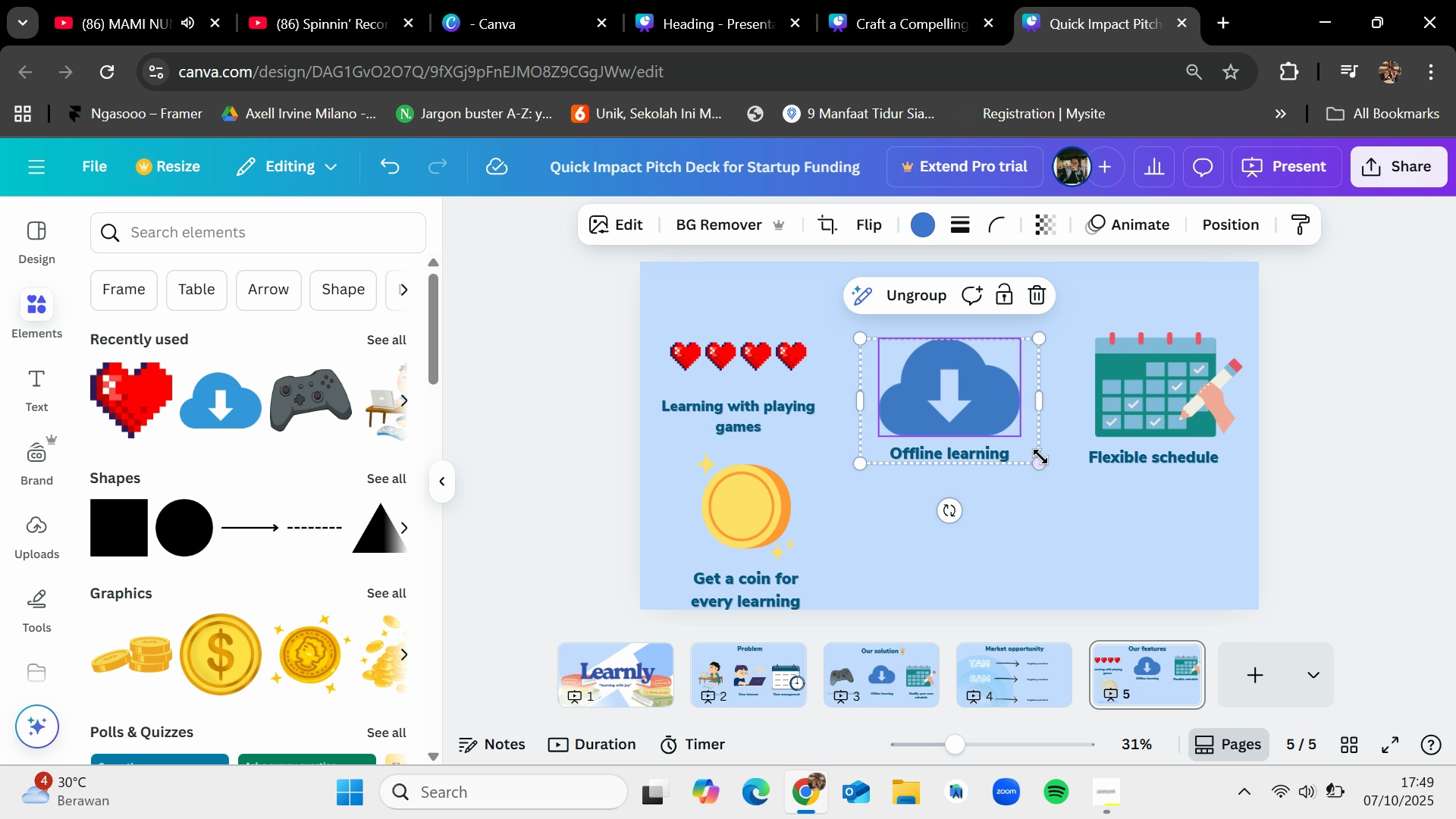 
left_click_drag(start_coordinate=[1040, 461], to_coordinate=[1020, 441])
 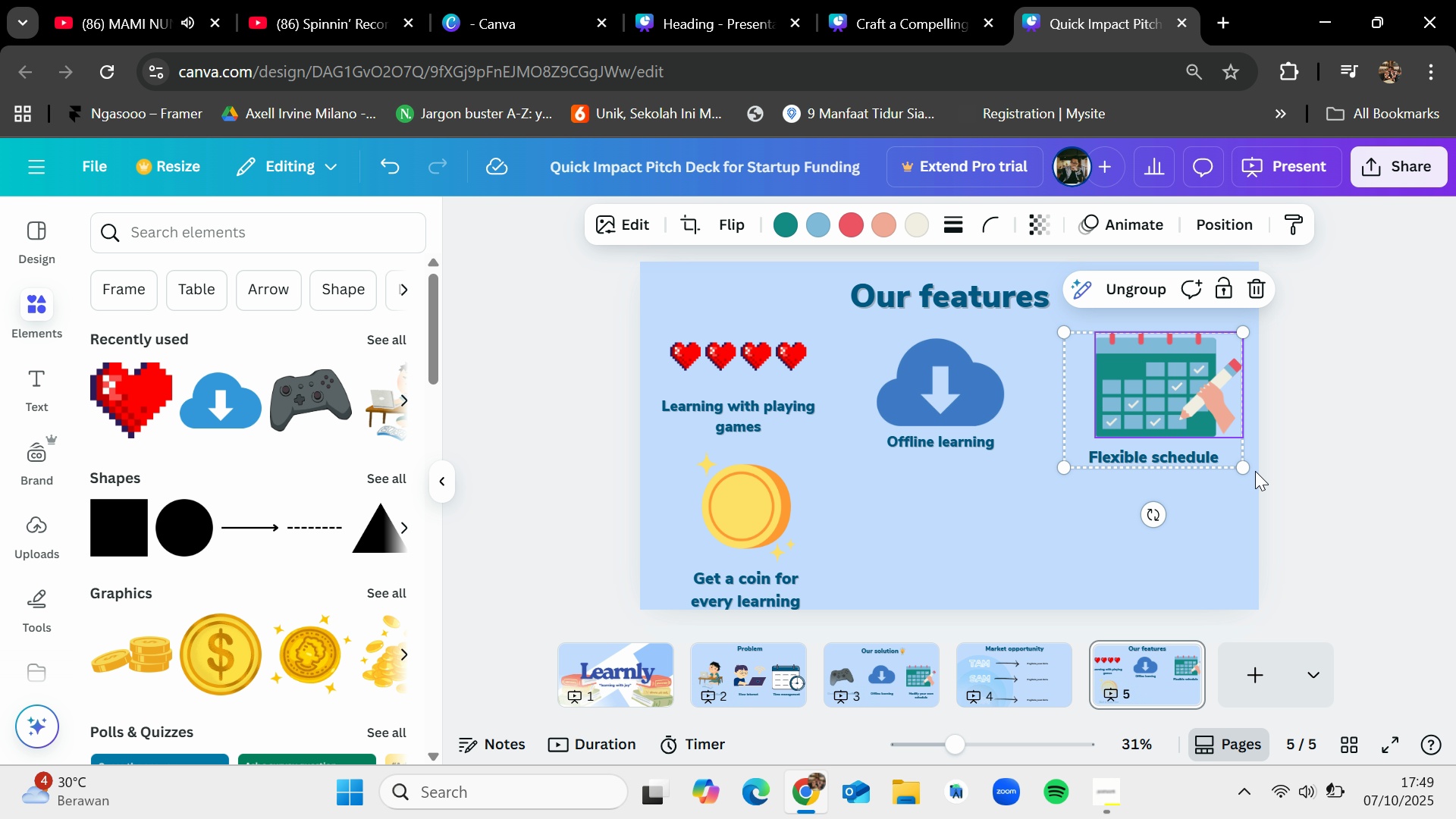 
left_click_drag(start_coordinate=[1238, 466], to_coordinate=[1228, 448])
 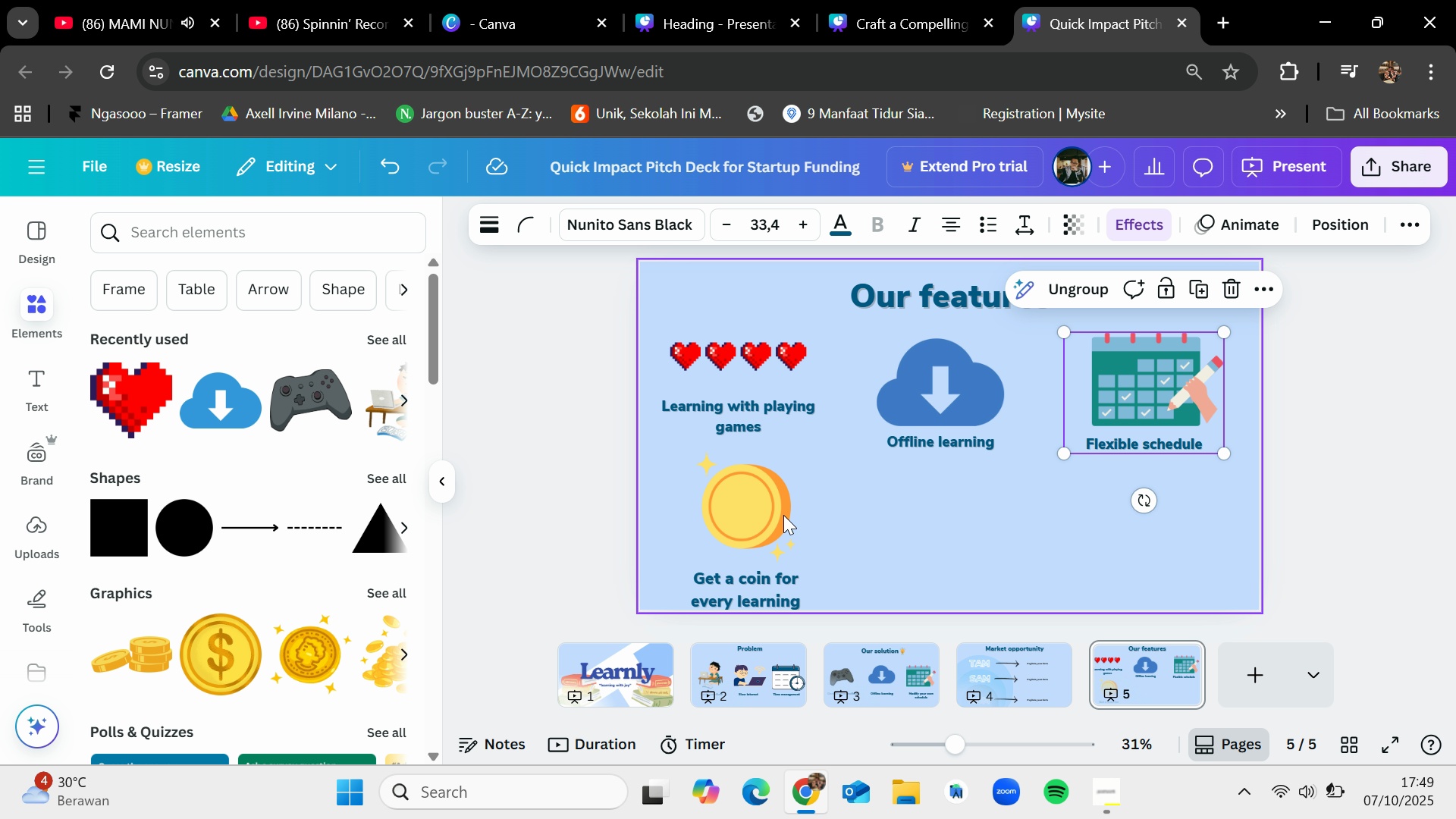 
left_click_drag(start_coordinate=[761, 522], to_coordinate=[758, 518])
 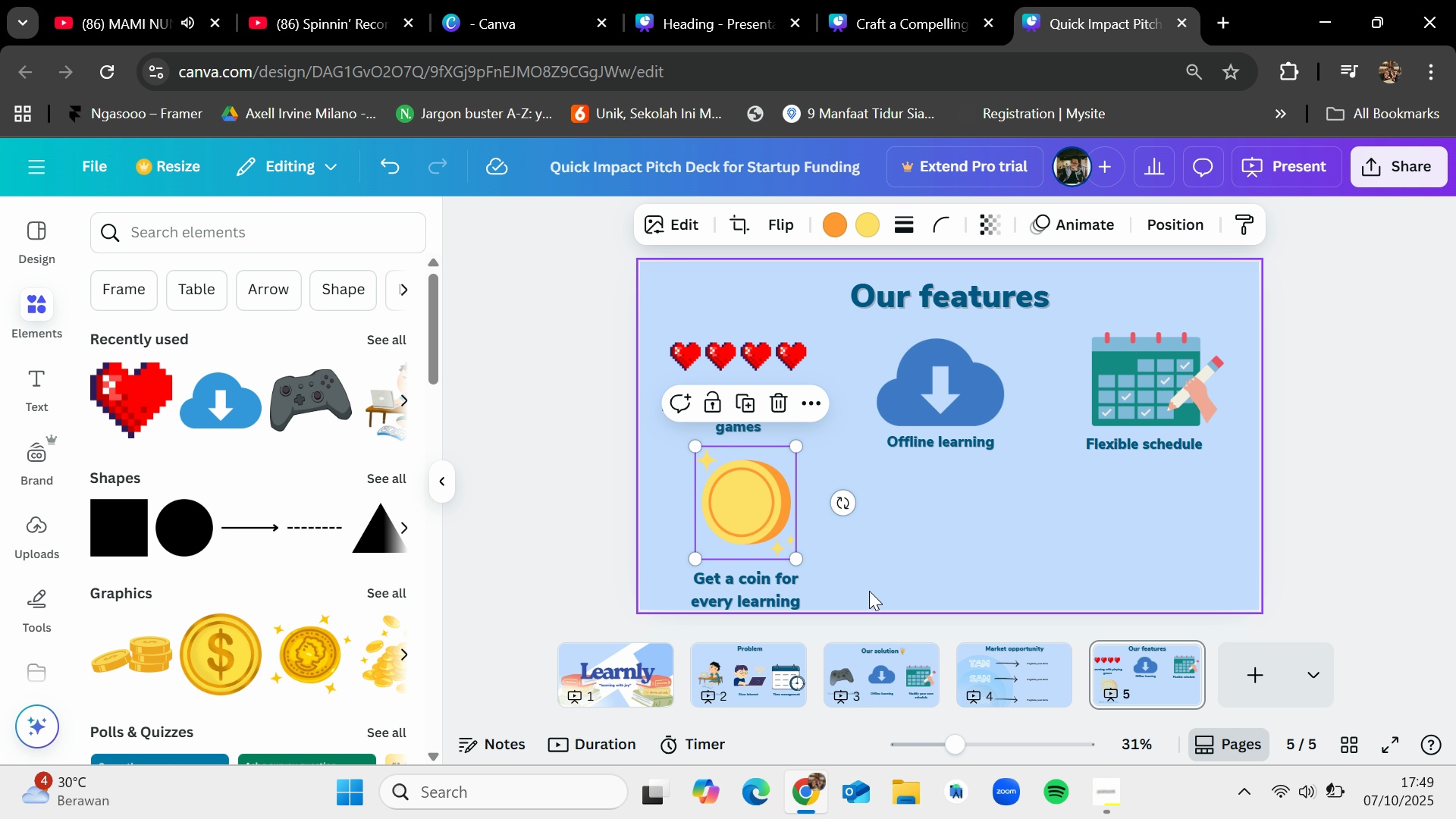 
left_click([869, 591])
 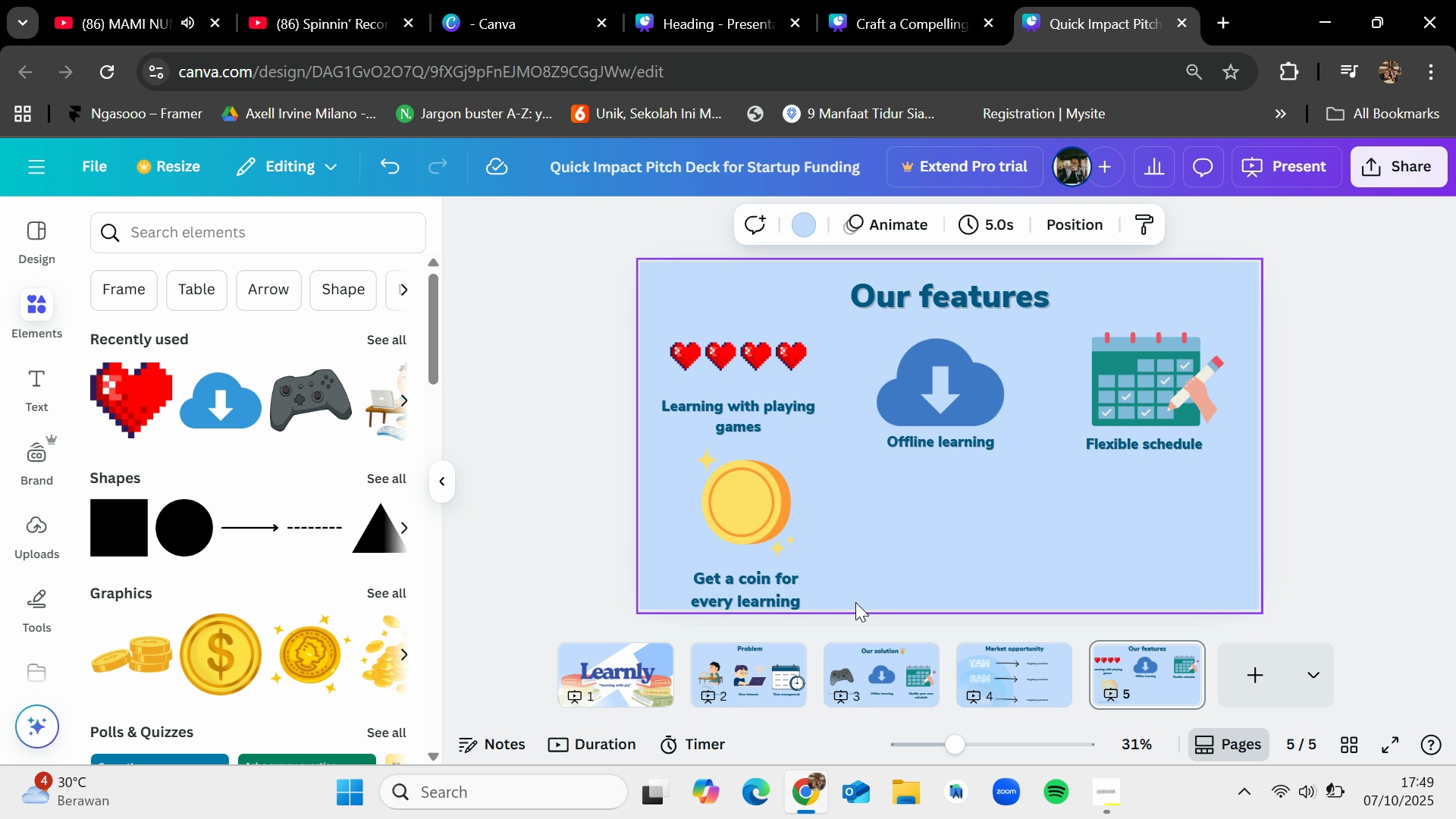 
left_click_drag(start_coordinate=[855, 602], to_coordinate=[729, 514])
 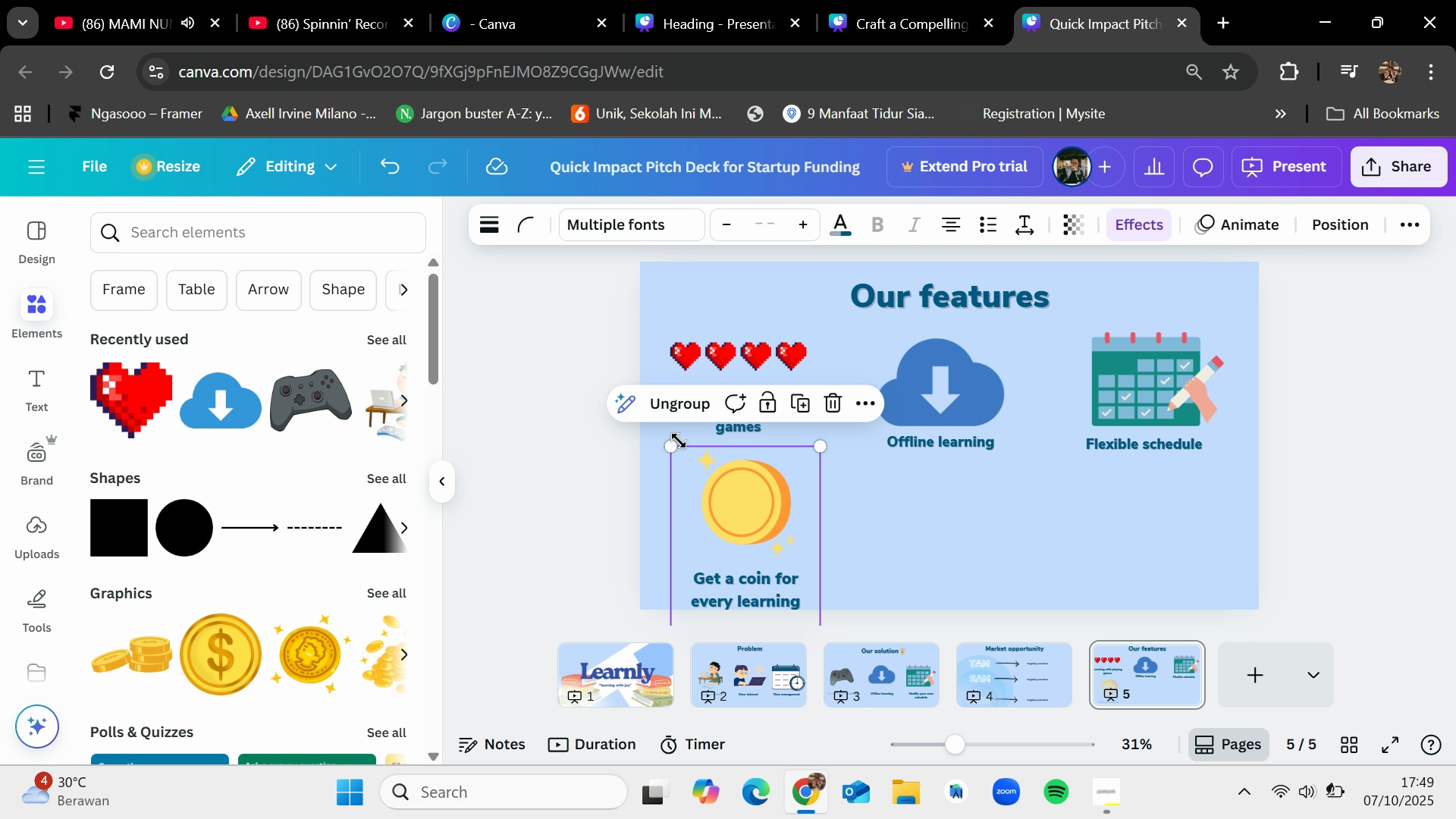 
left_click_drag(start_coordinate=[747, 499], to_coordinate=[741, 428])
 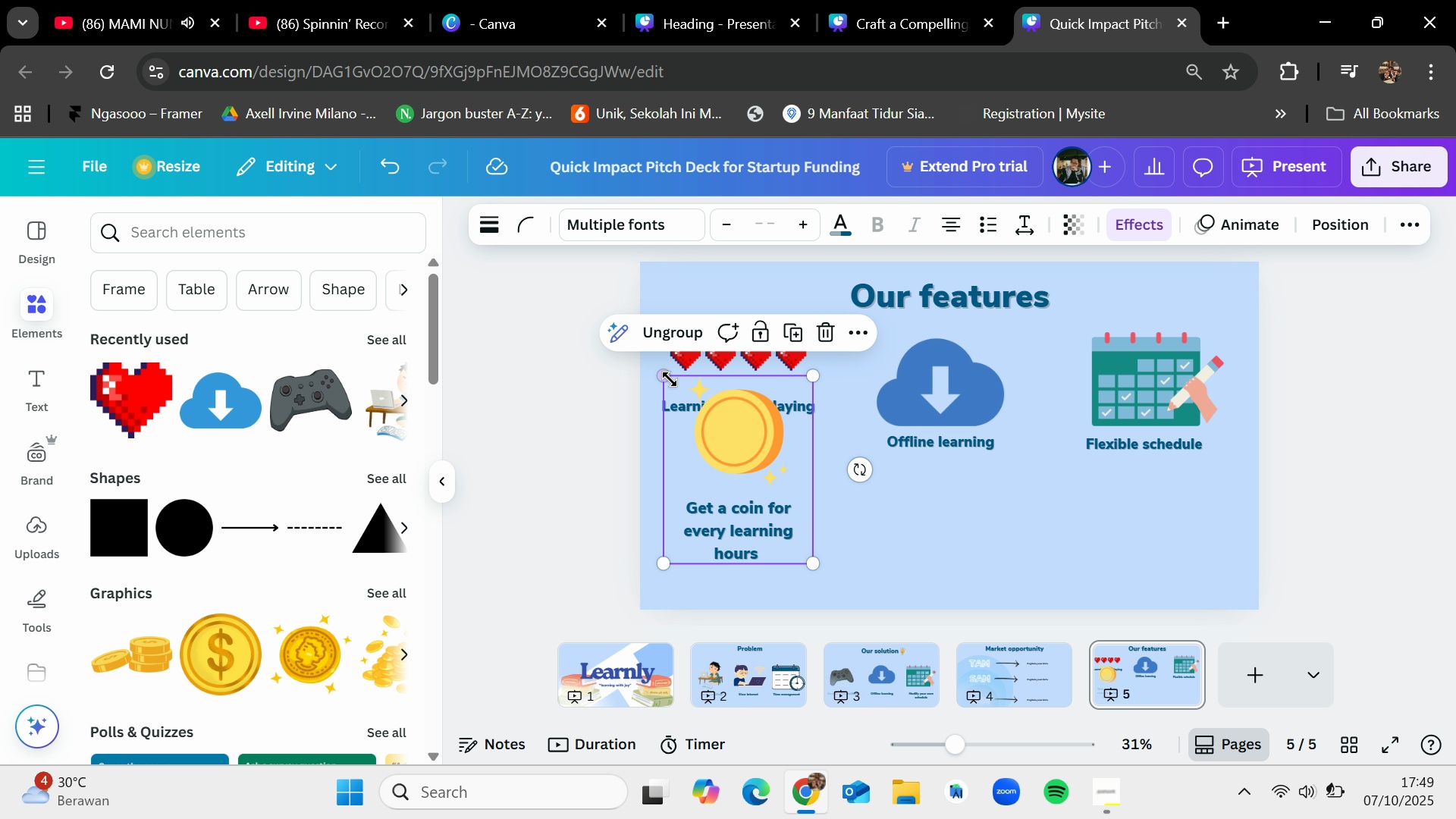 
left_click_drag(start_coordinate=[669, 377], to_coordinate=[701, 437])
 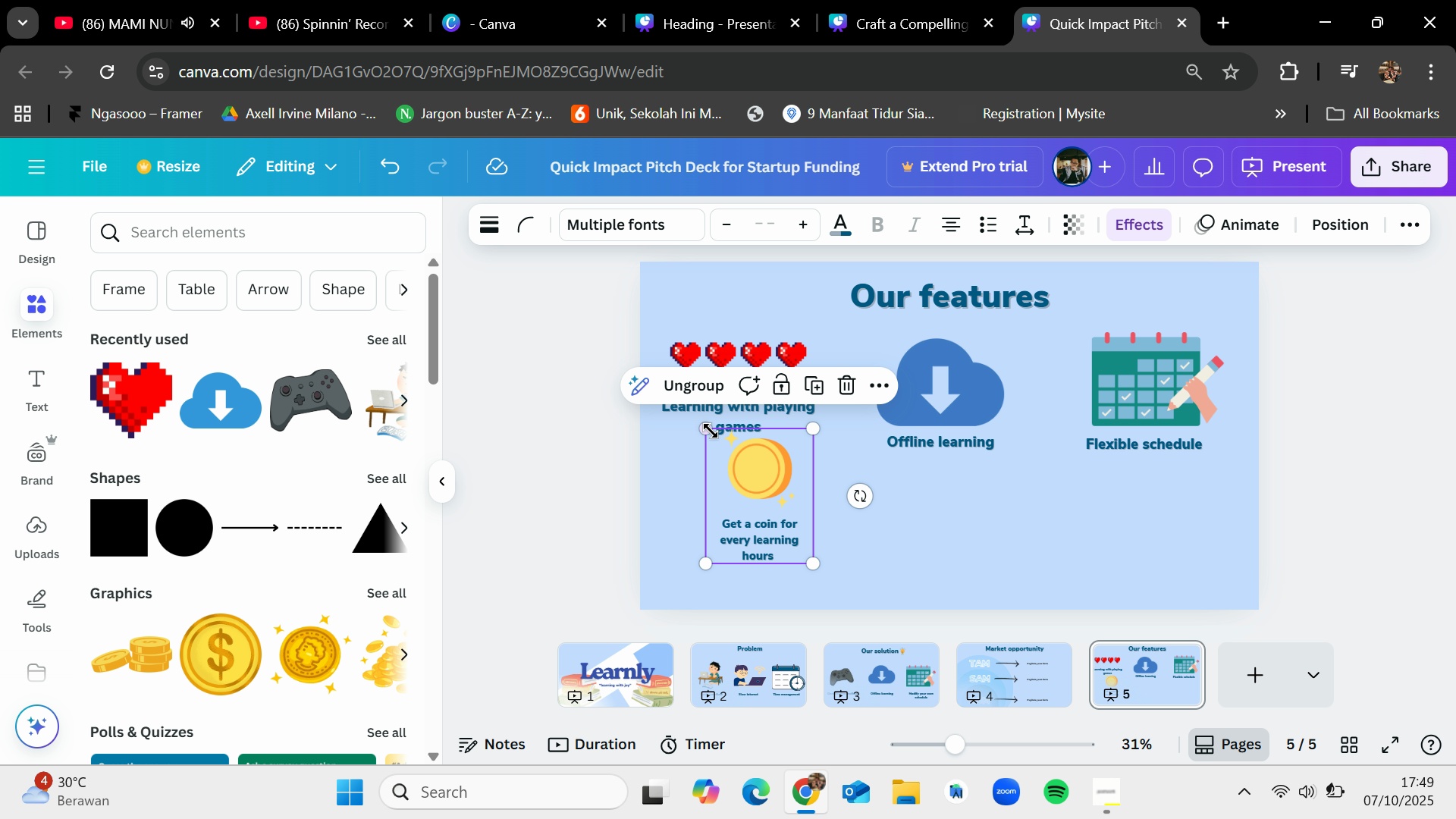 
left_click_drag(start_coordinate=[708, 428], to_coordinate=[680, 409])
 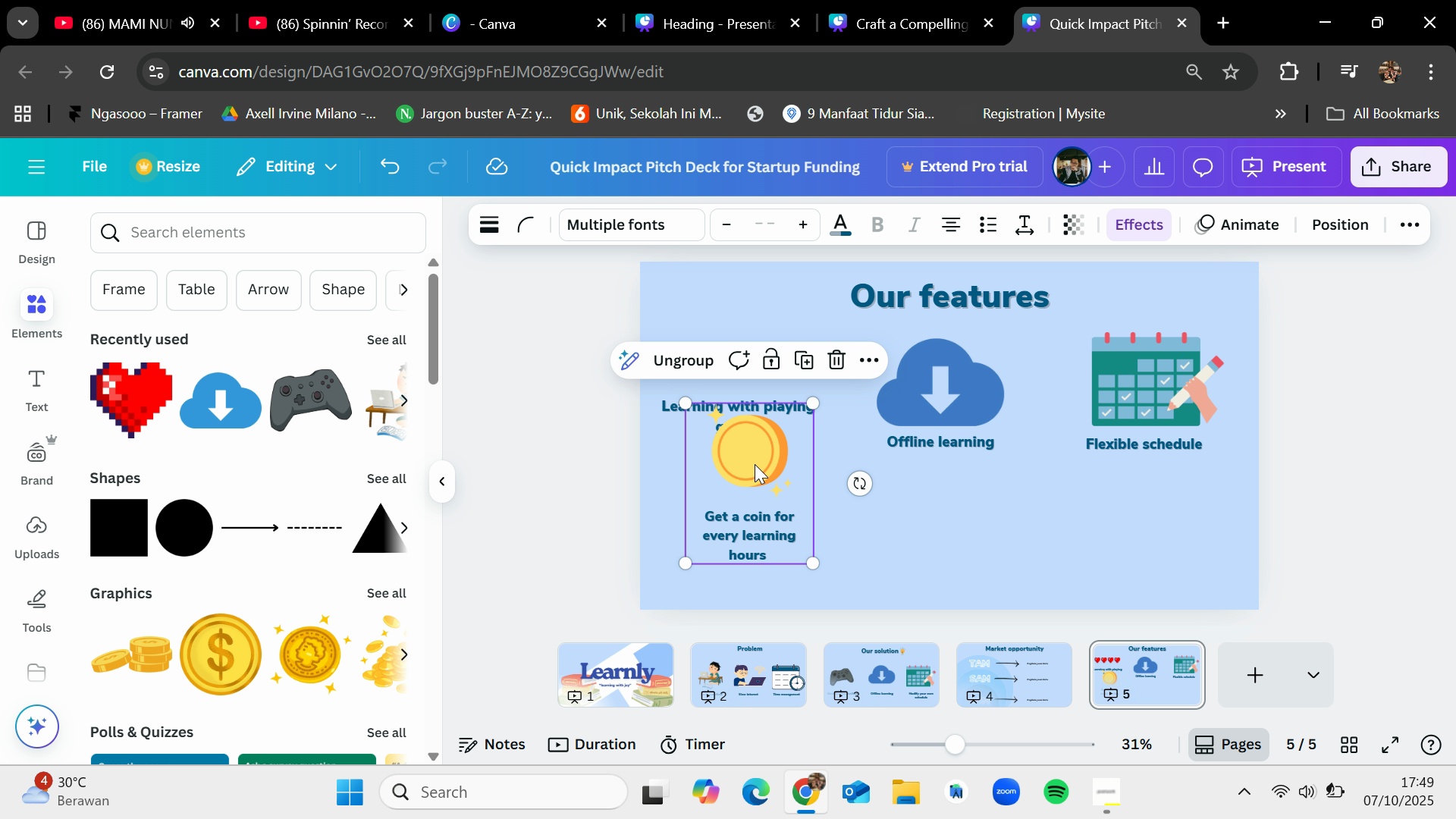 
left_click_drag(start_coordinate=[755, 465], to_coordinate=[740, 501])
 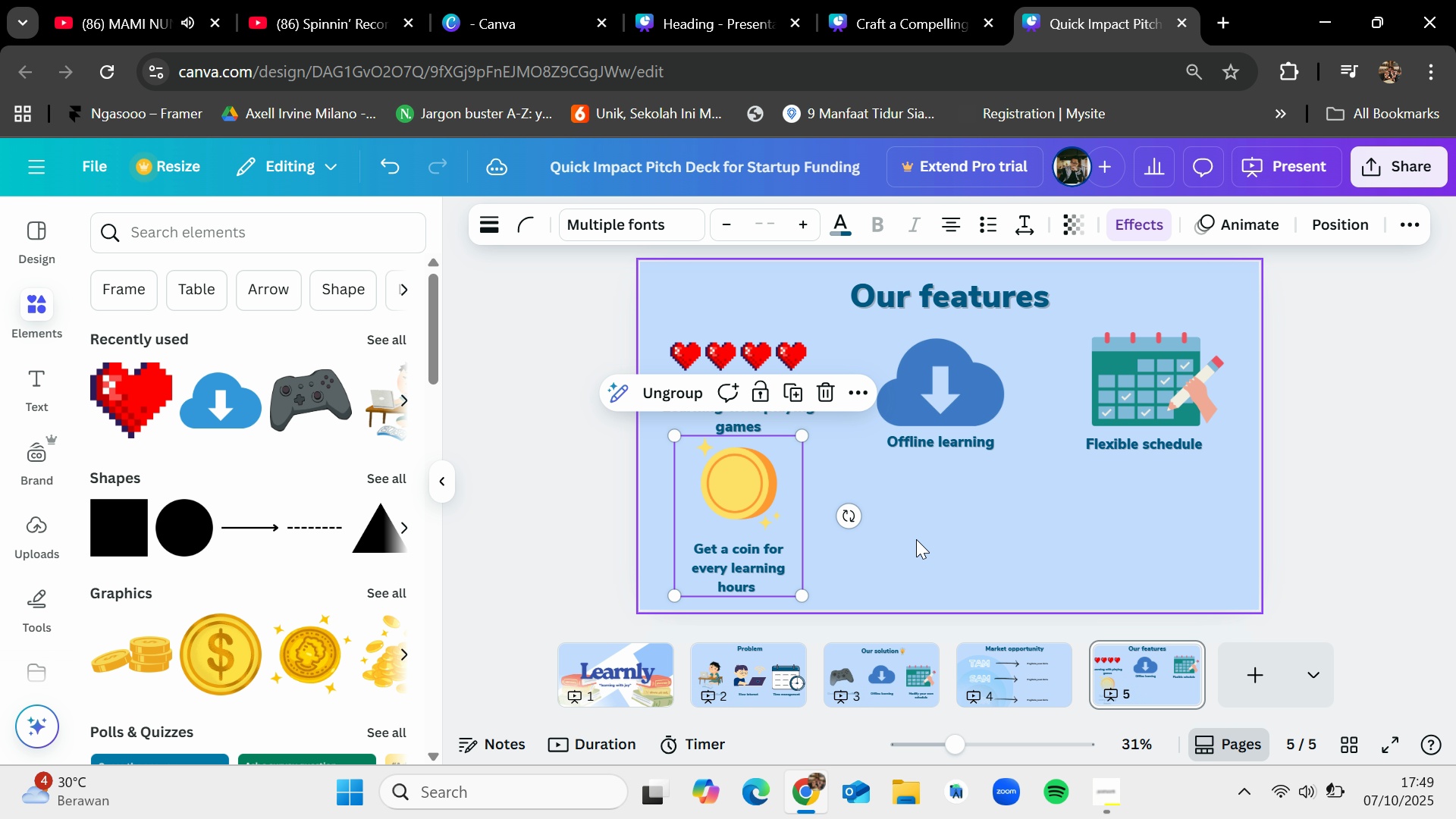 
left_click([916, 539])
 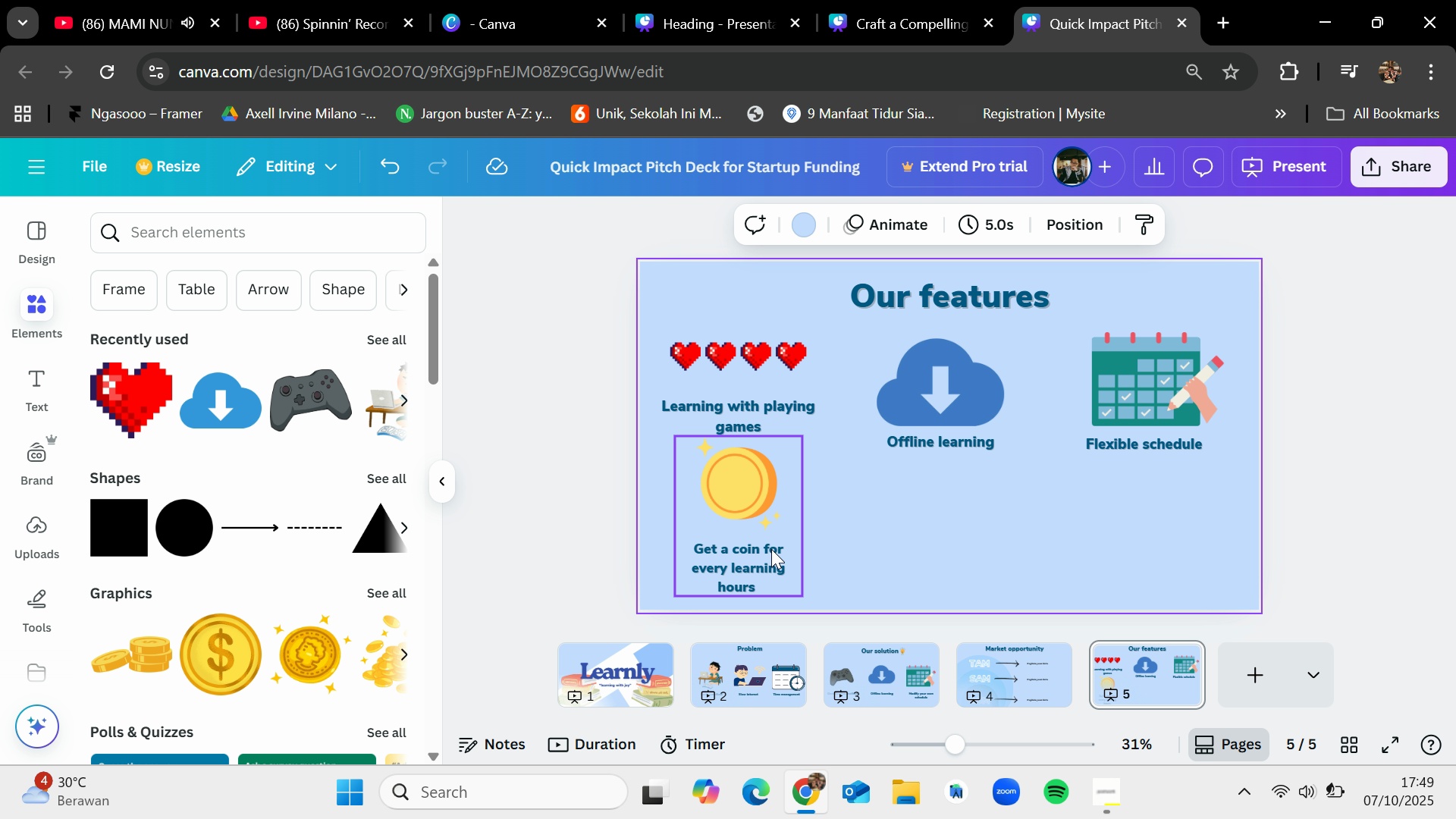 
left_click([771, 549])
 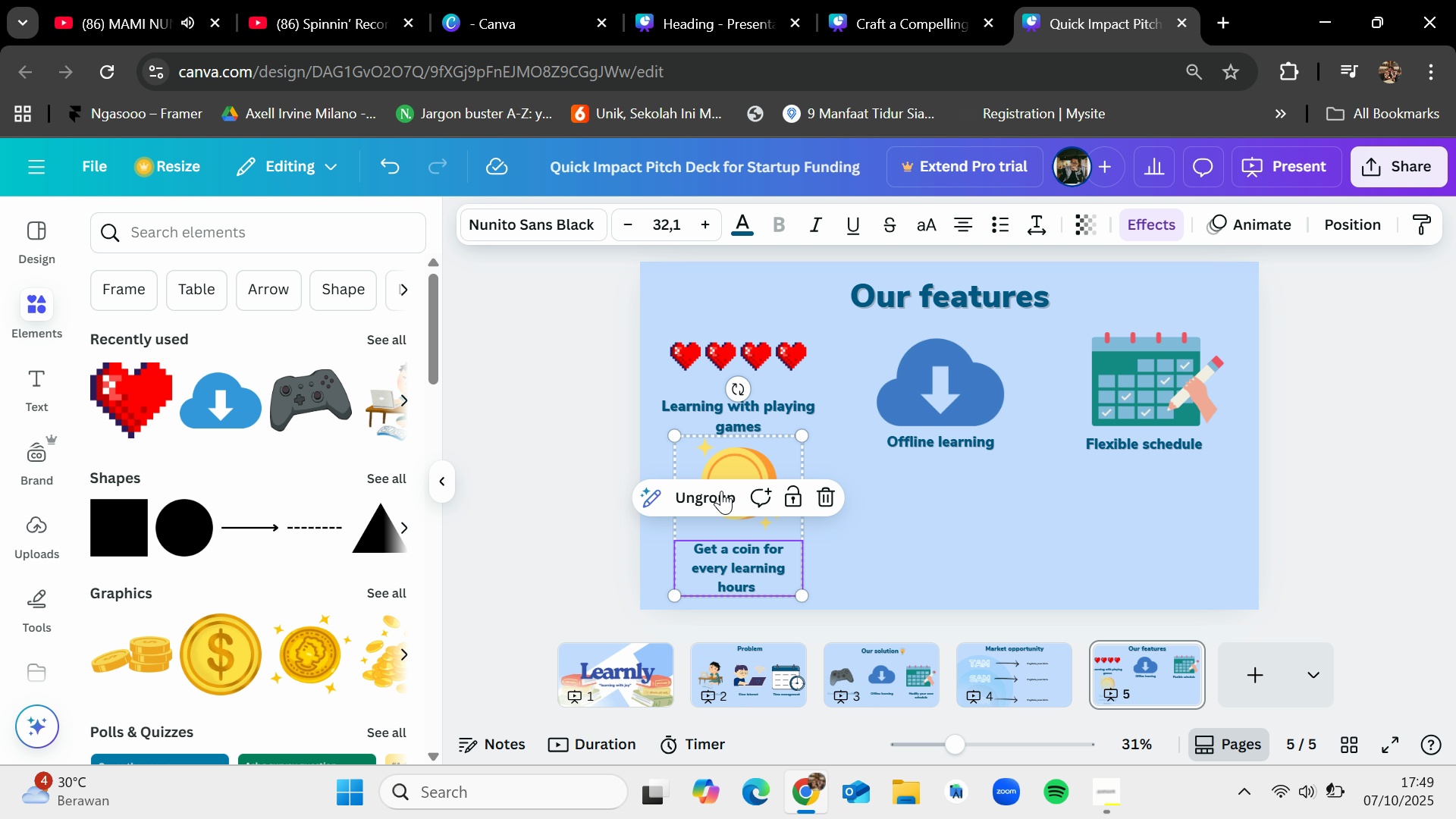 
left_click([721, 491])
 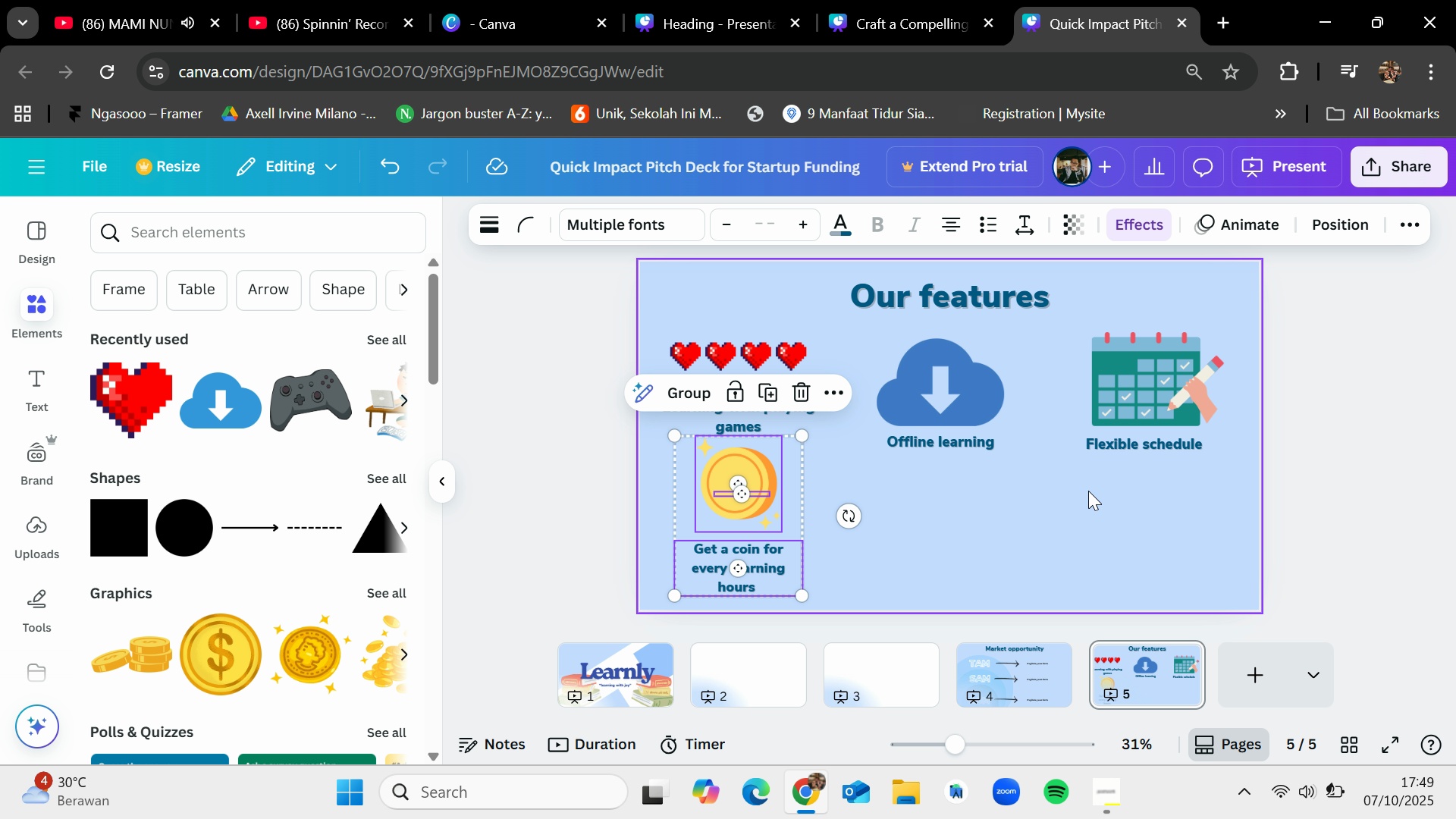 
left_click([1088, 491])
 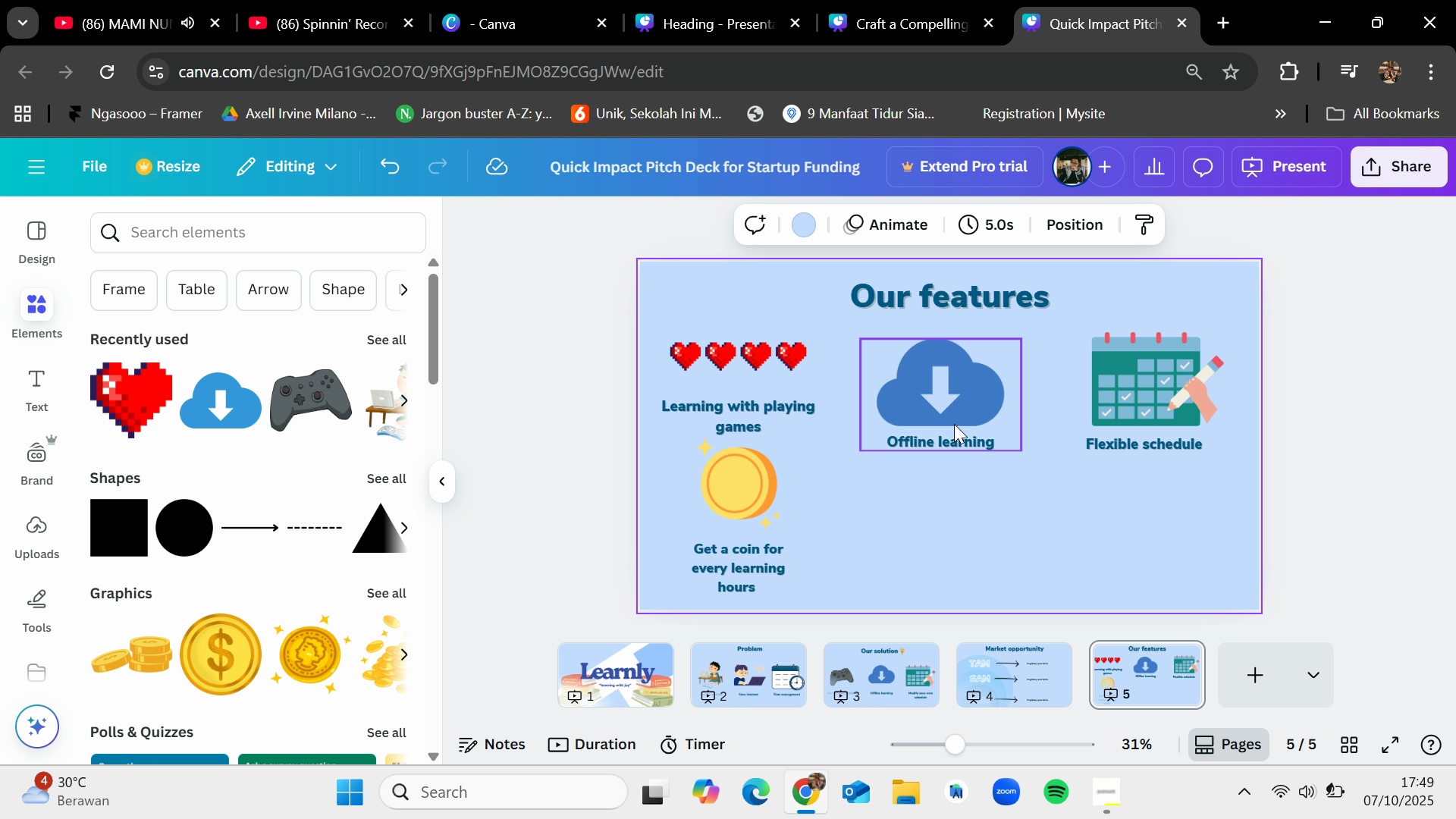 
left_click_drag(start_coordinate=[952, 417], to_coordinate=[949, 408])
 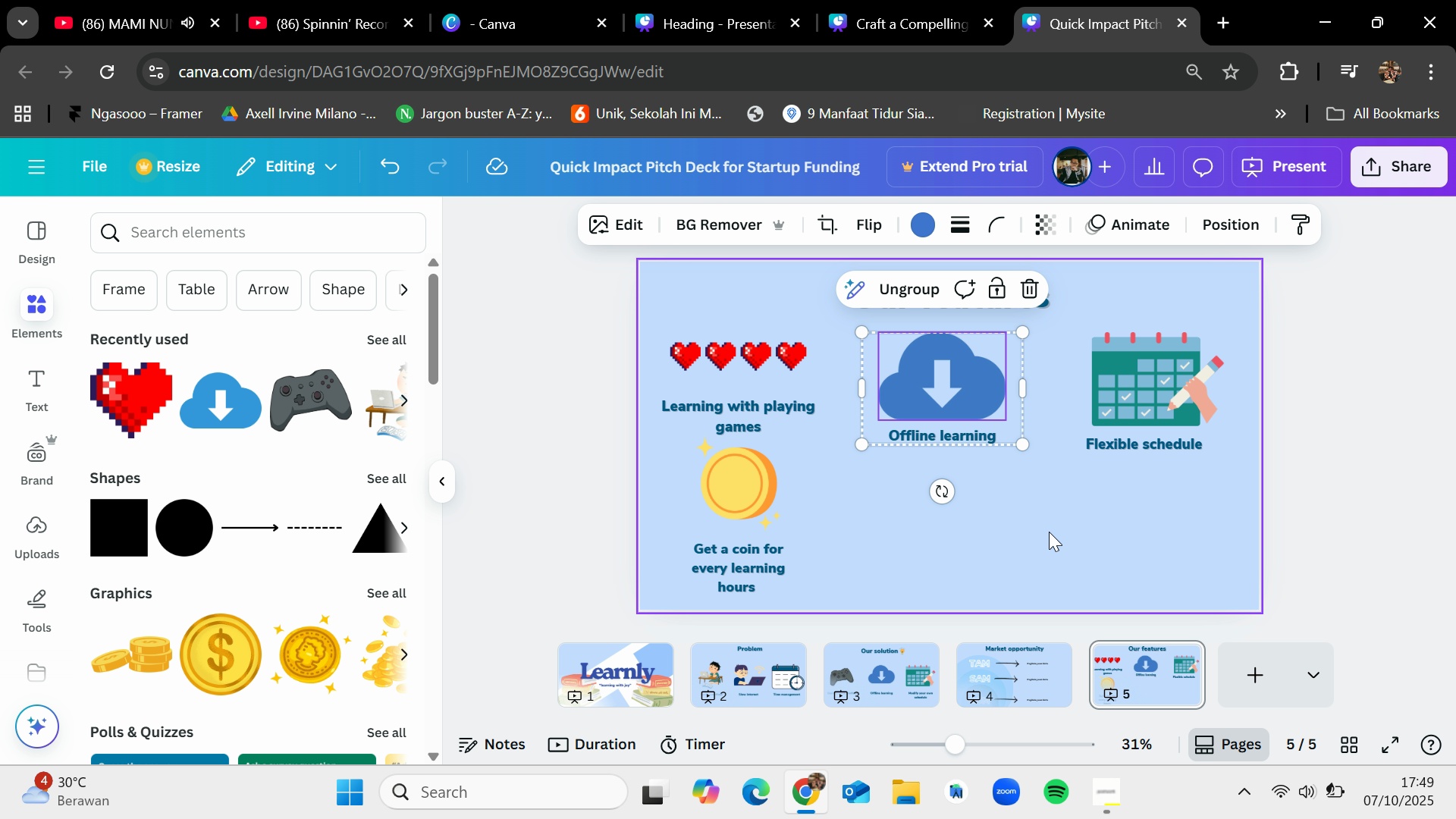 
left_click([1049, 532])
 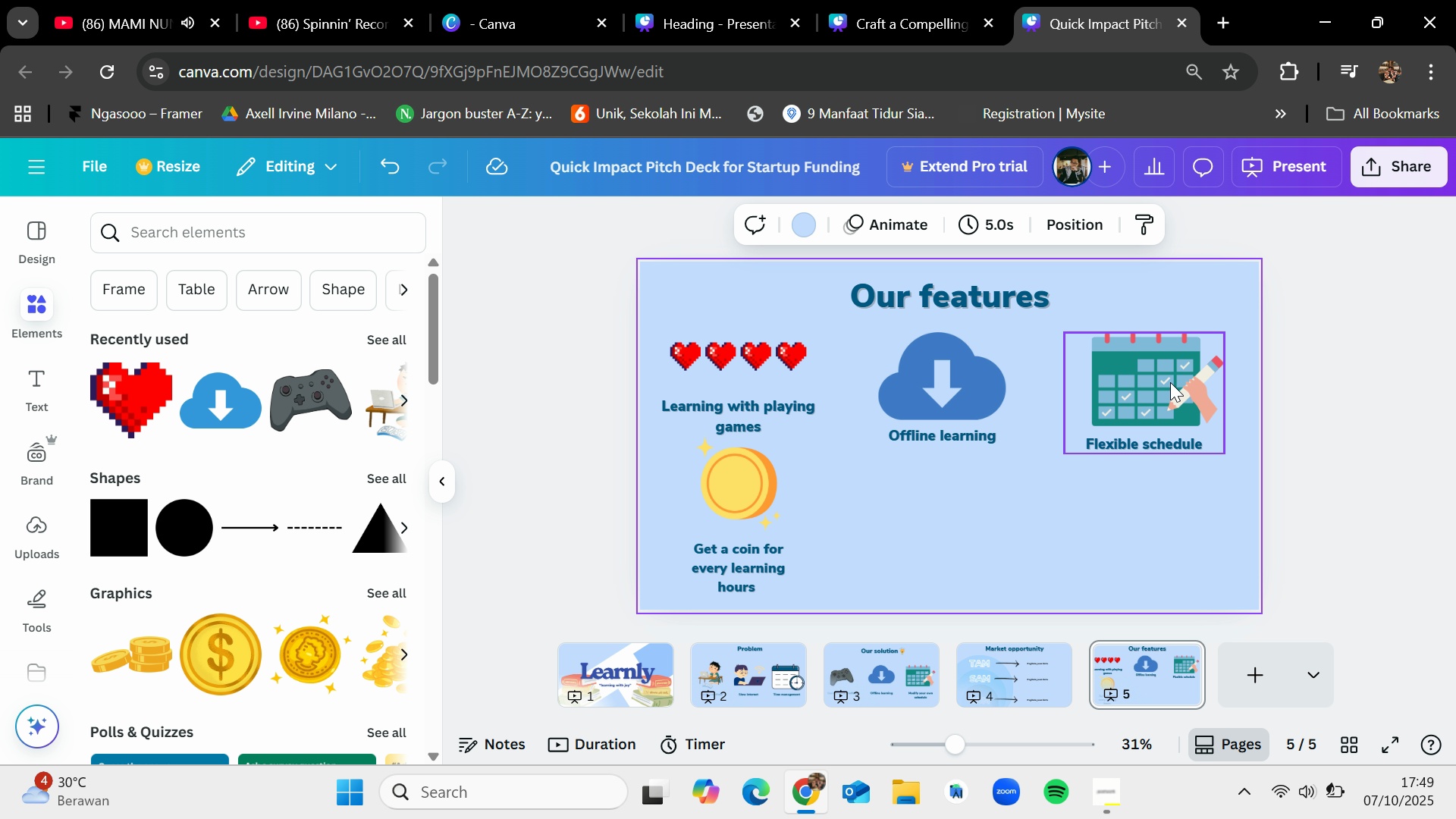 
left_click_drag(start_coordinate=[1170, 381], to_coordinate=[1163, 380])
 